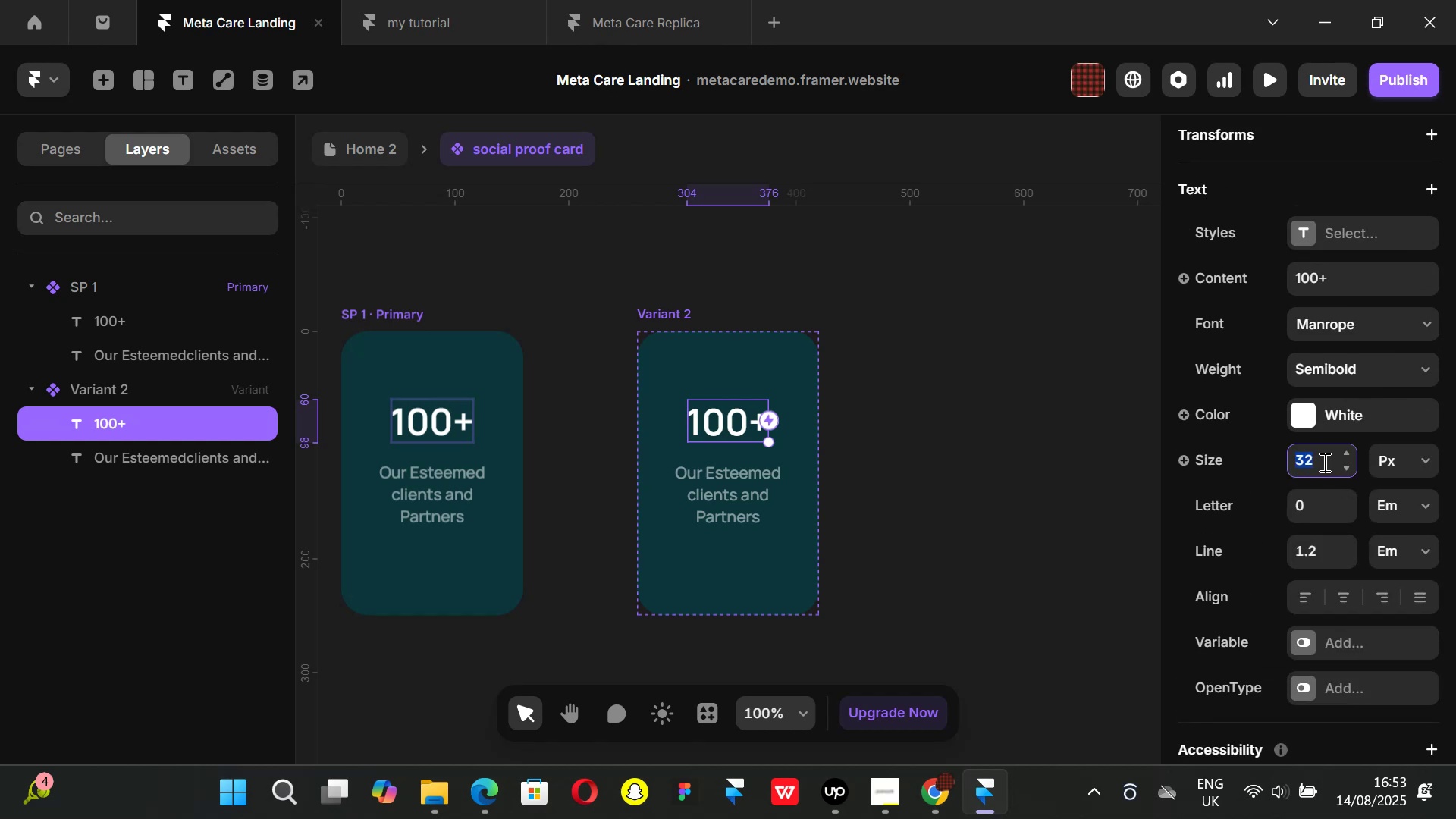 
type(89)
 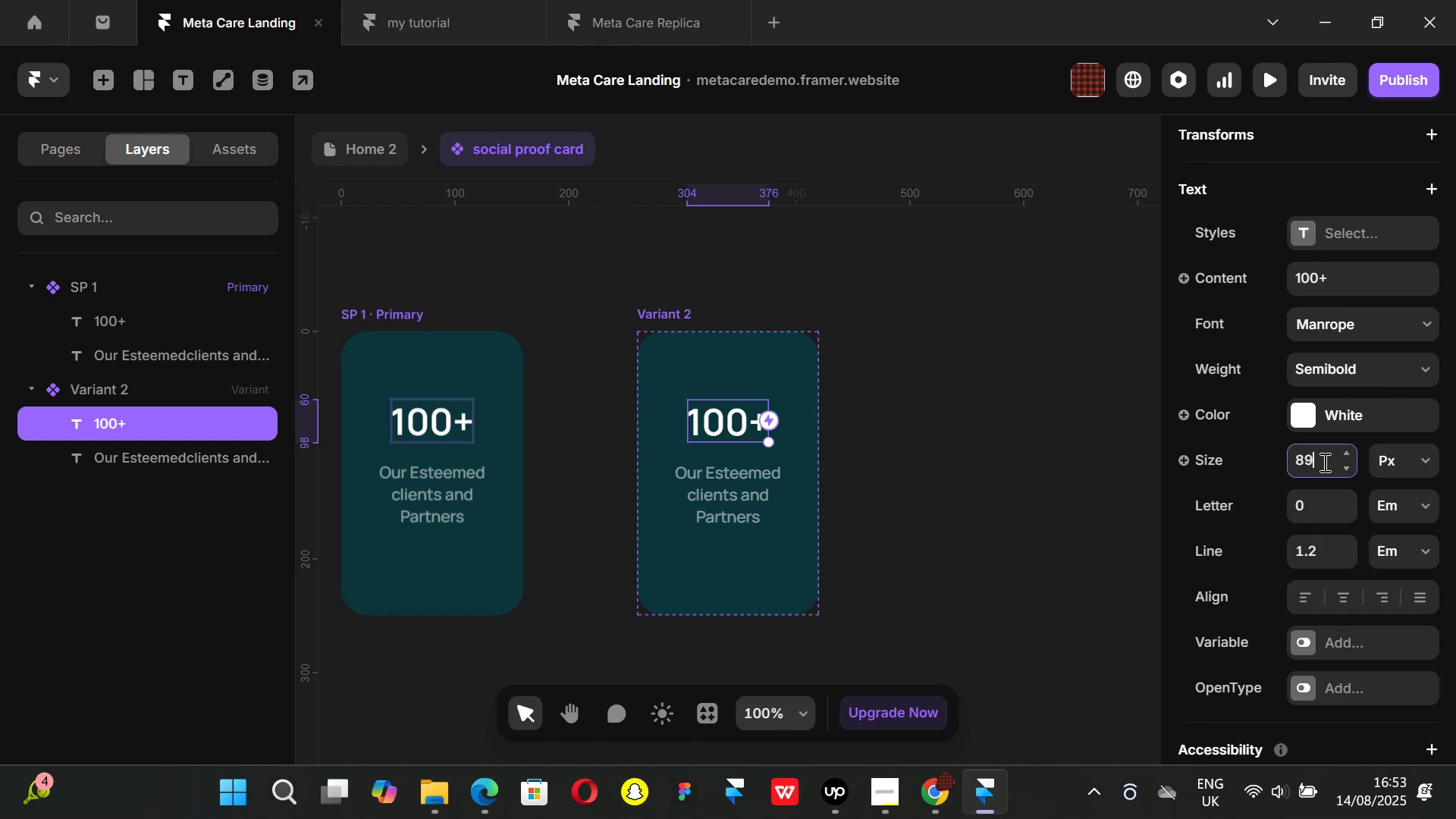 
key(Enter)
 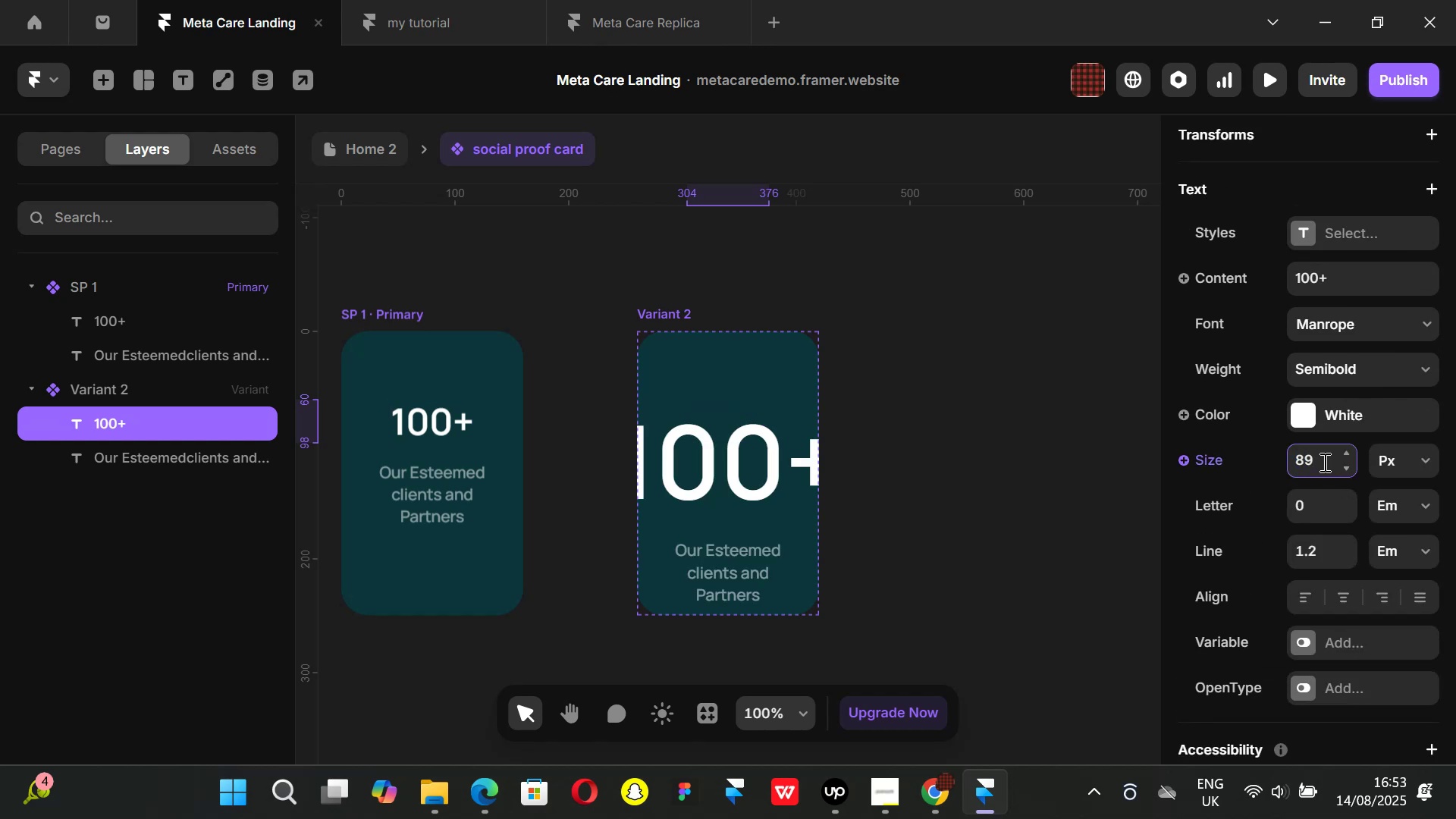 
key(Control+ControlLeft)
 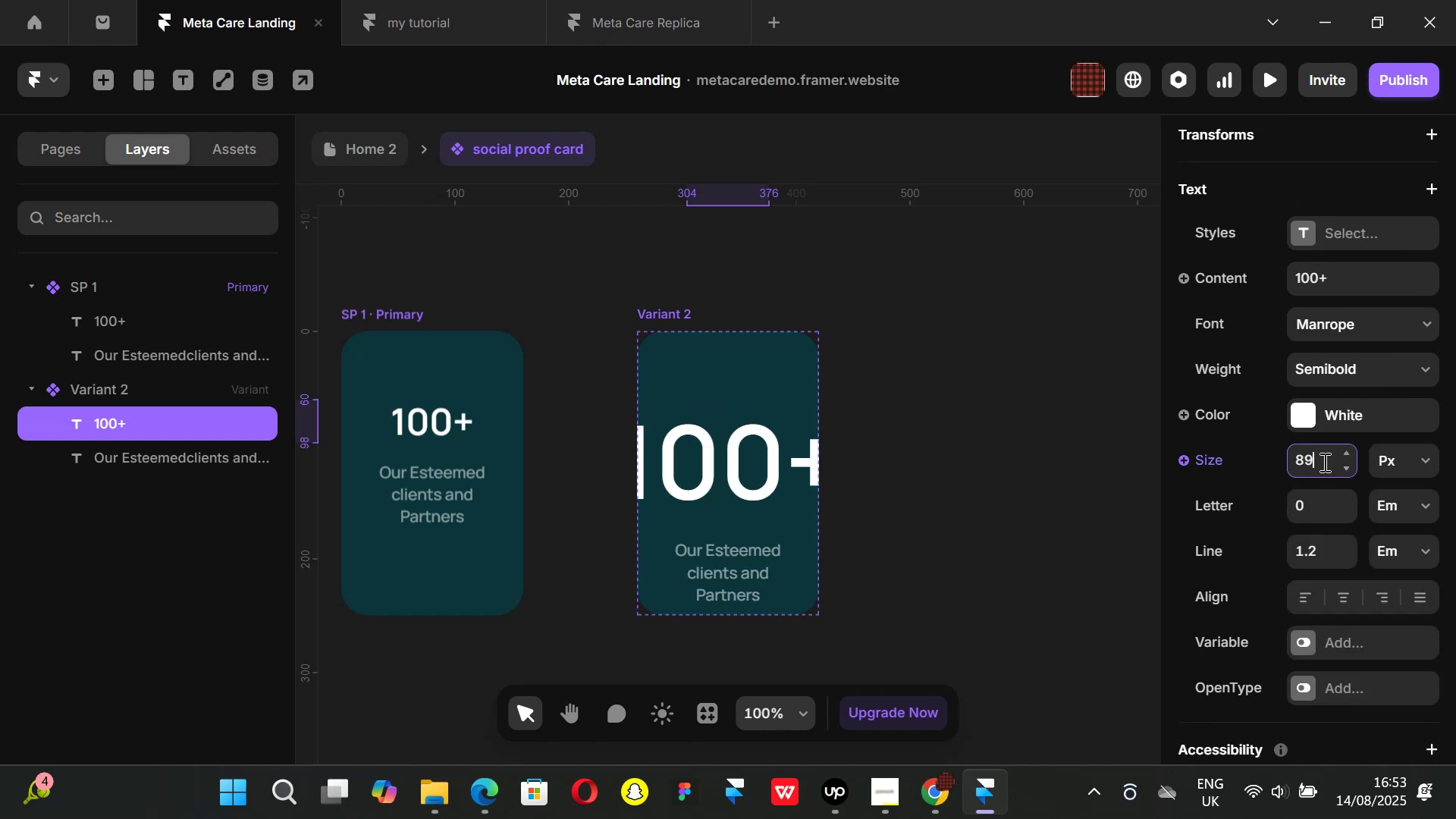 
key(Control+Z)
 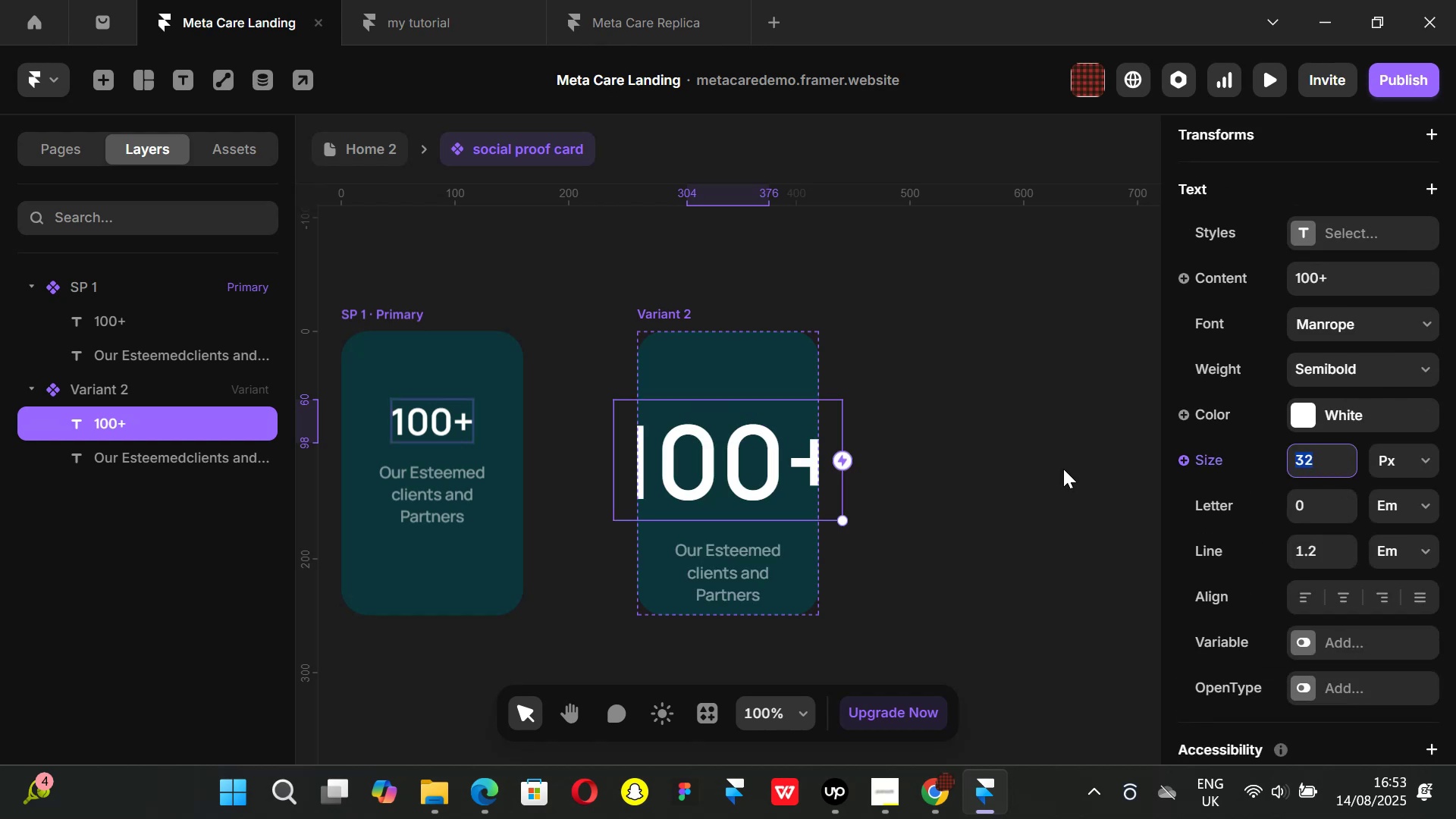 
left_click([1063, 469])
 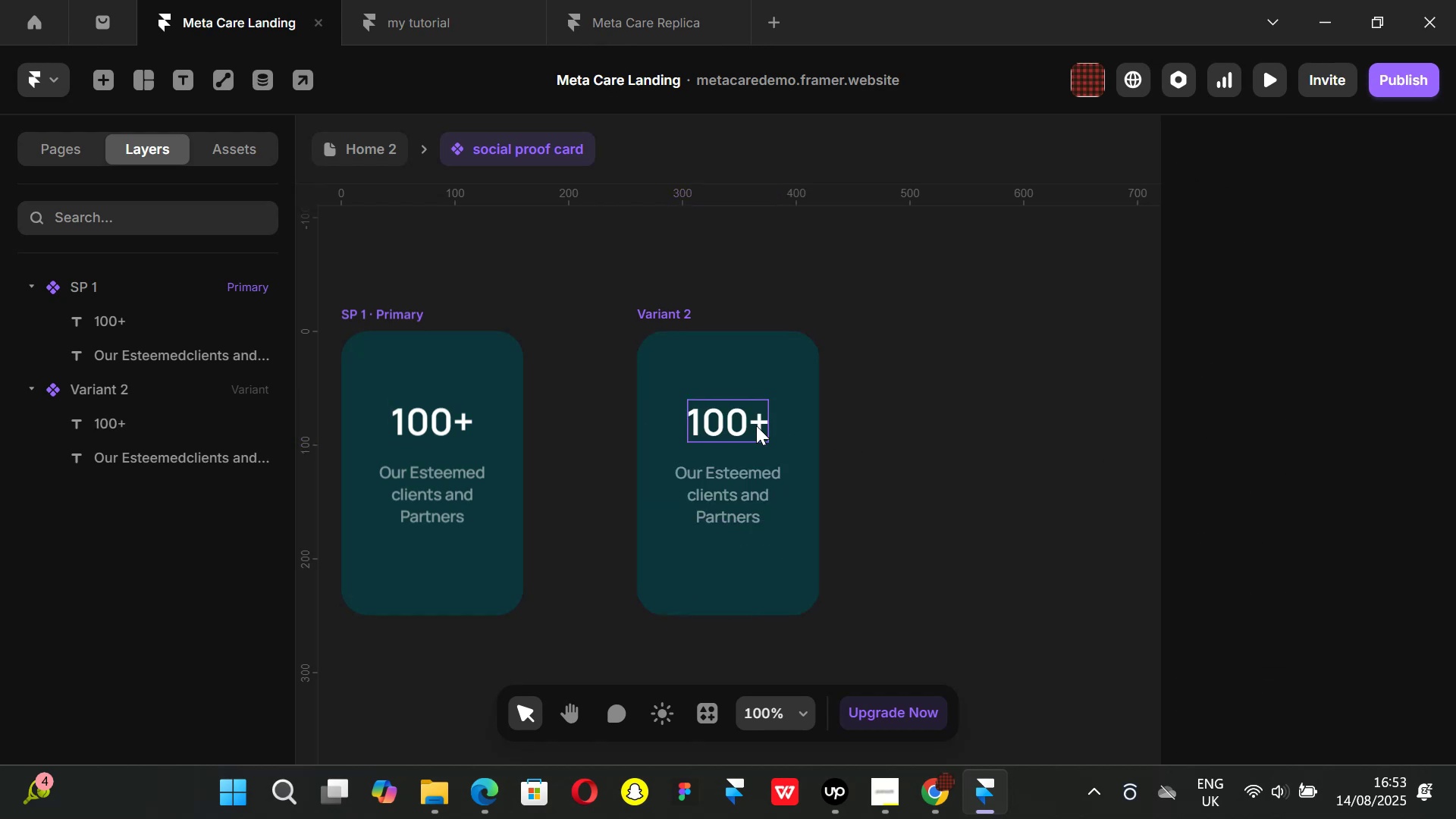 
left_click([756, 425])
 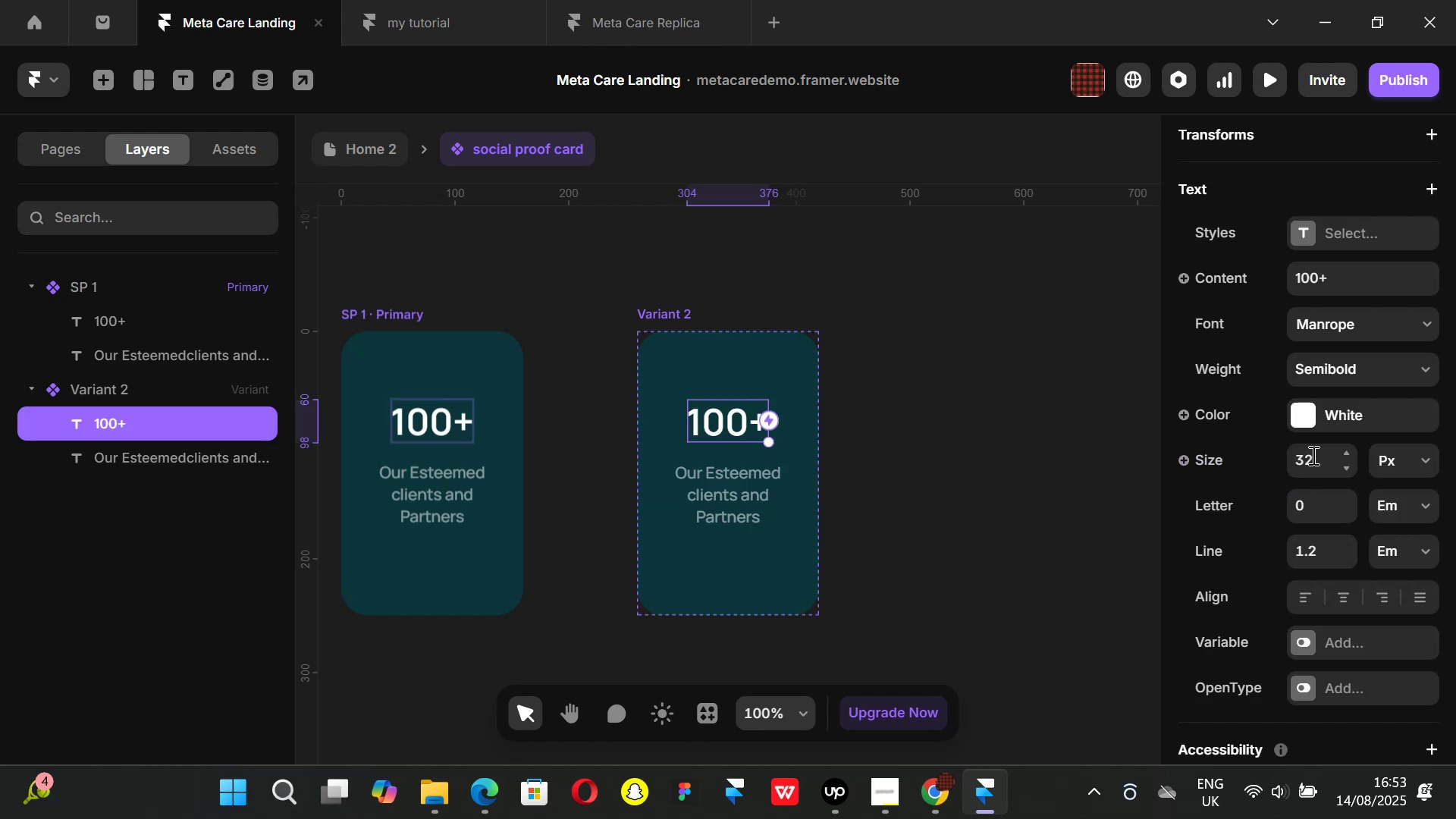 
left_click([1312, 455])
 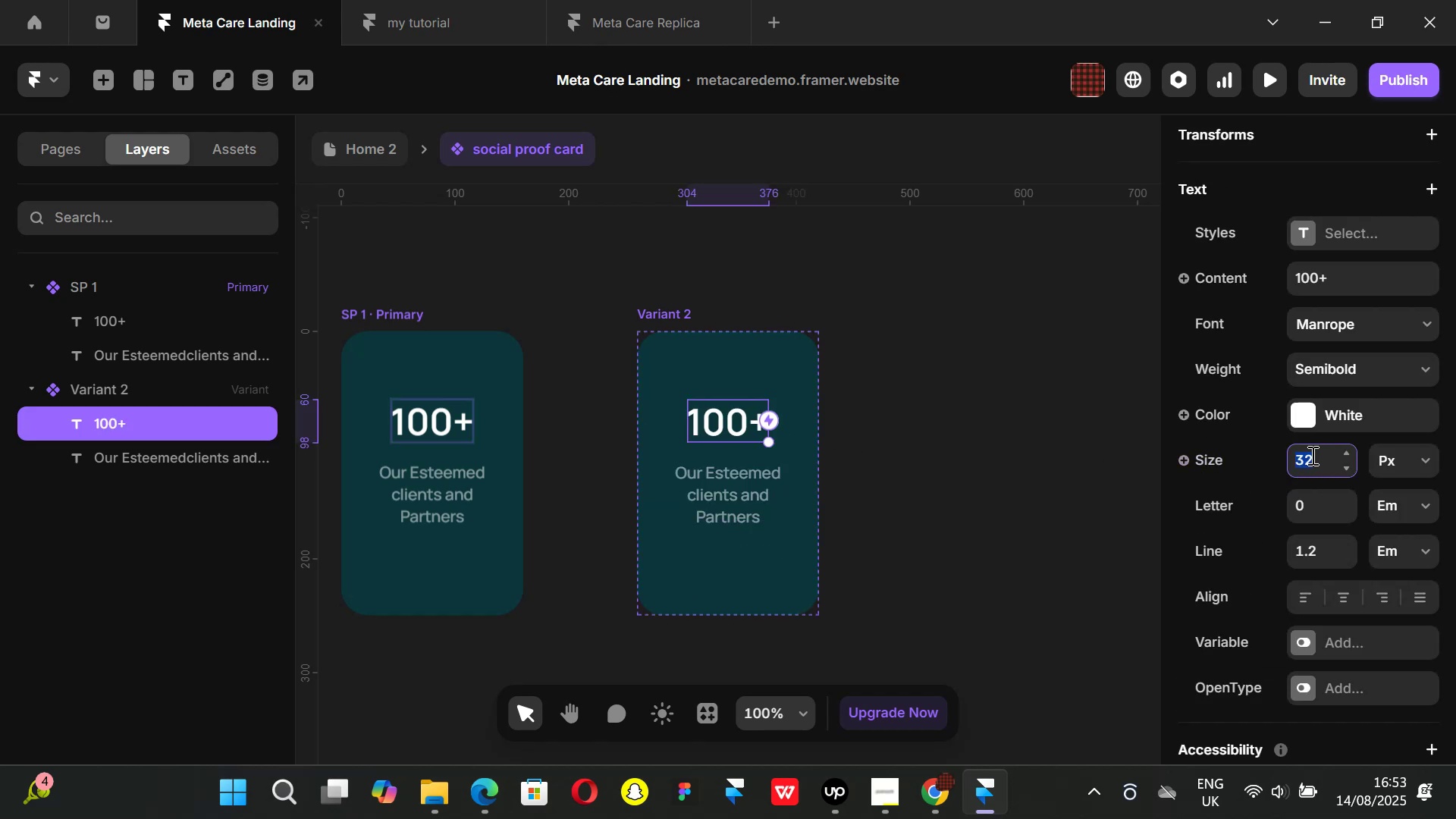 
type(16)
 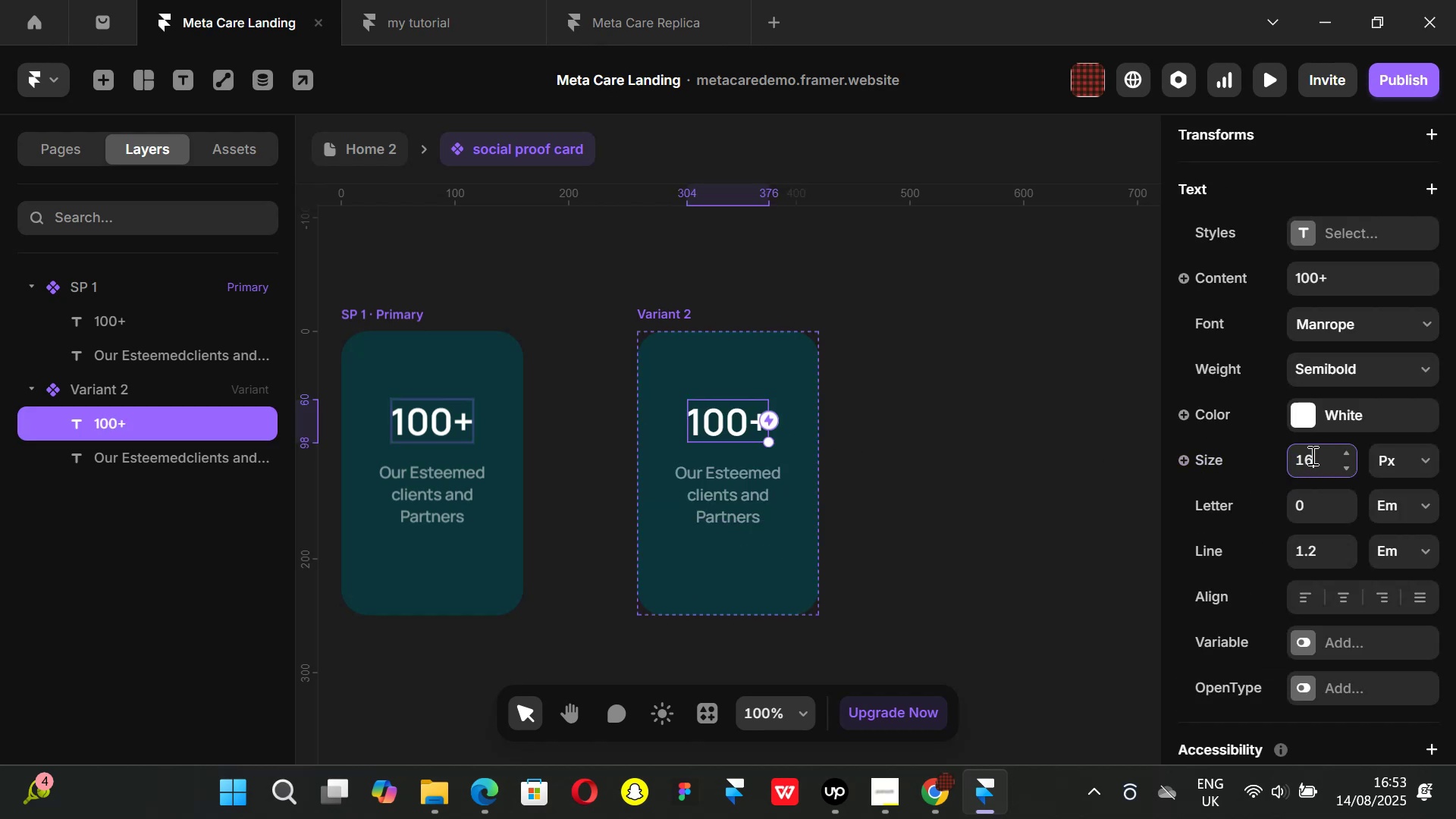 
key(Enter)
 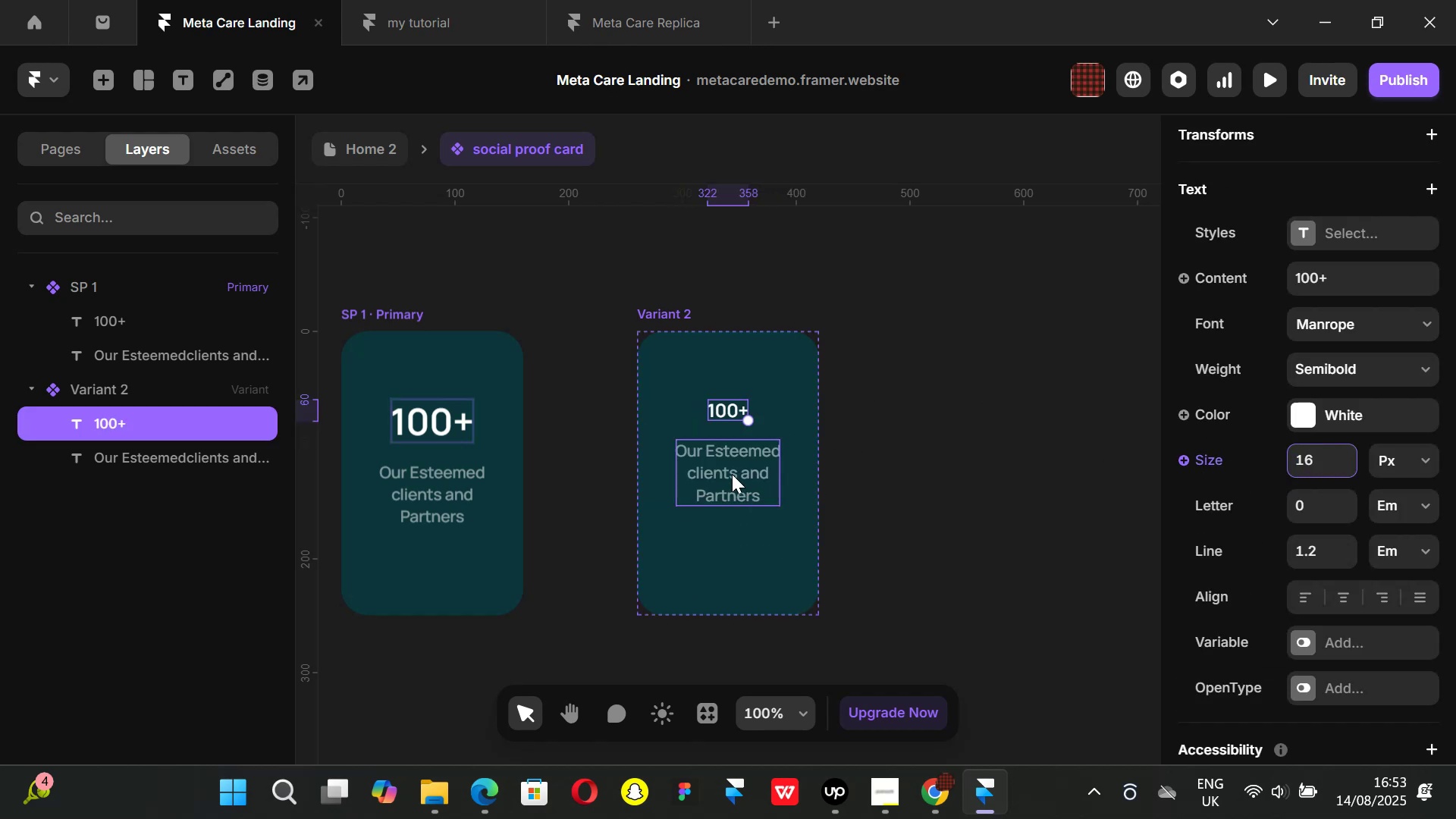 
left_click([736, 479])
 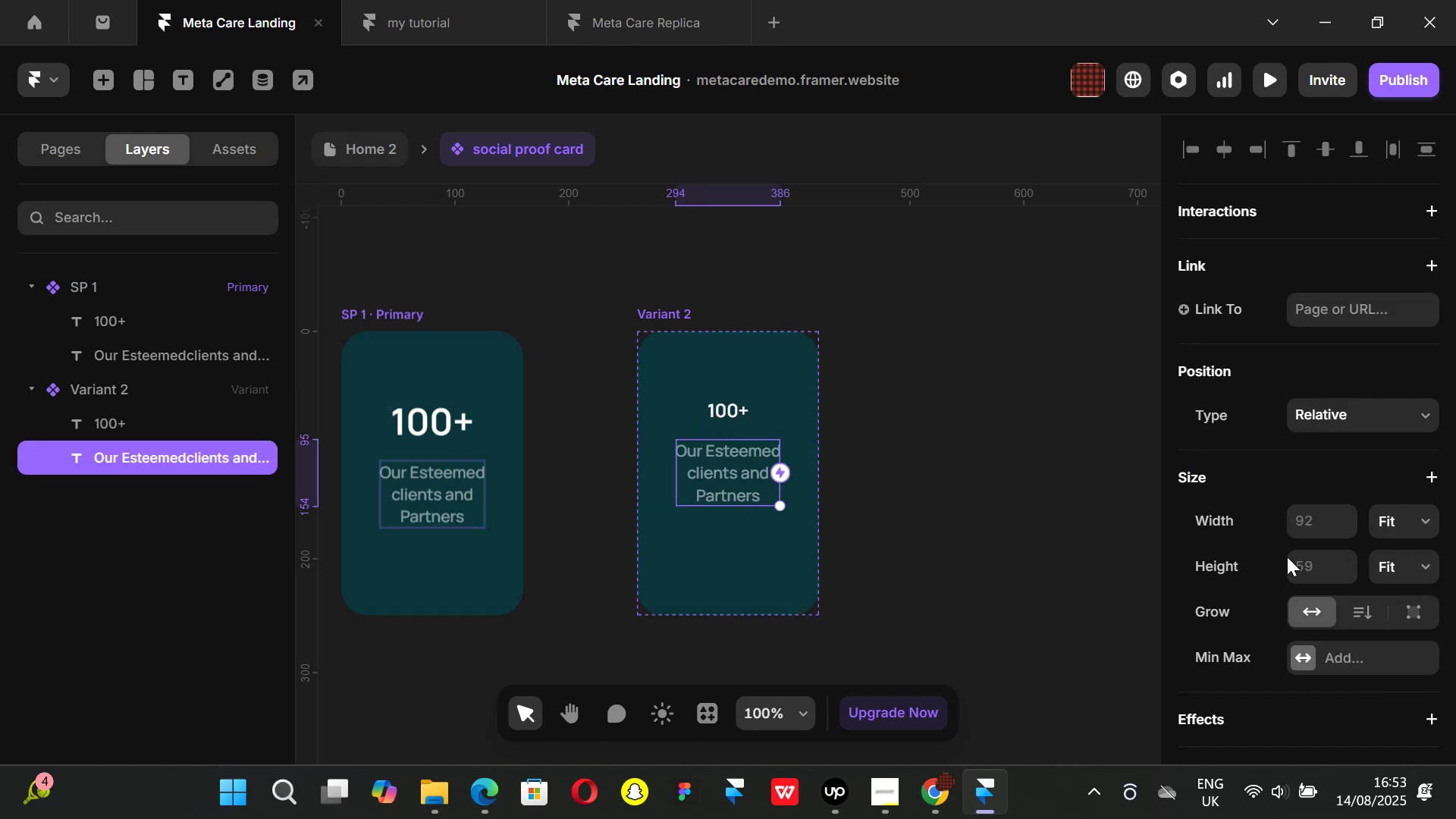 
scroll: coordinate [1347, 547], scroll_direction: down, amount: 5.0
 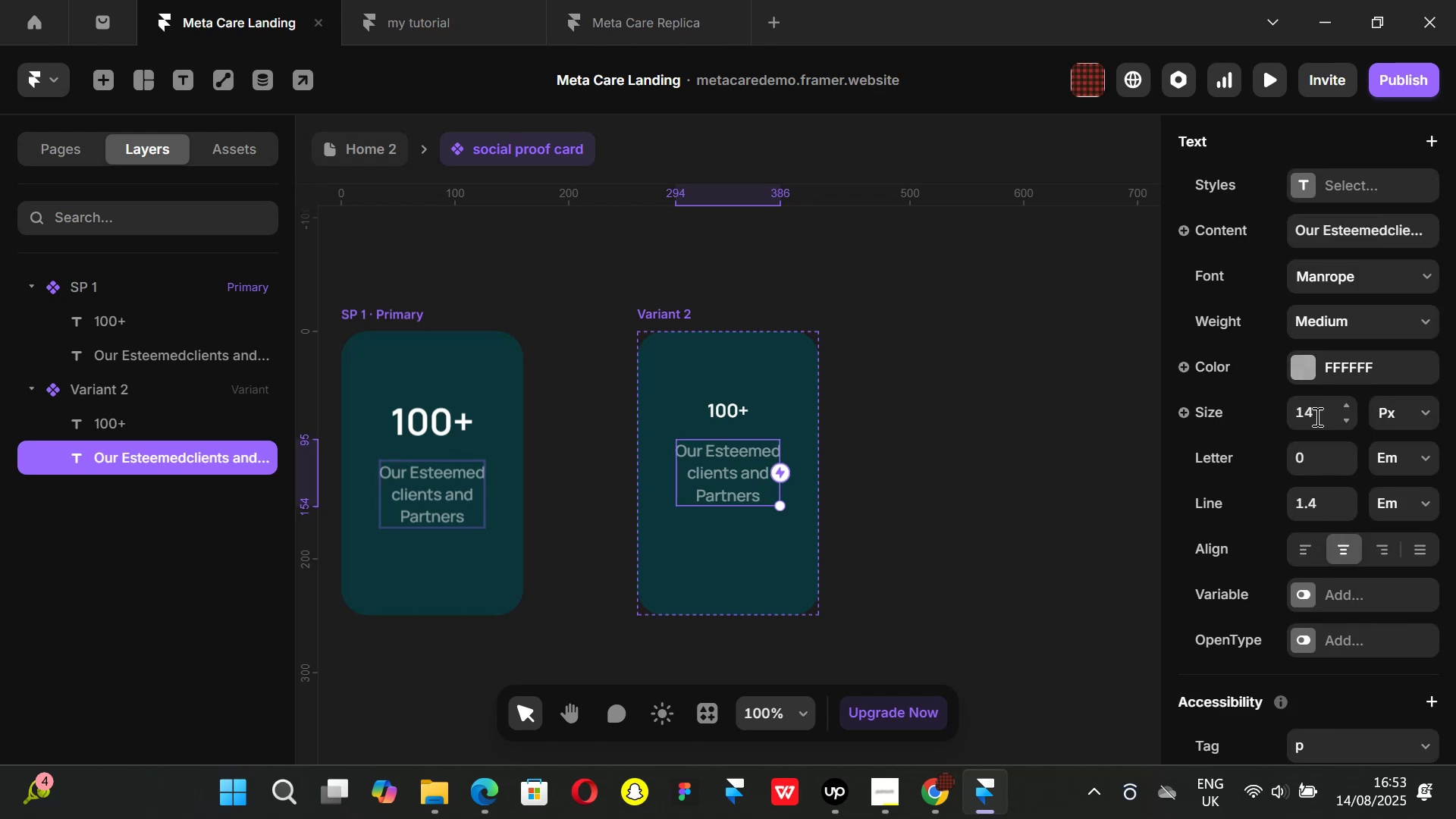 
left_click([1316, 416])
 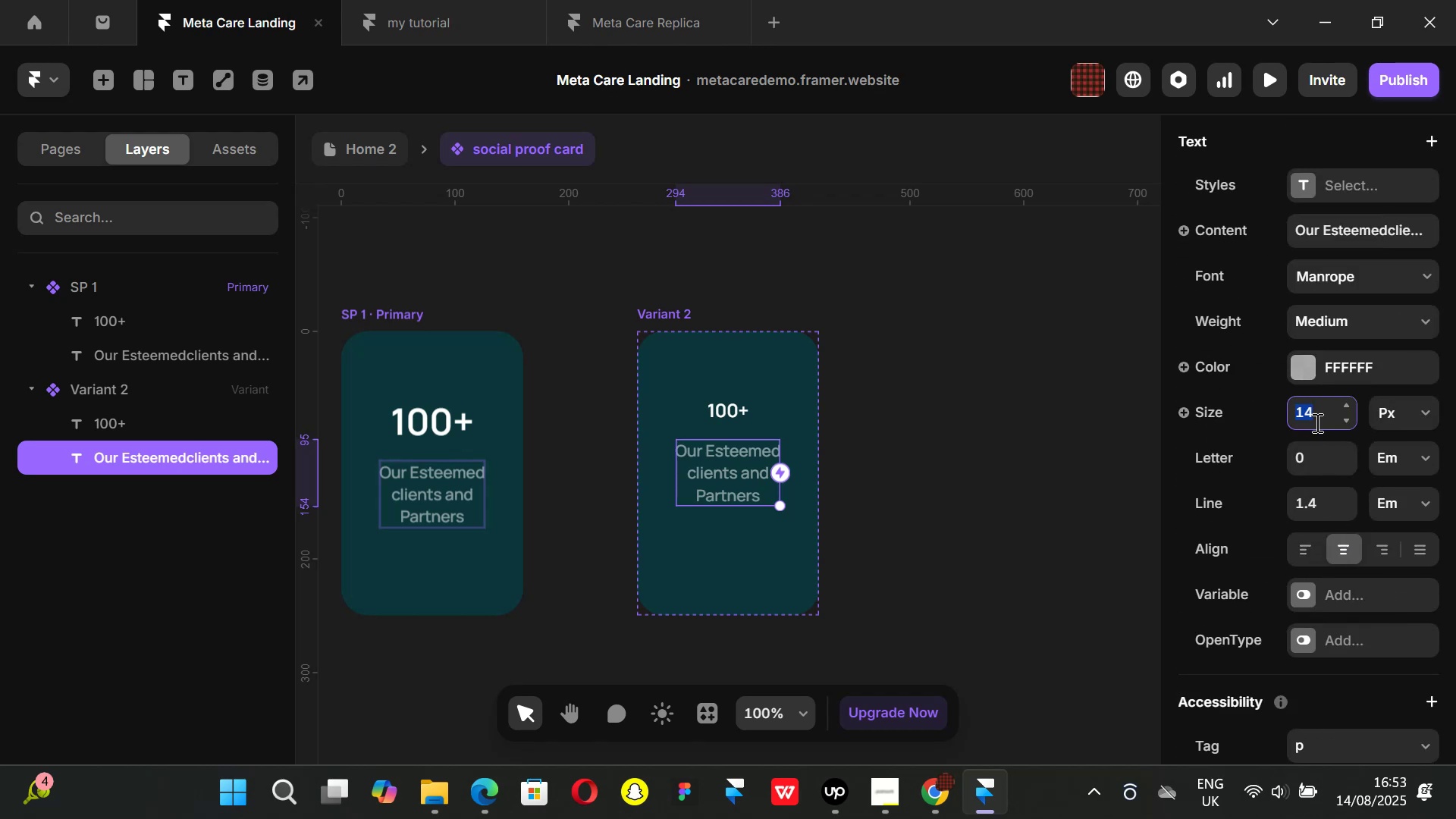 
type(12)
 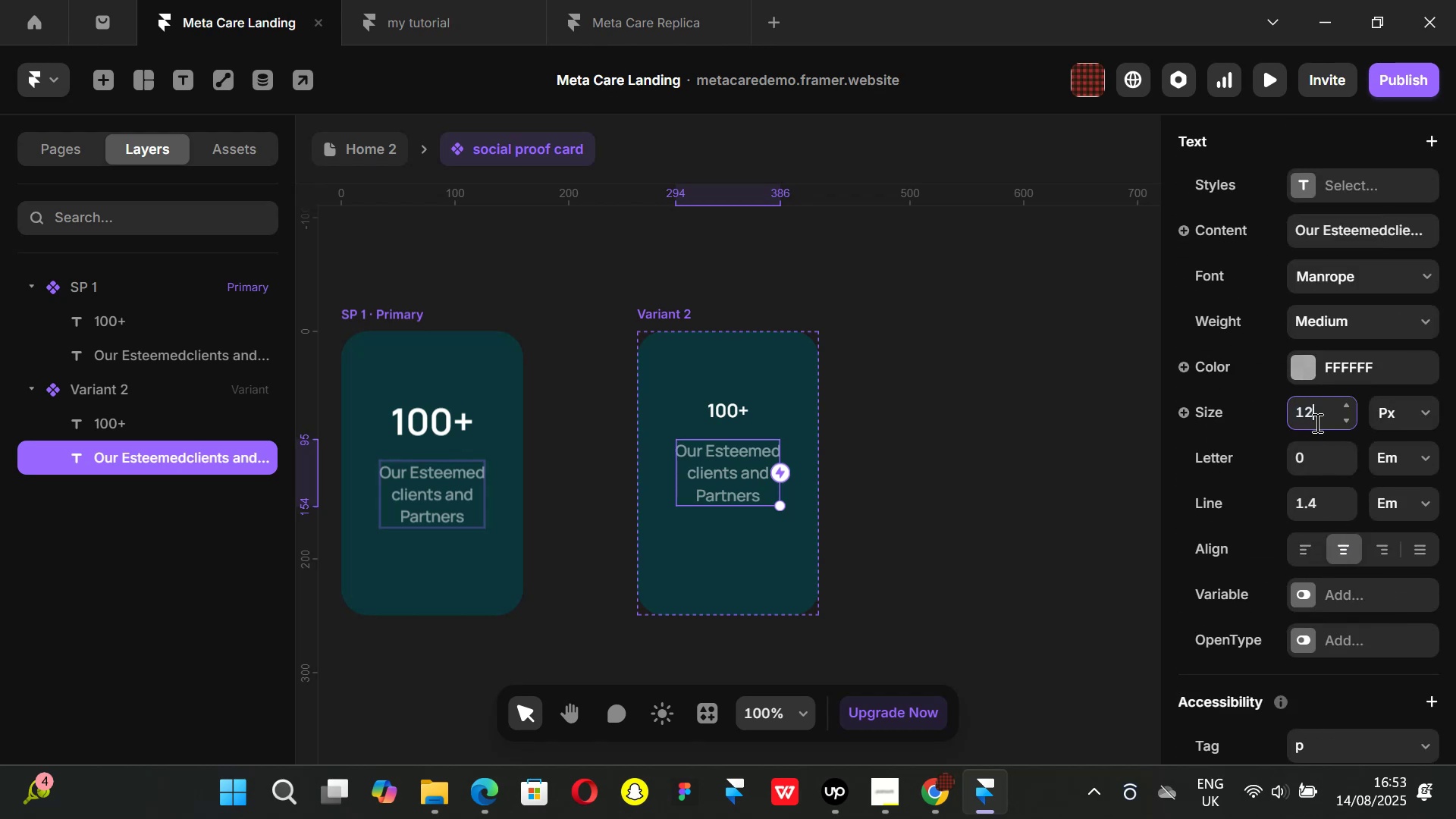 
key(Enter)
 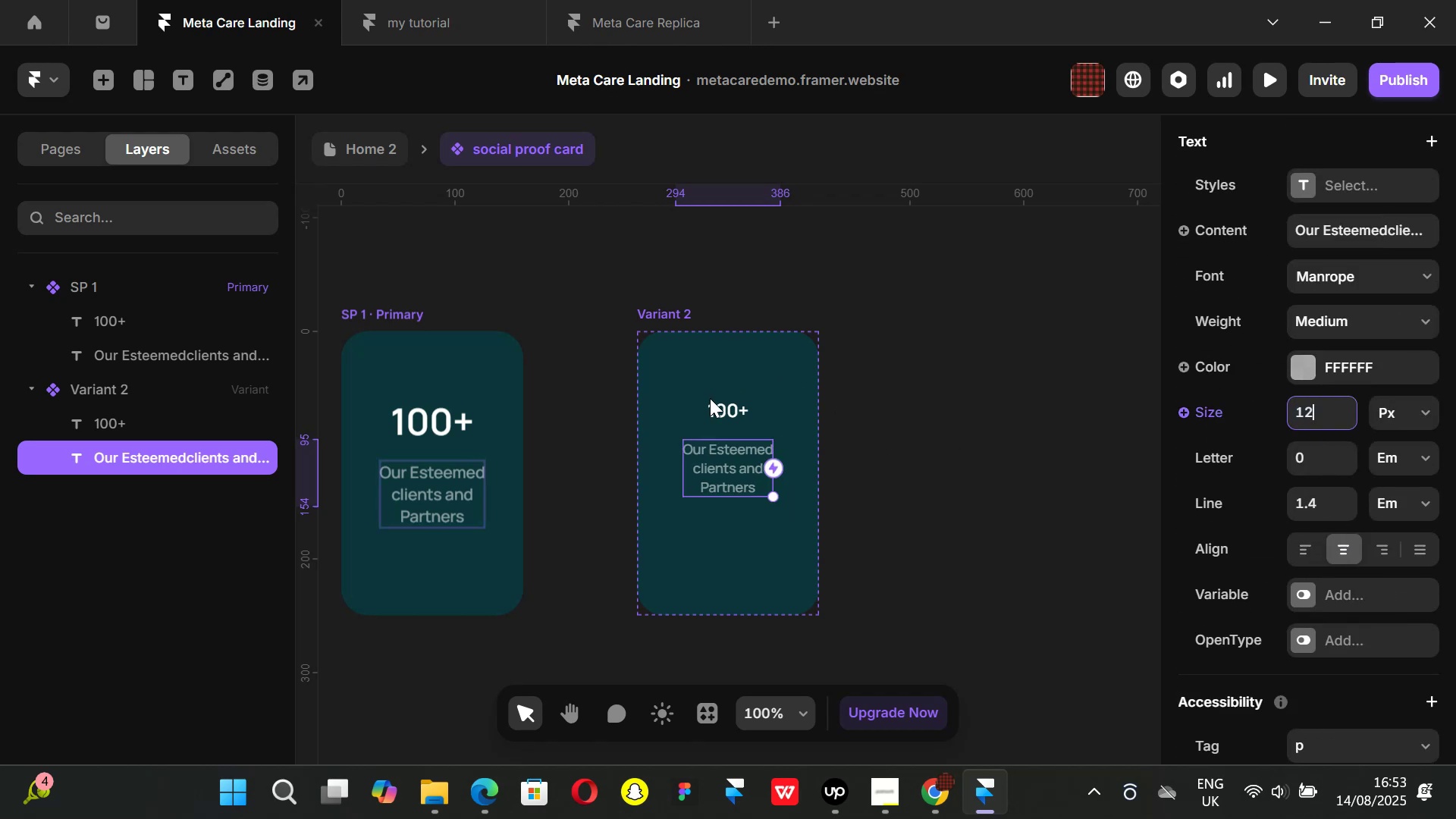 
left_click([717, 403])
 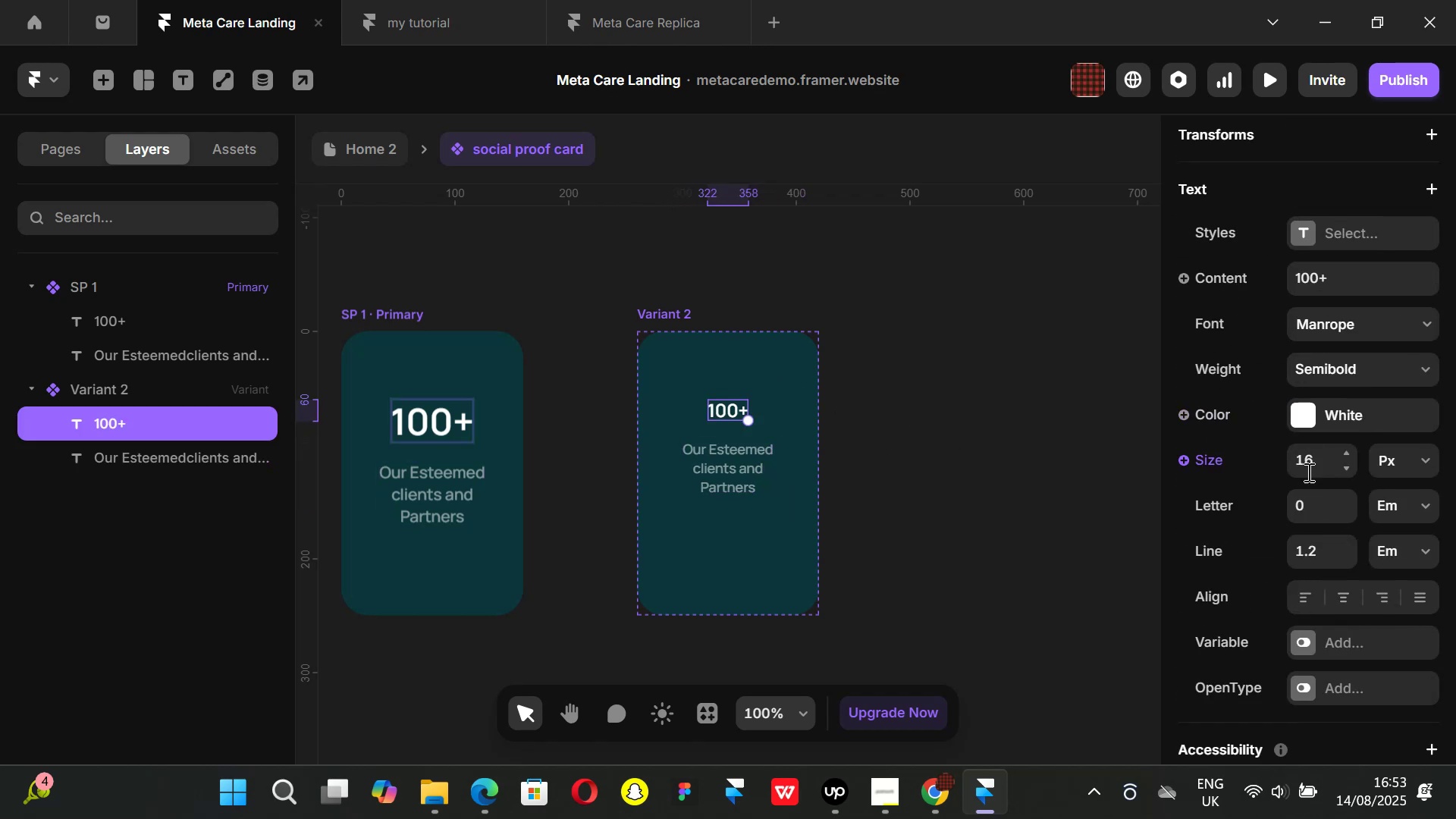 
left_click([1307, 464])
 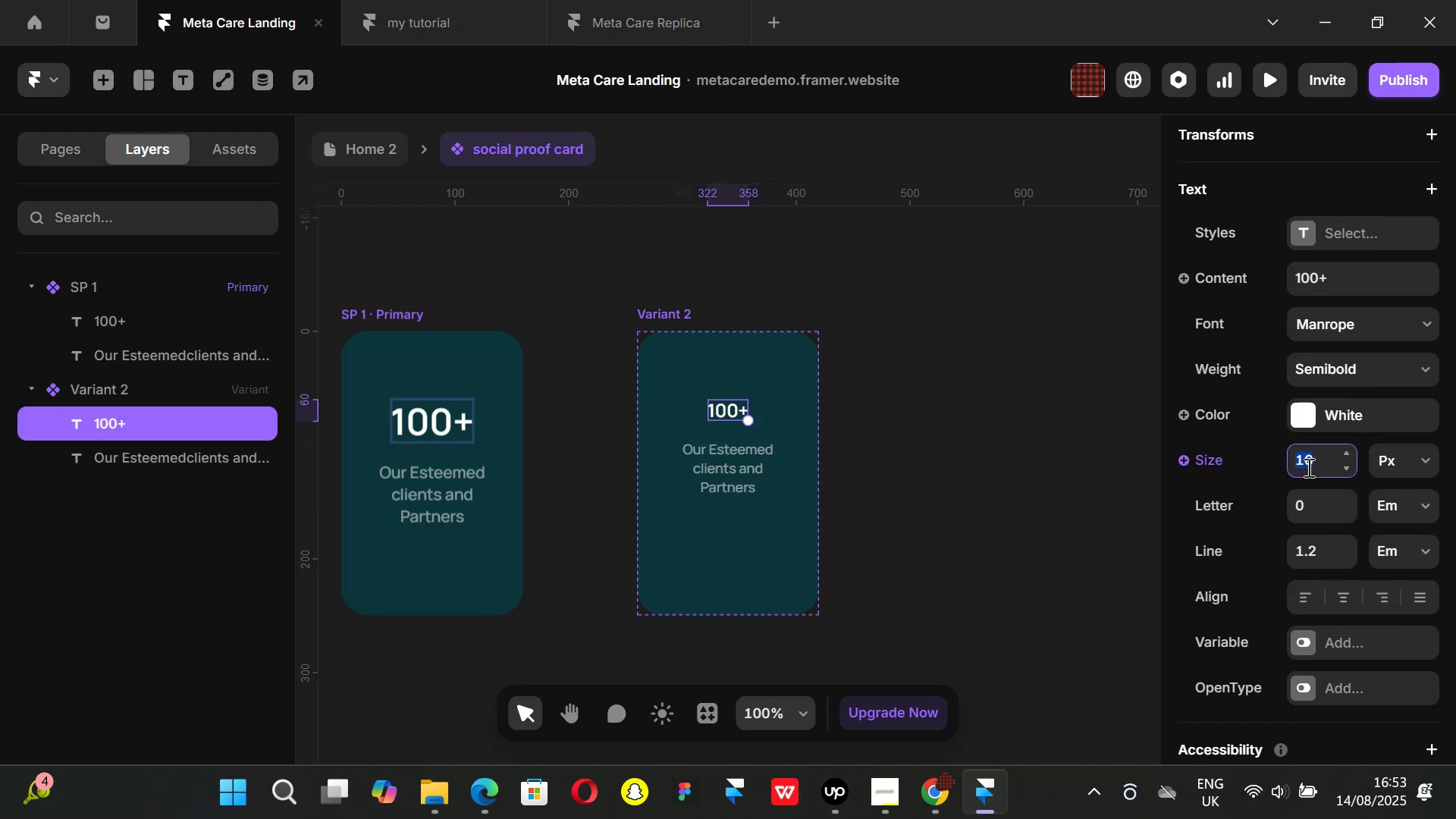 
type(20)
 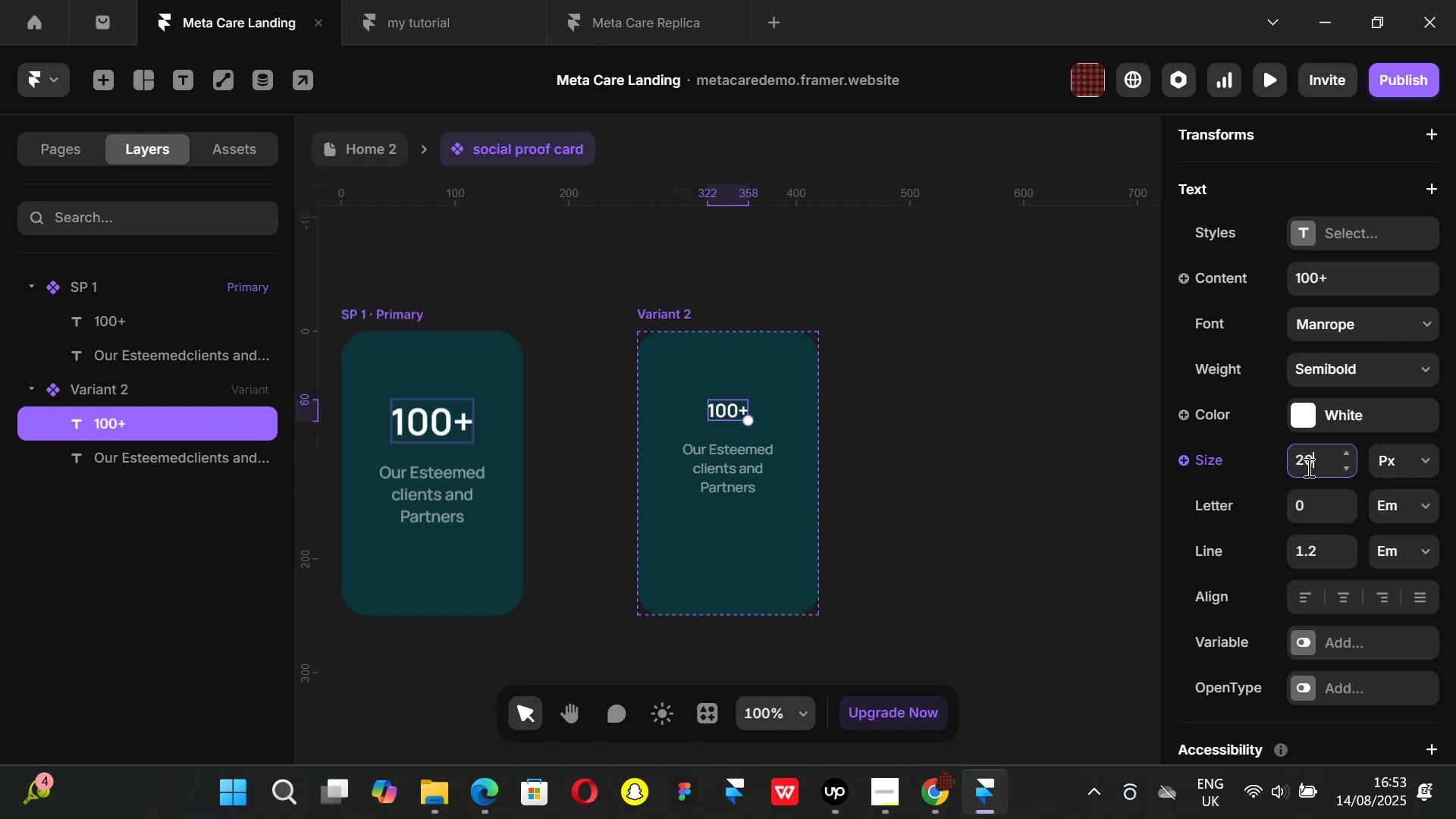 
key(Enter)
 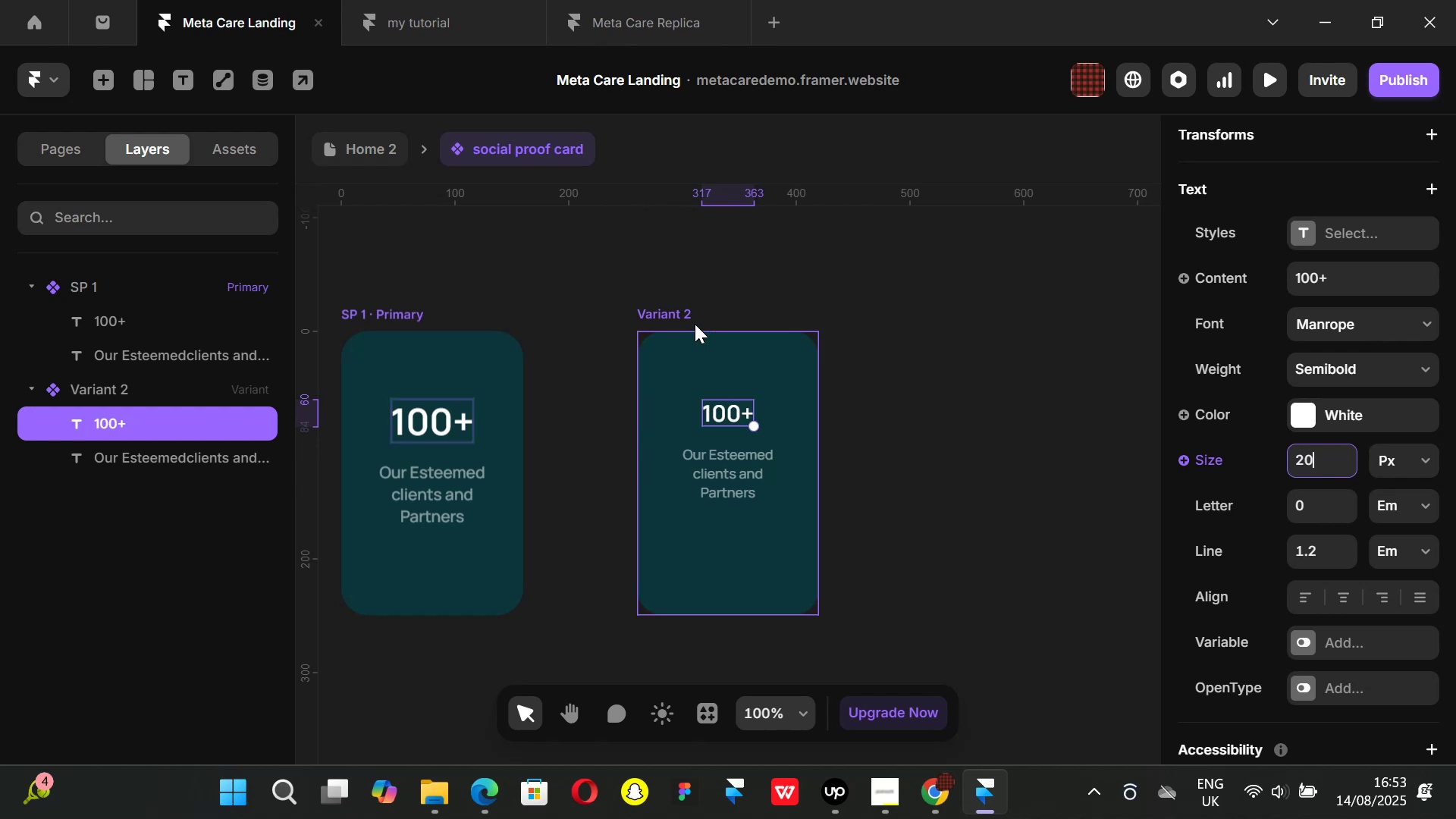 
left_click([692, 320])
 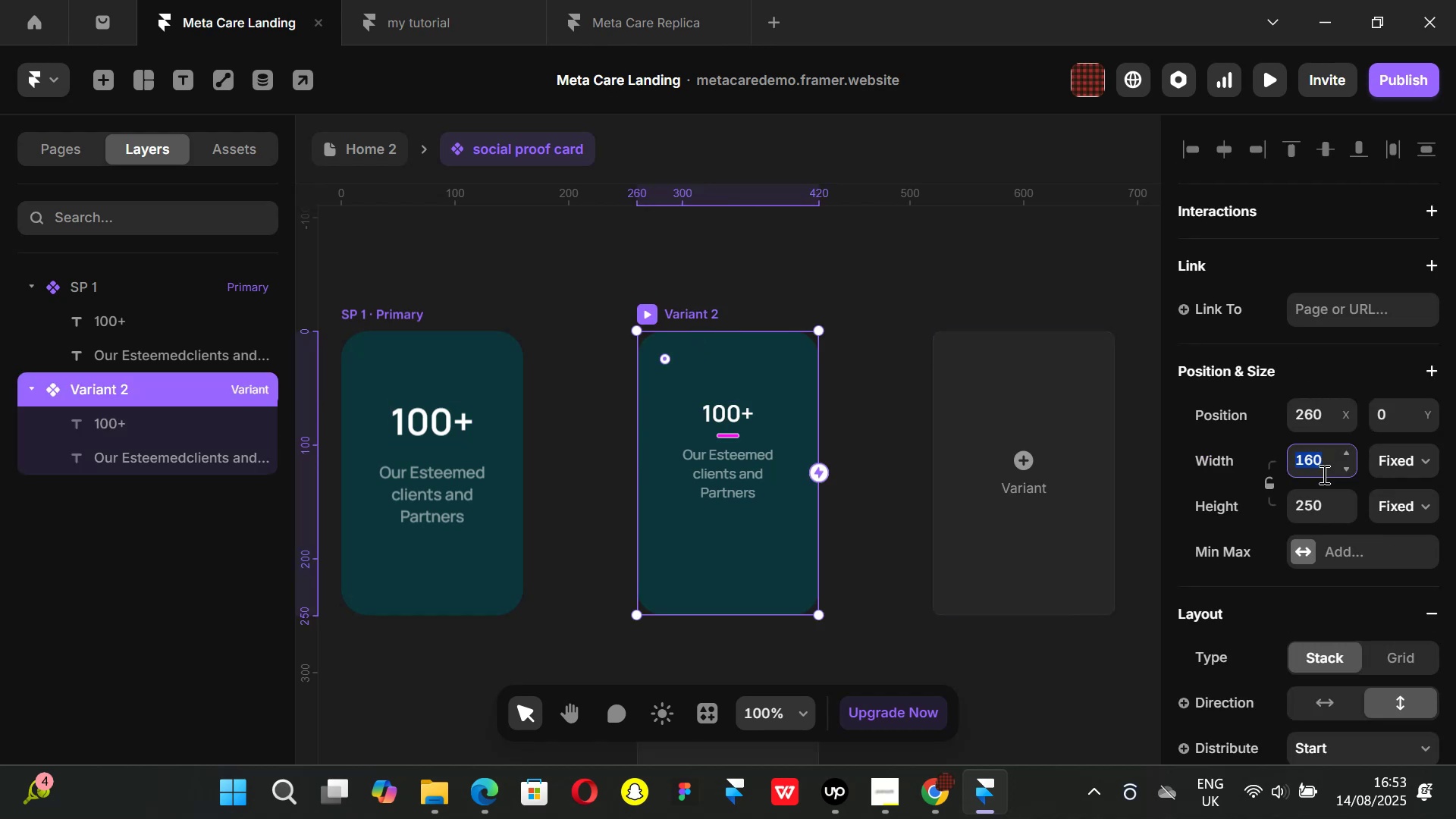 
type(89)
 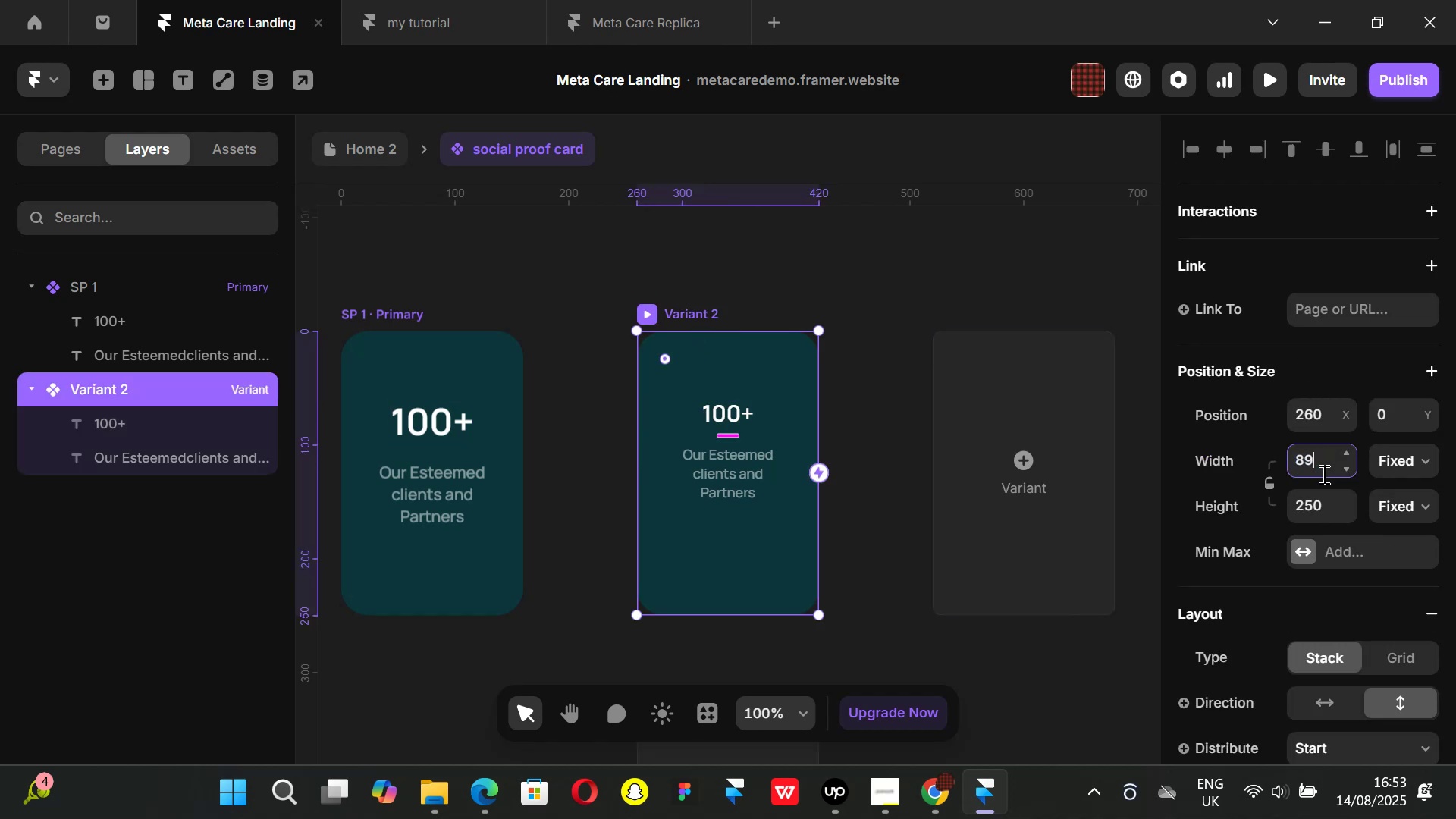 
key(Enter)
 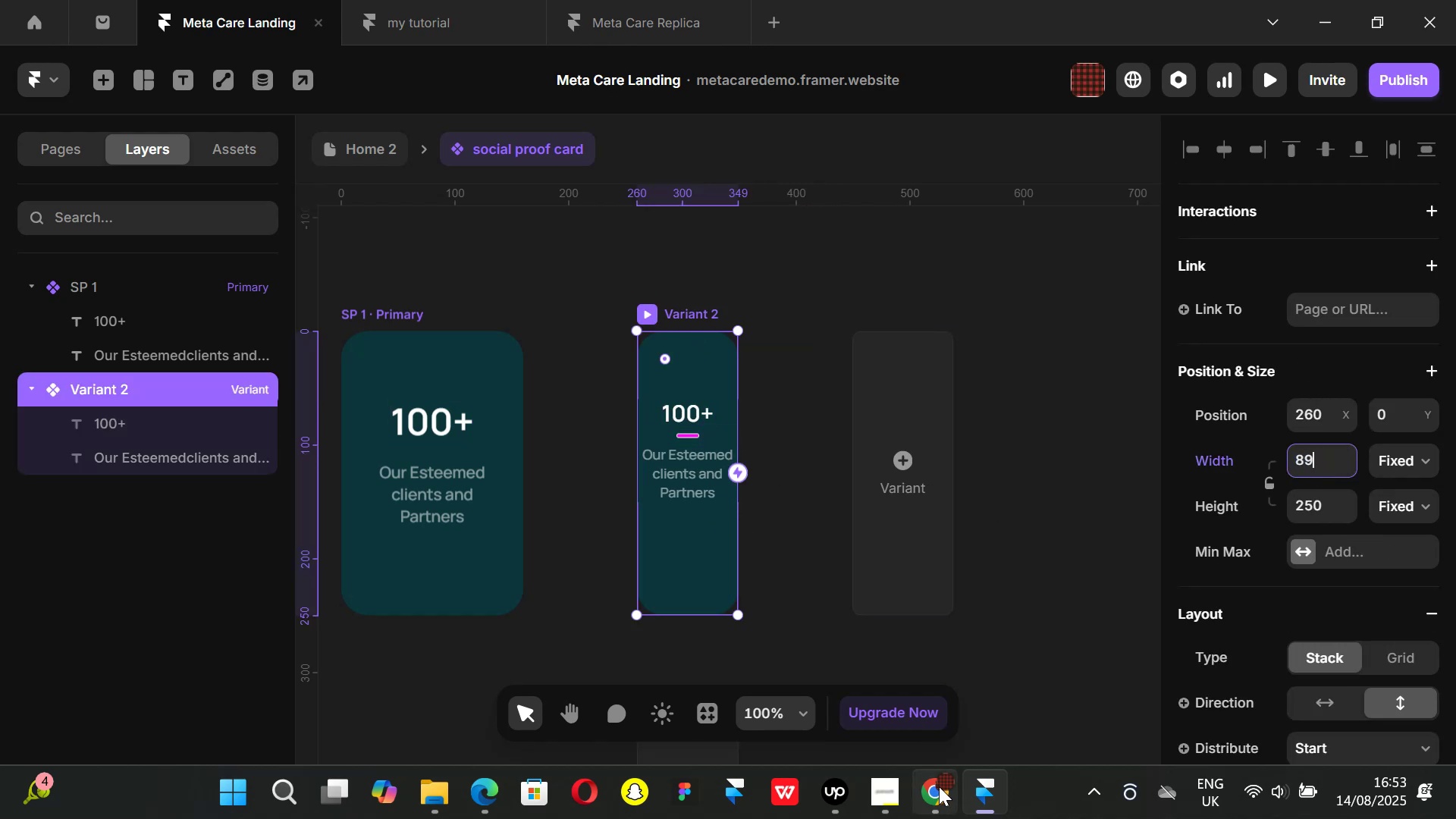 
left_click([977, 786])
 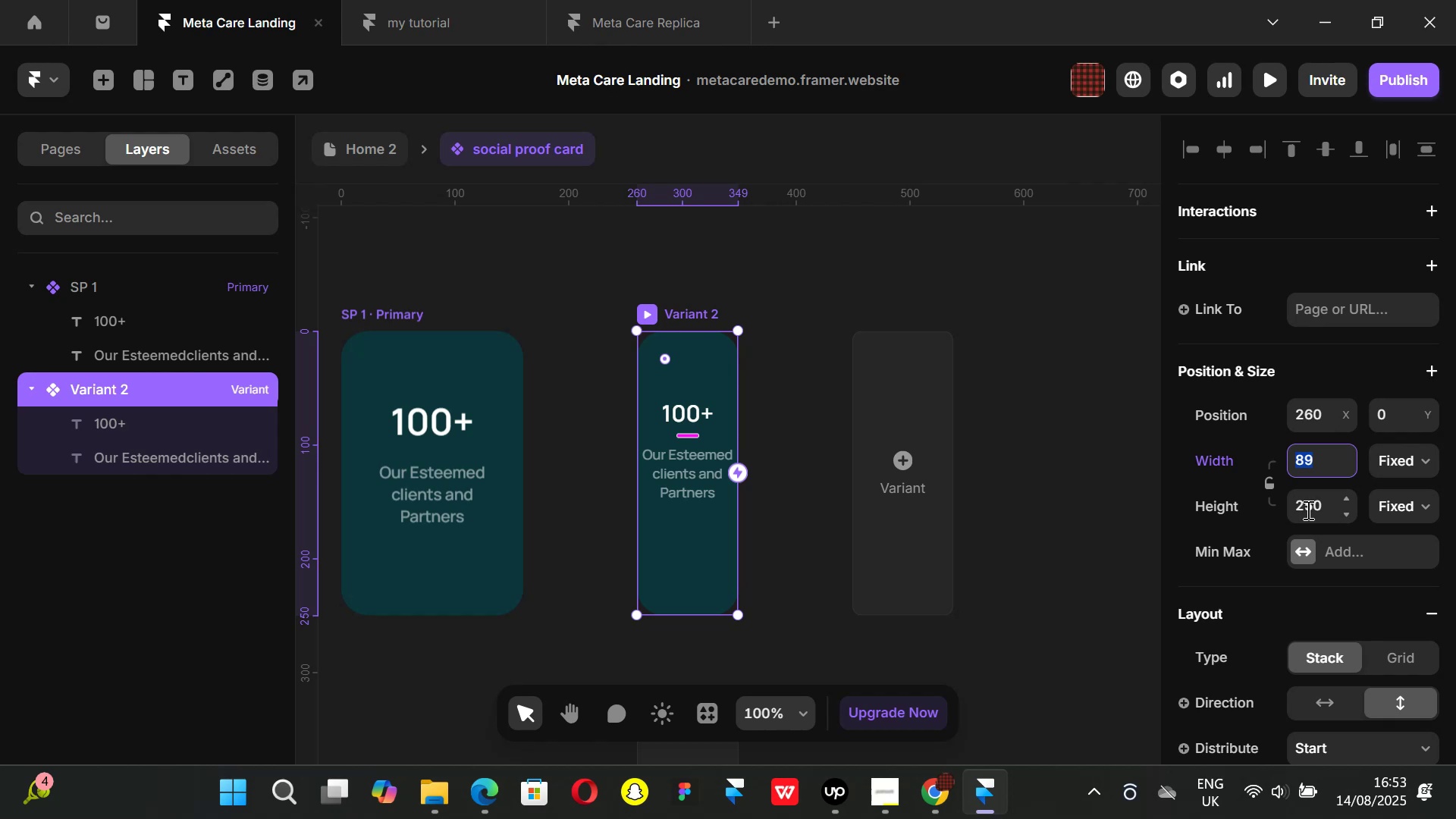 
type(136)
 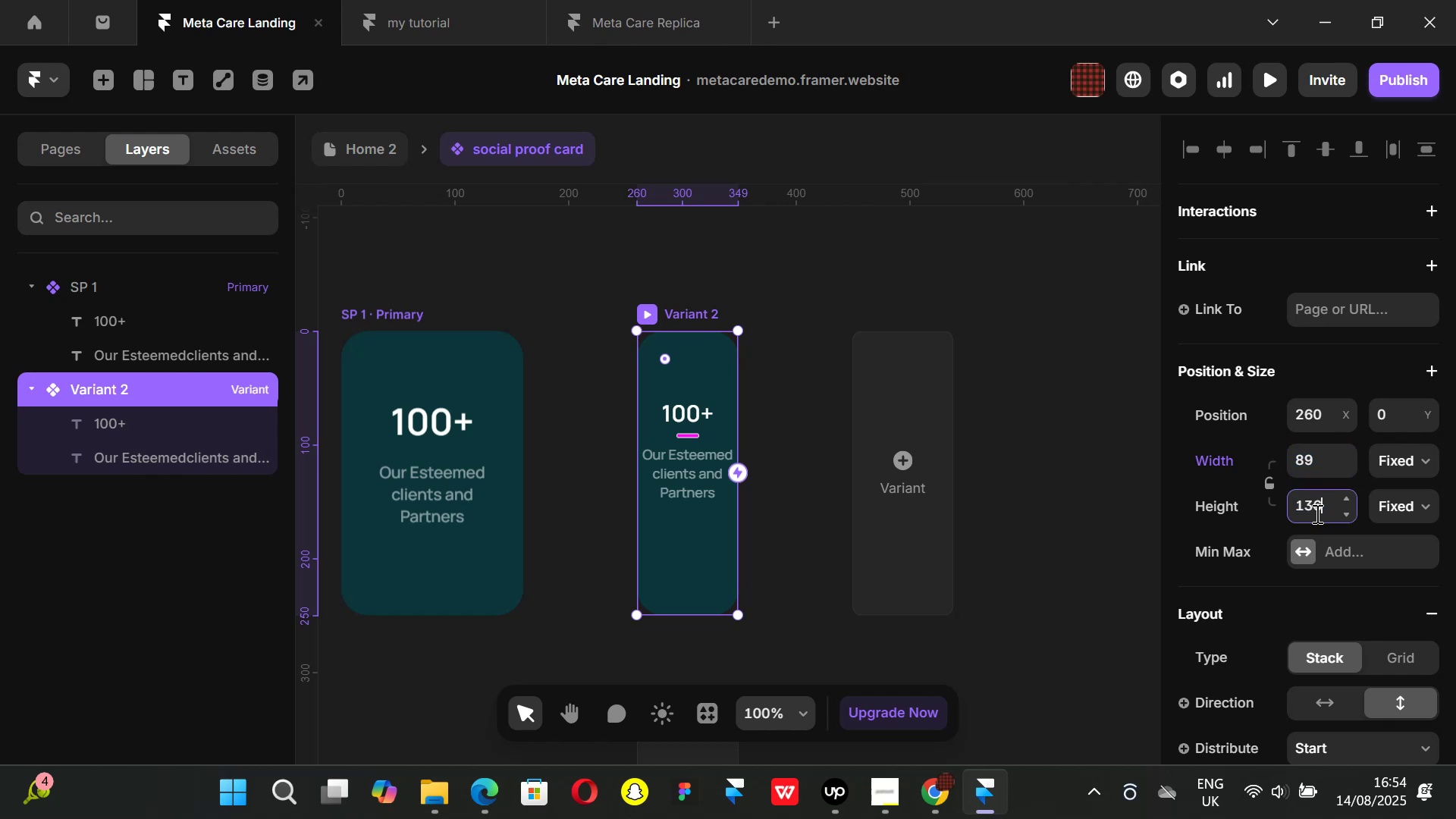 
key(Enter)
 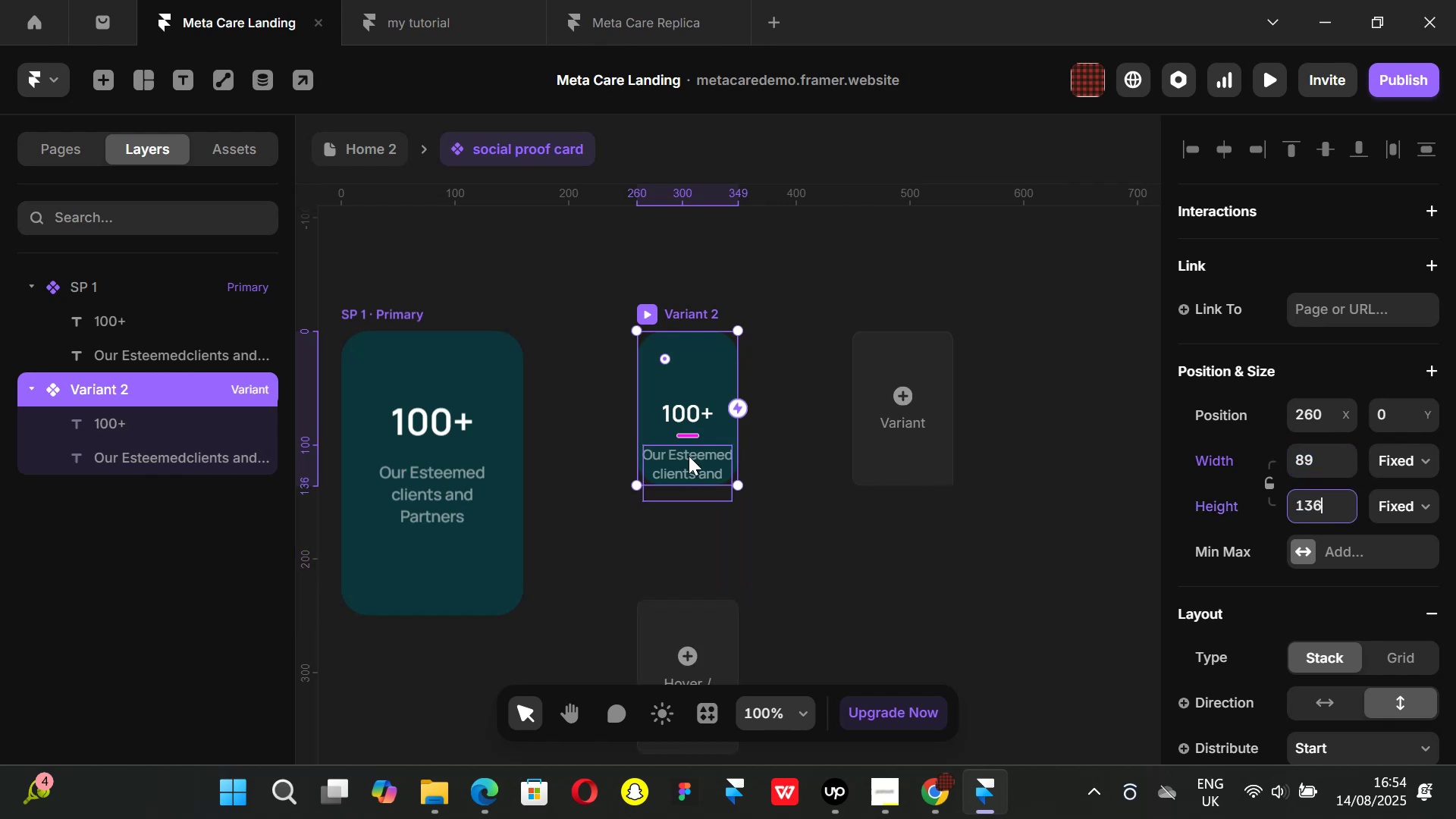 
left_click([686, 456])
 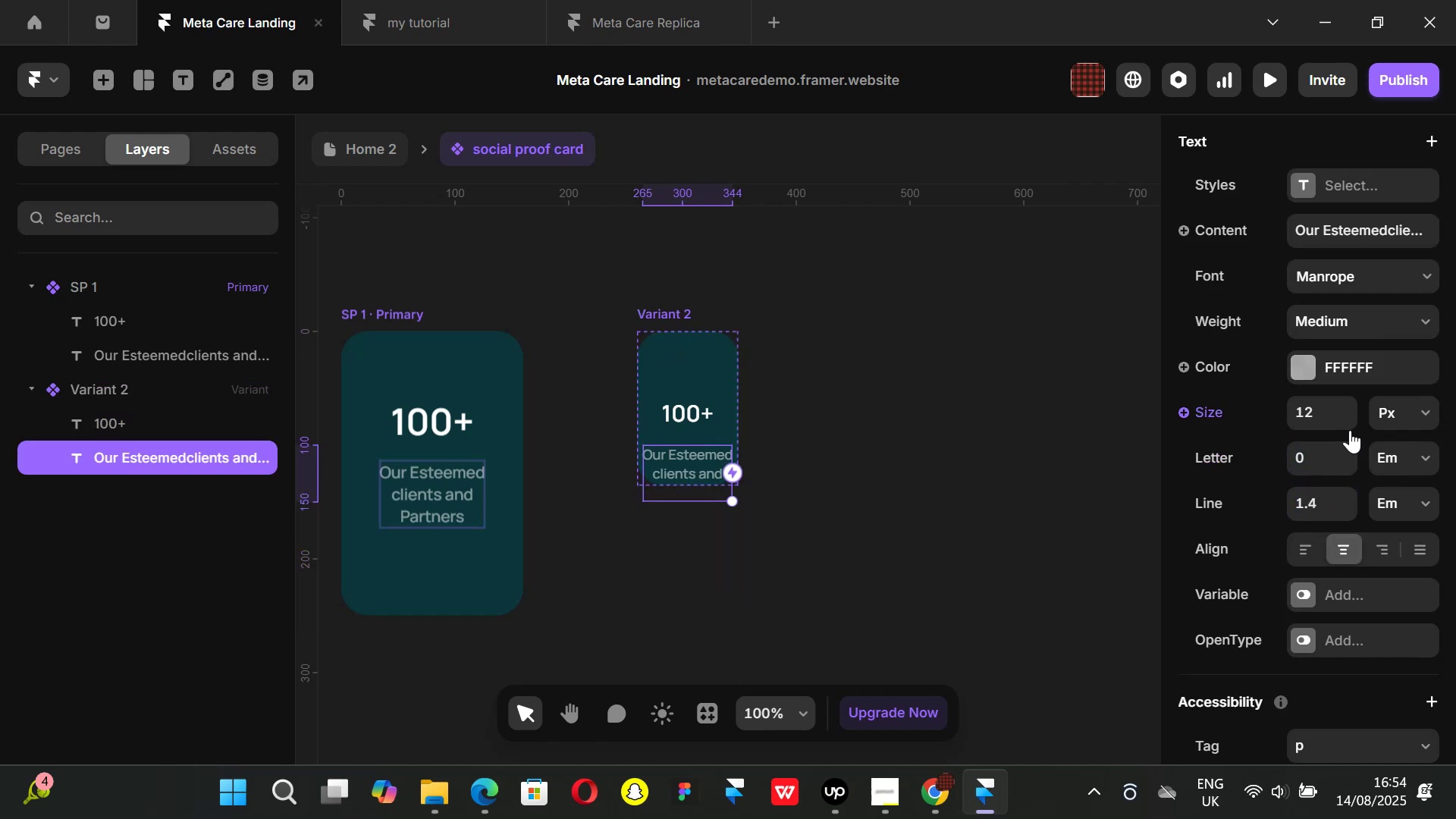 
left_click([1314, 413])
 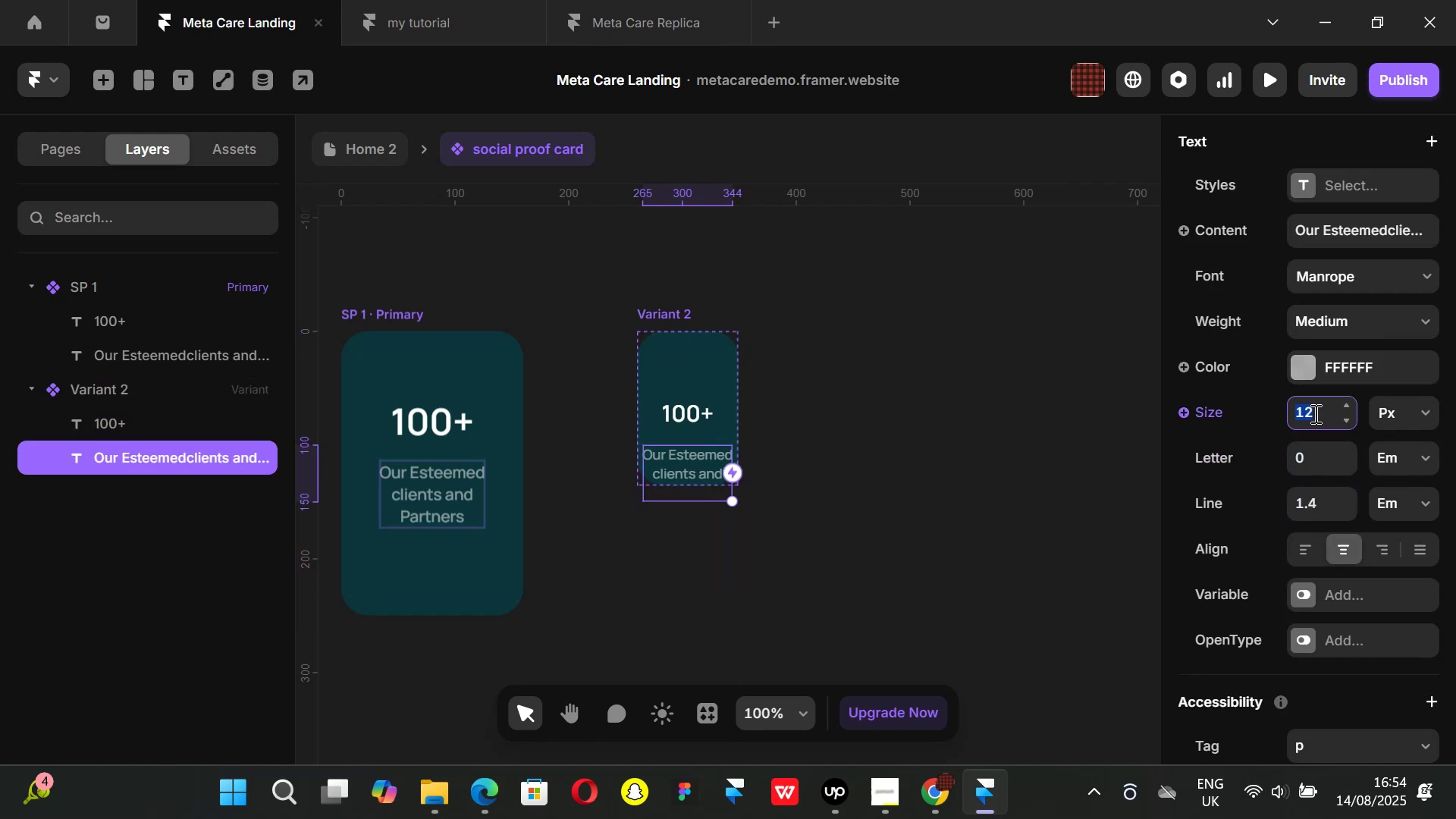 
type(10)
 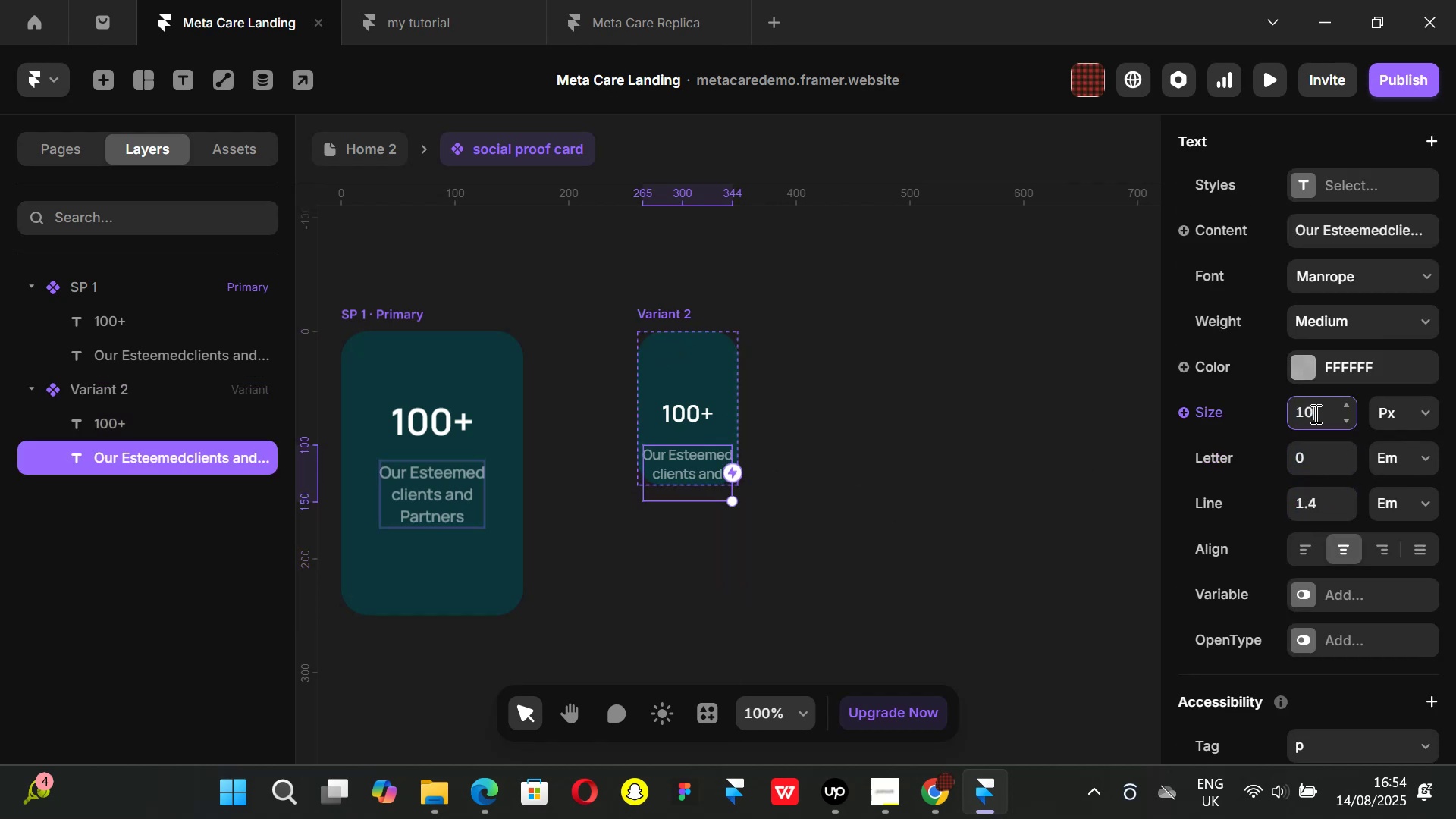 
key(Enter)
 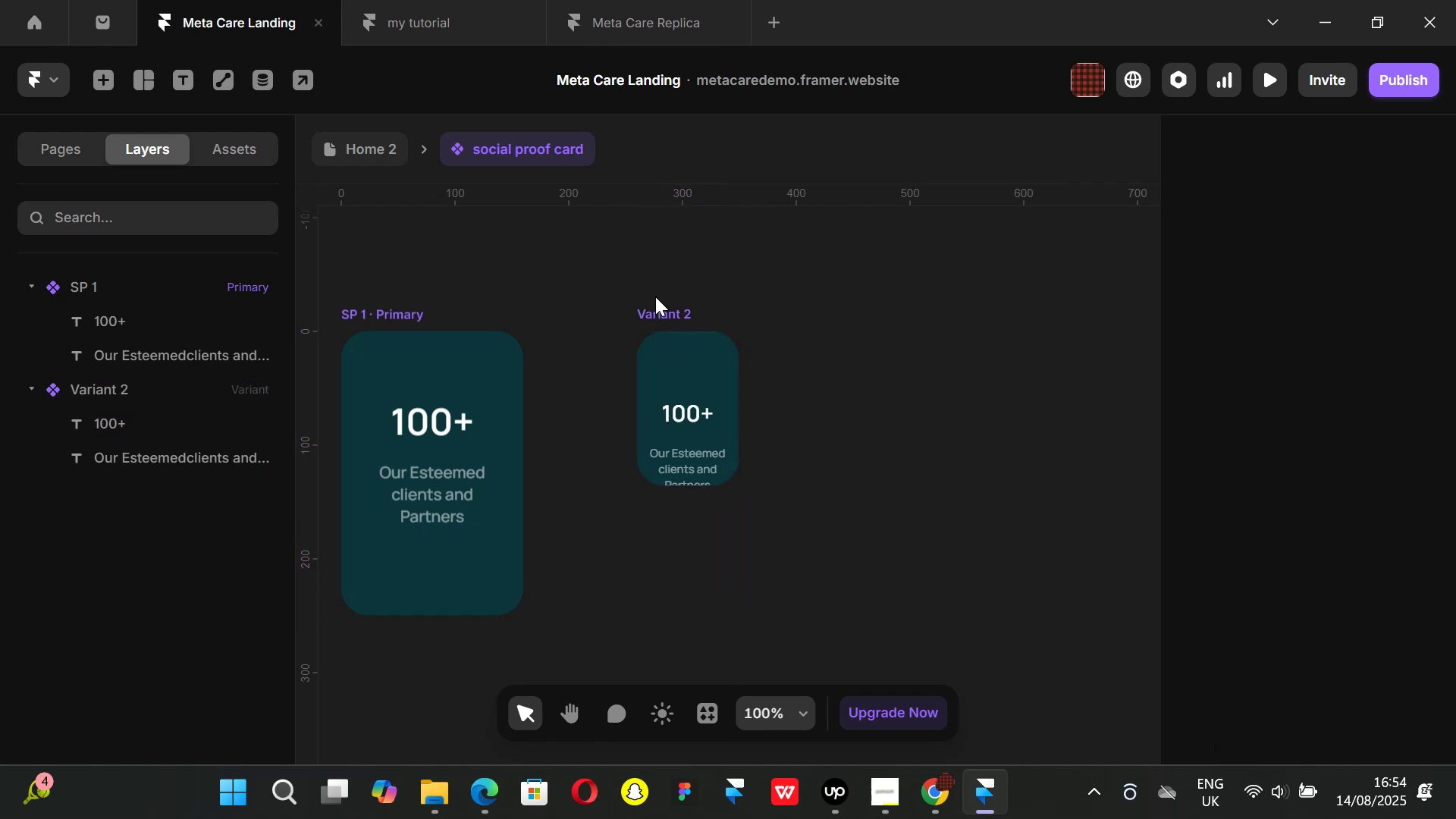 
double_click([664, 309])
 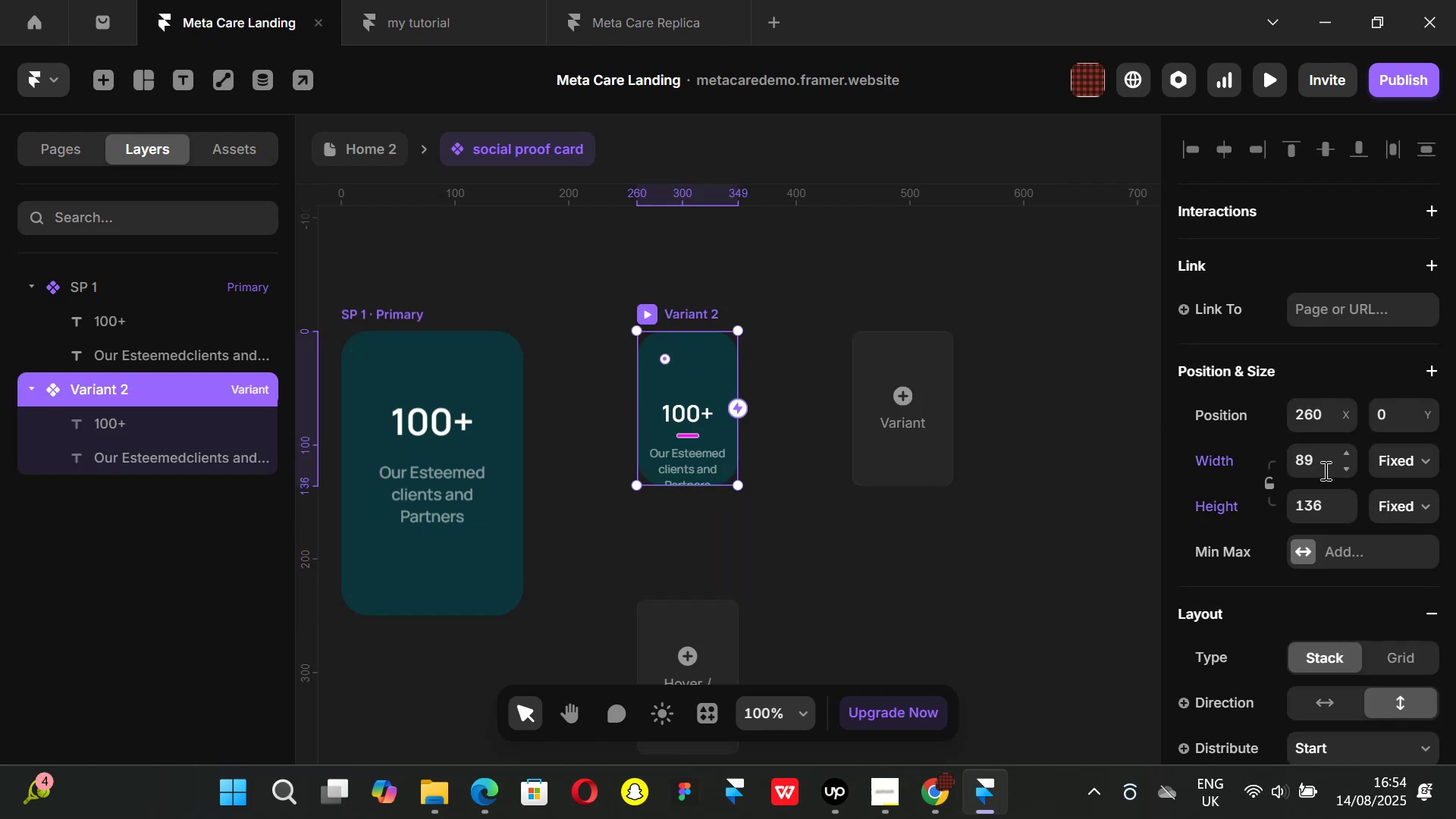 
scroll: coordinate [1325, 473], scroll_direction: down, amount: 2.0
 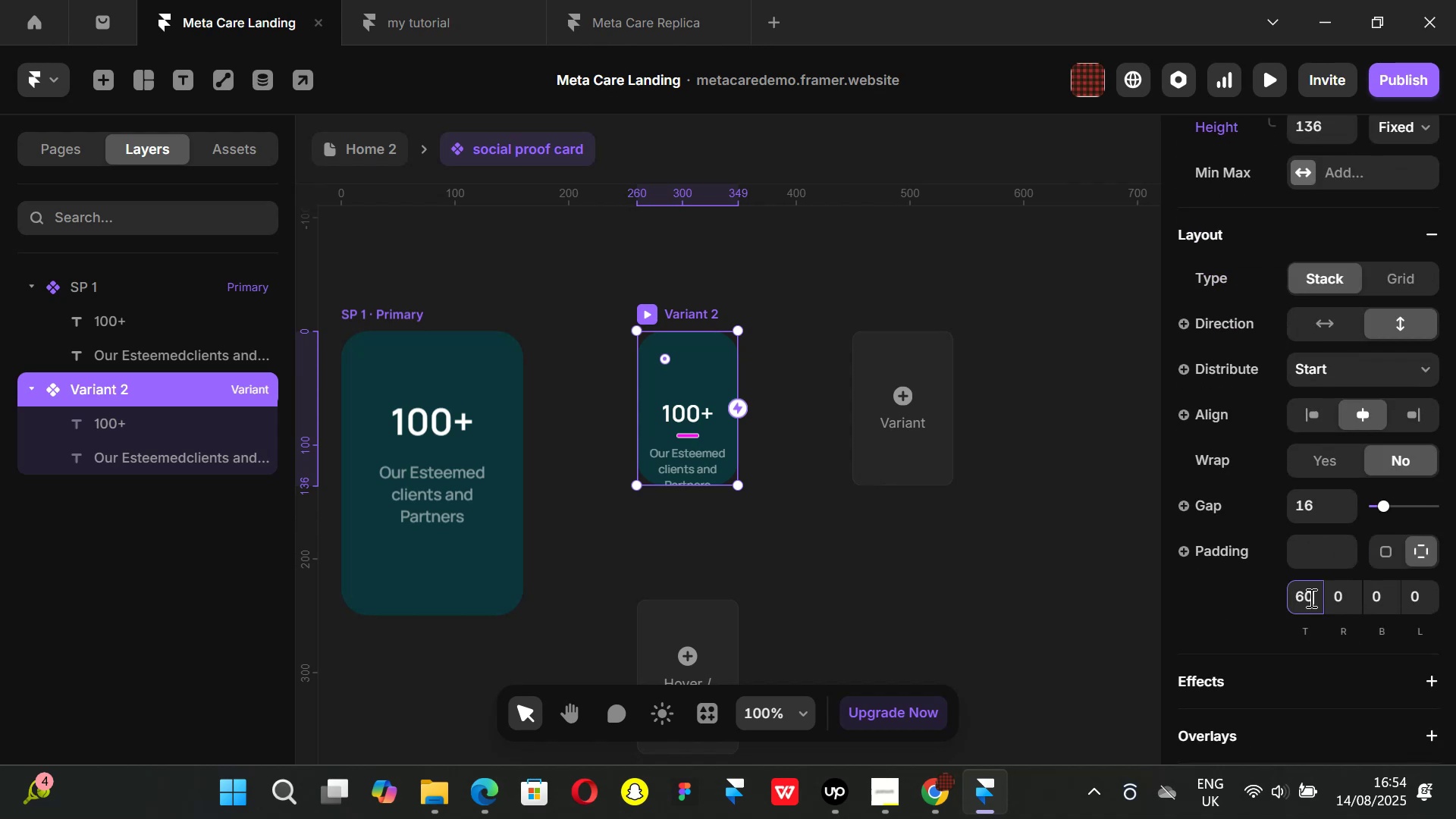 
type(20)
 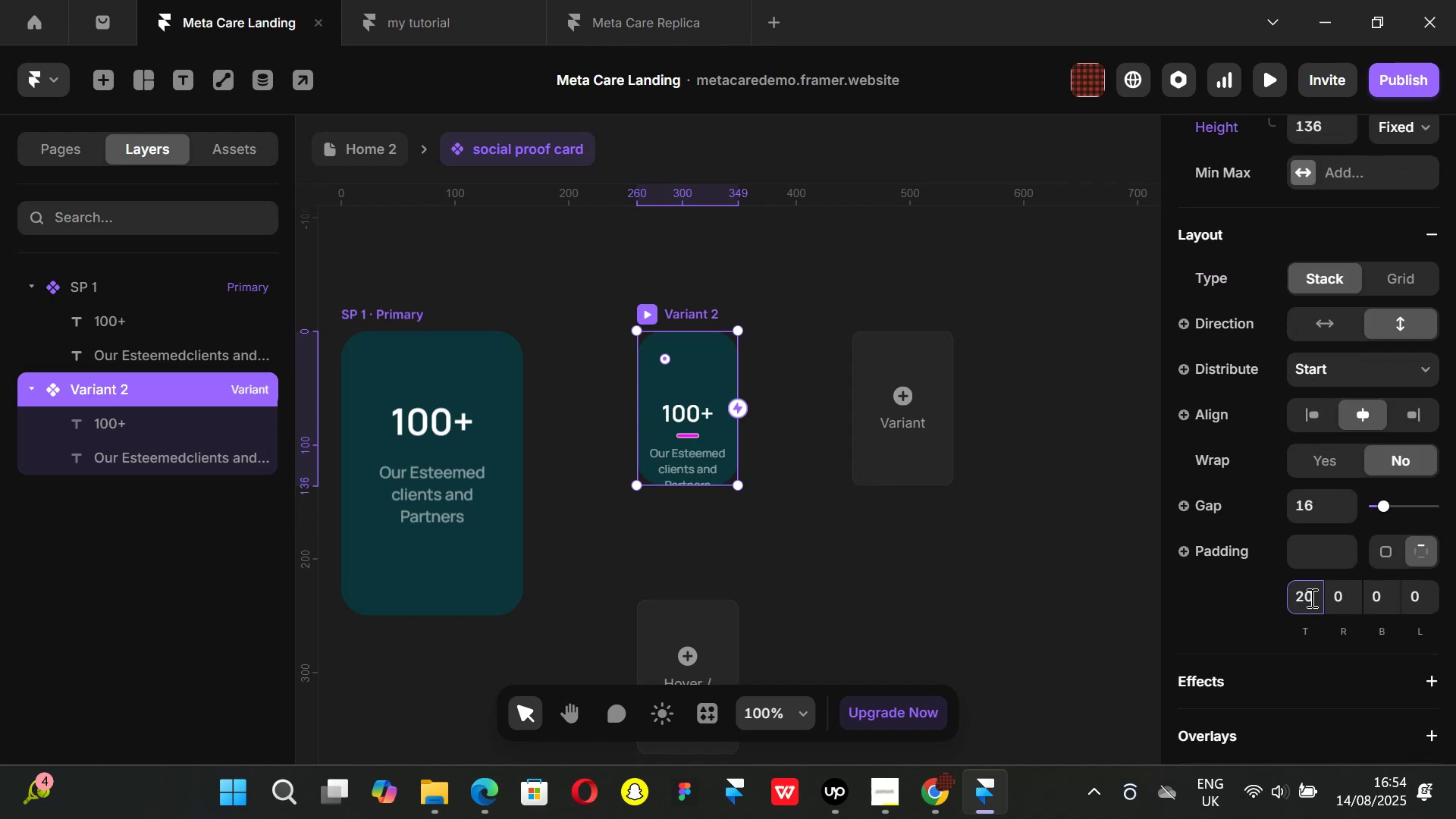 
key(Enter)
 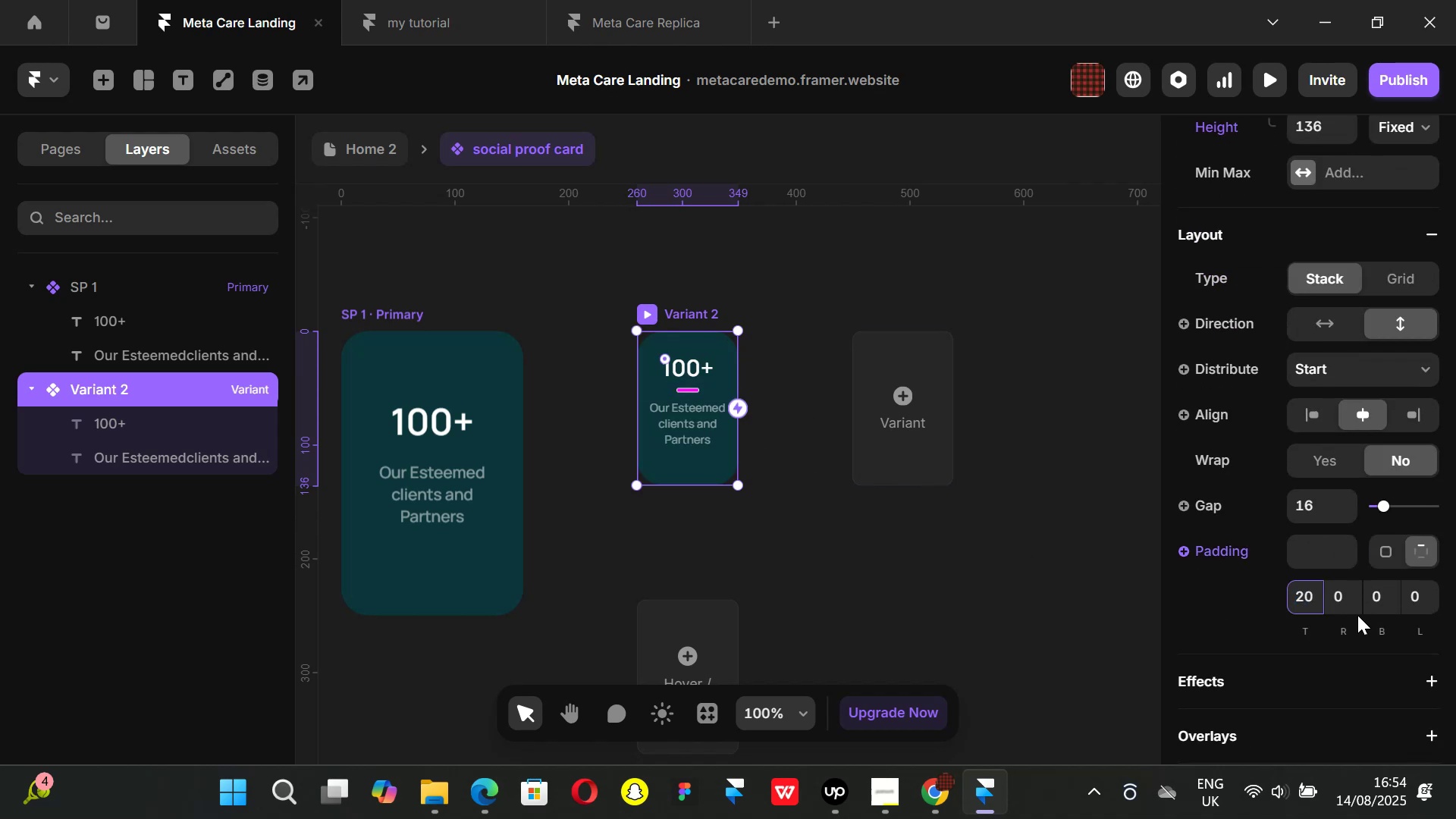 
key(Backspace)
 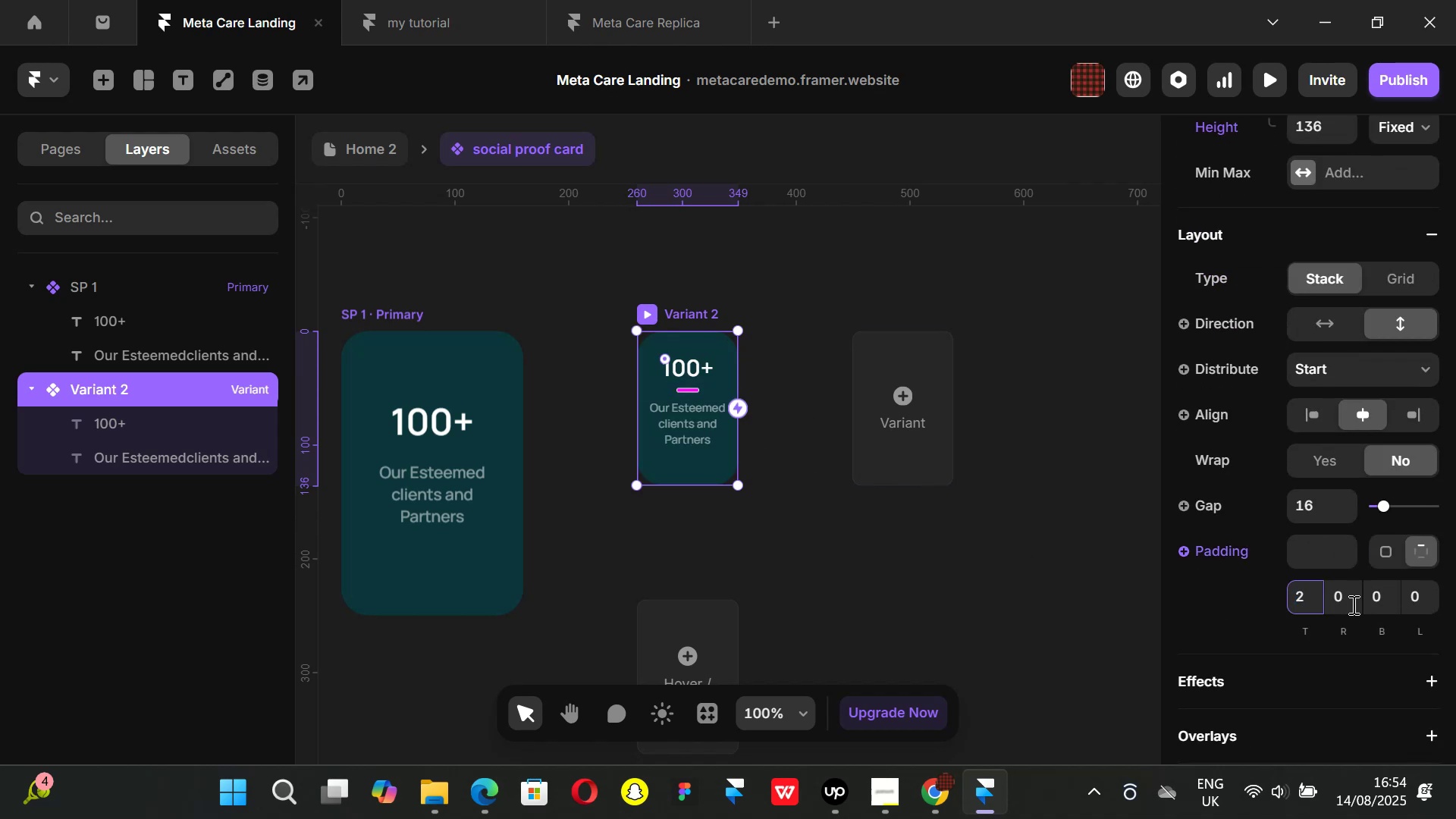 
key(4)
 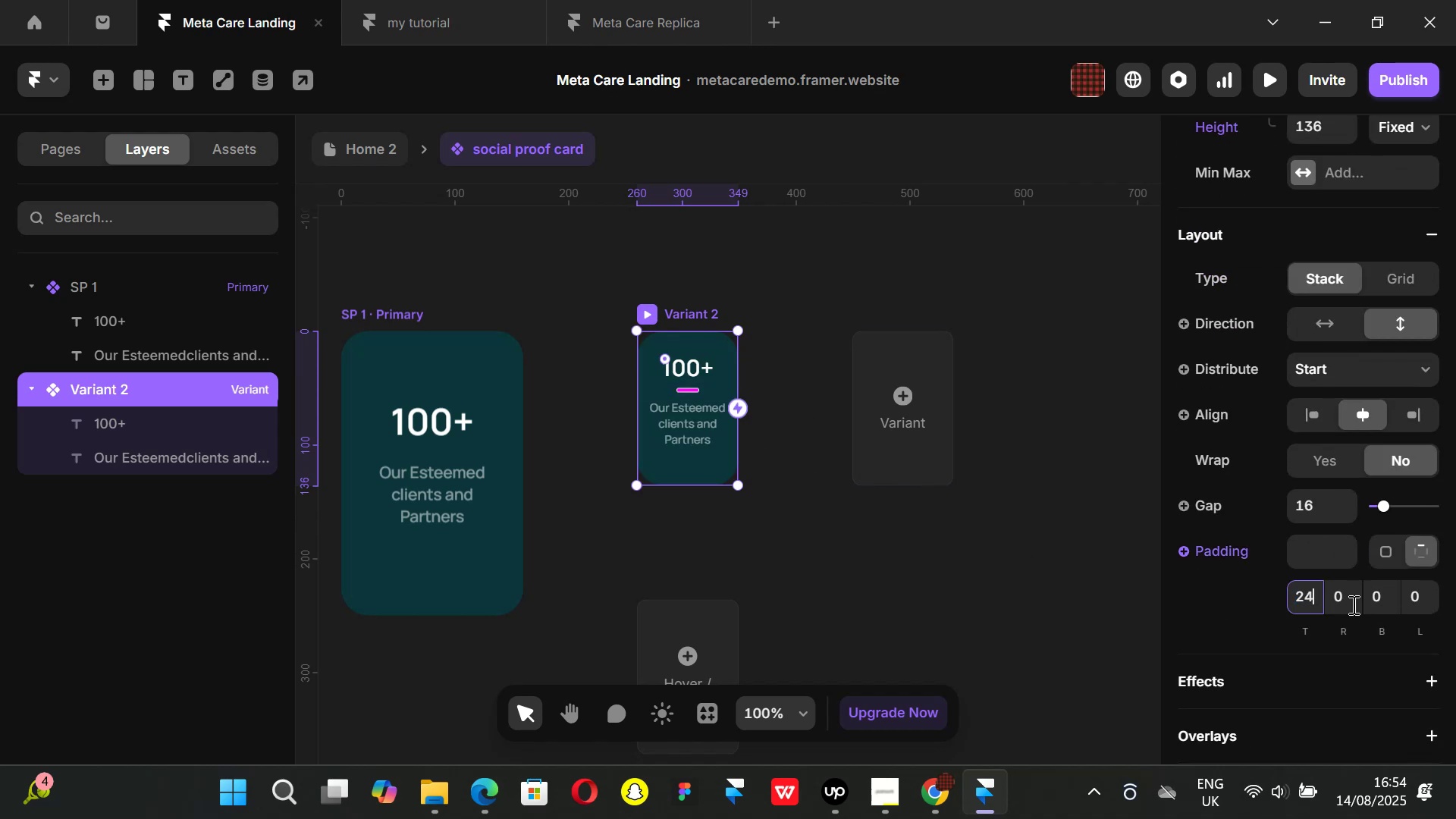 
key(Enter)
 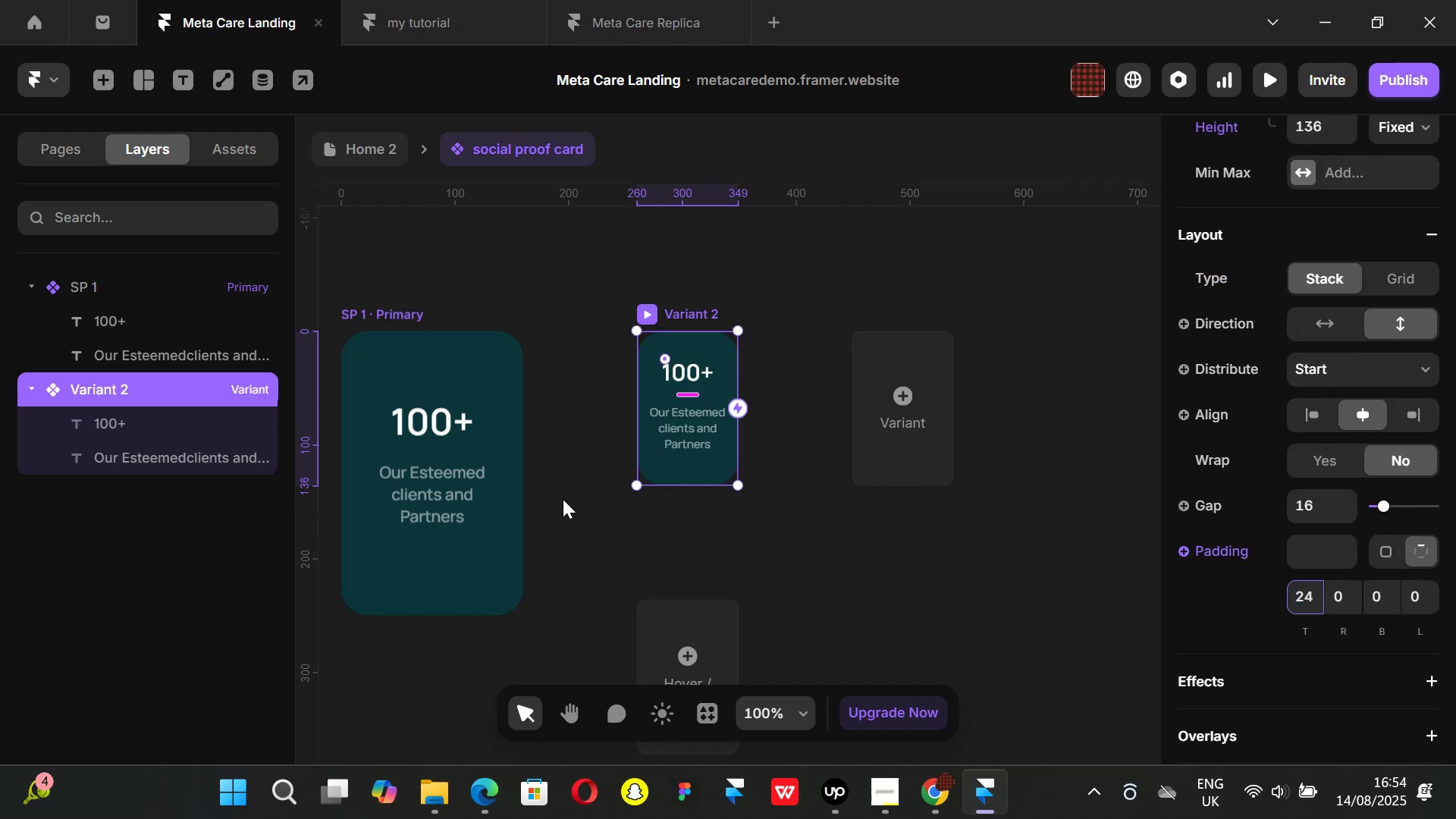 
left_click([704, 527])
 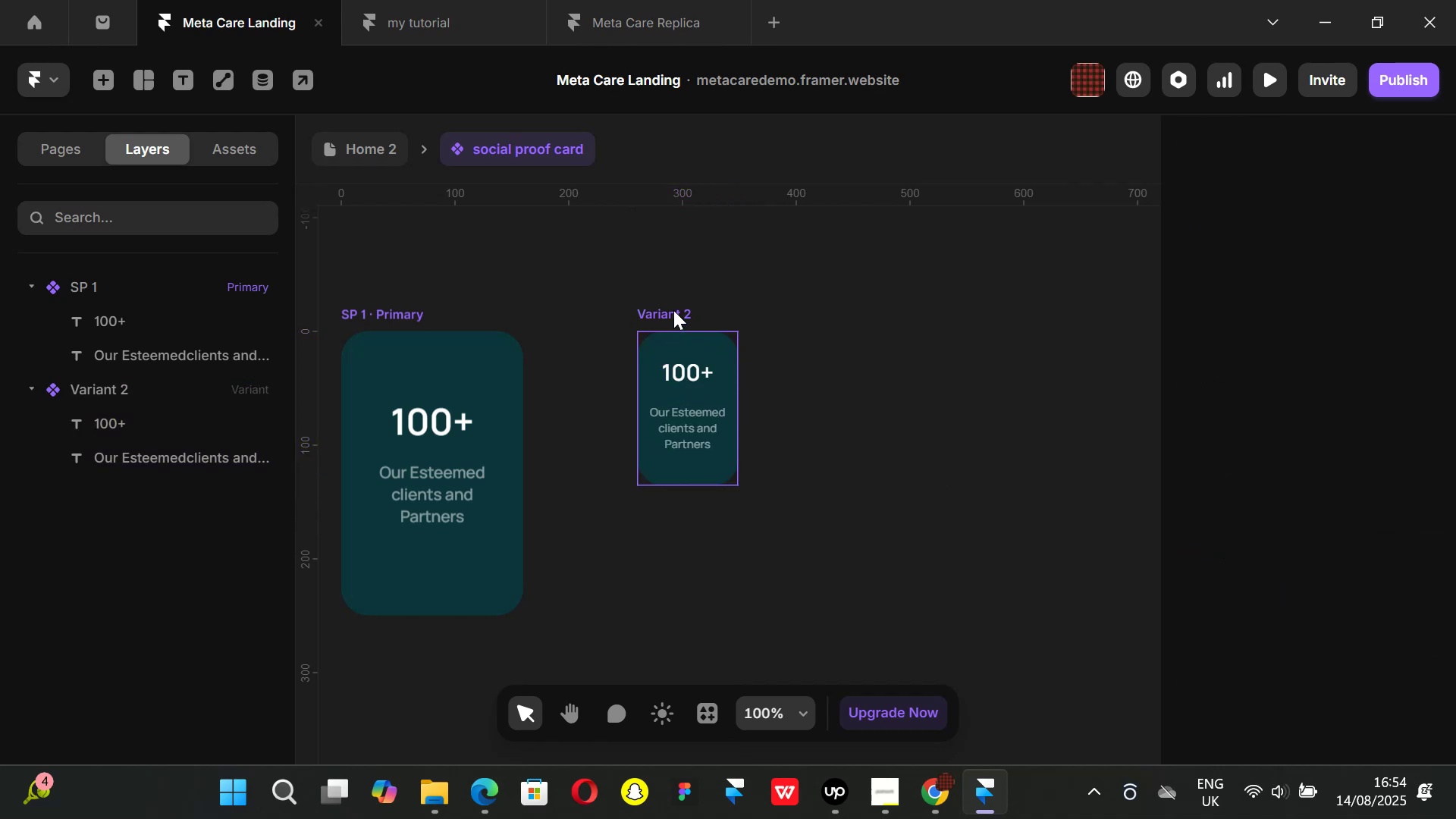 
left_click([673, 310])
 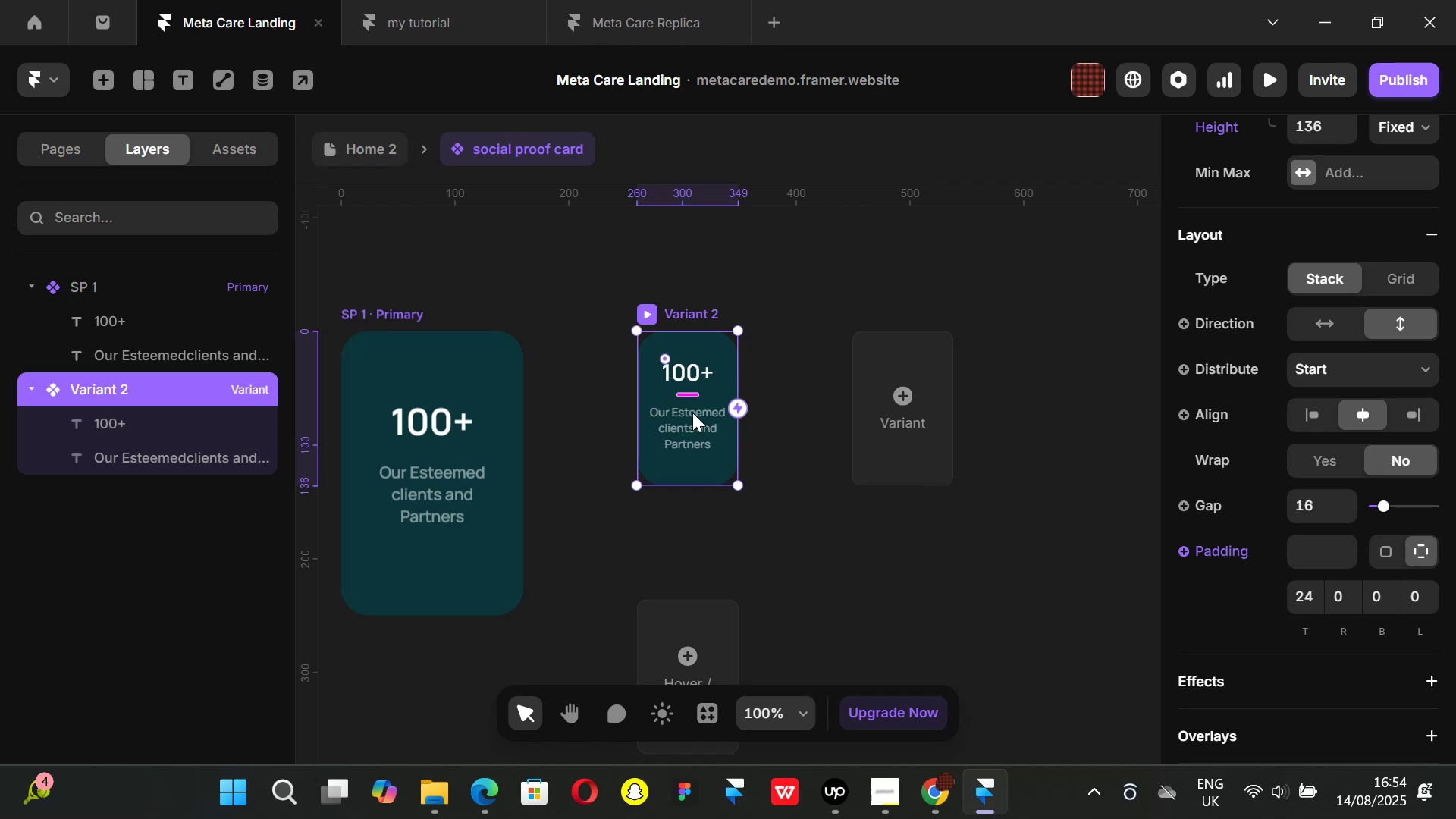 
left_click([582, 353])
 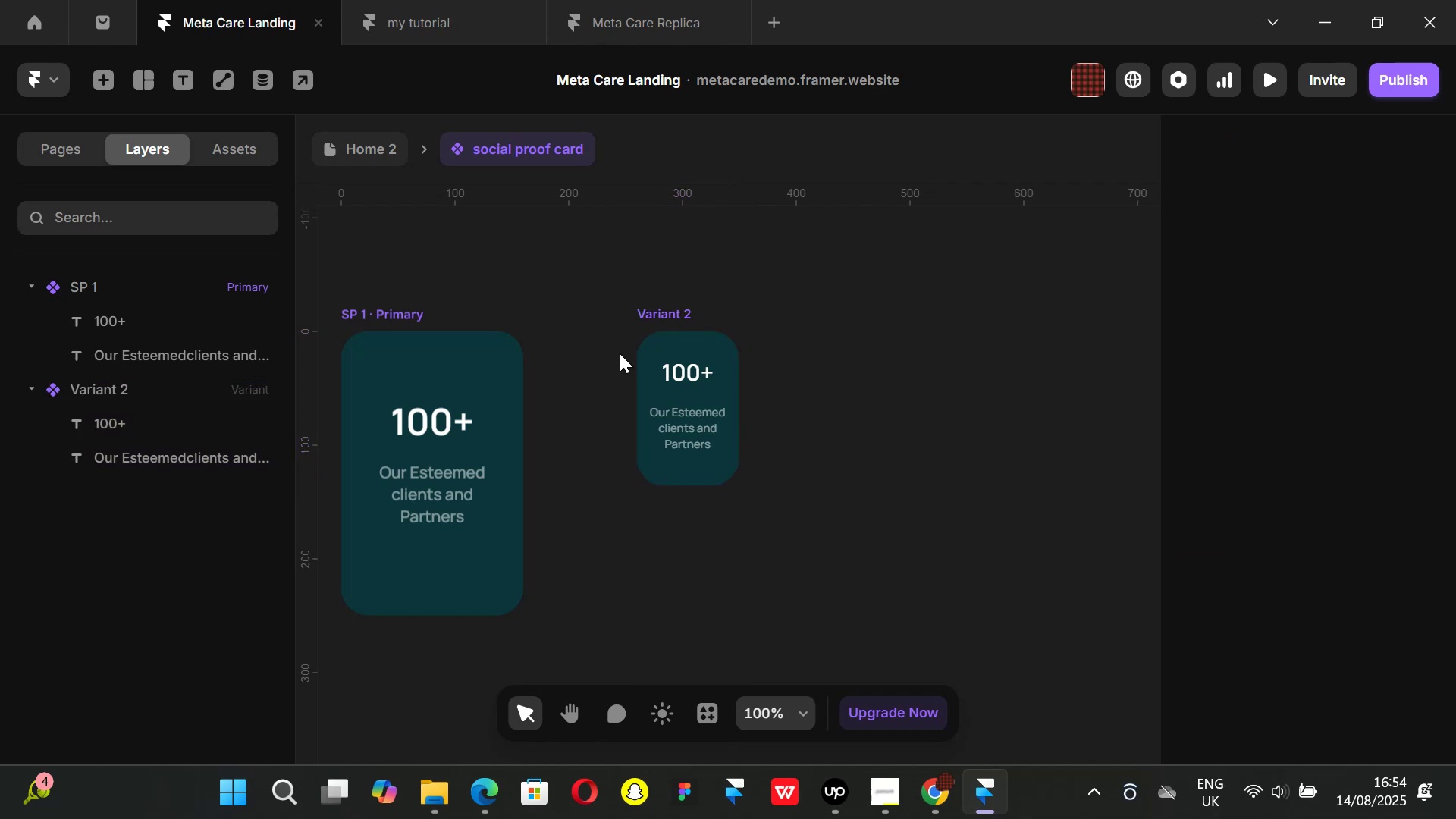 
hold_key(key=ControlLeft, duration=0.92)
scroll: coordinate [623, 382], scroll_direction: up, amount: 2.0
 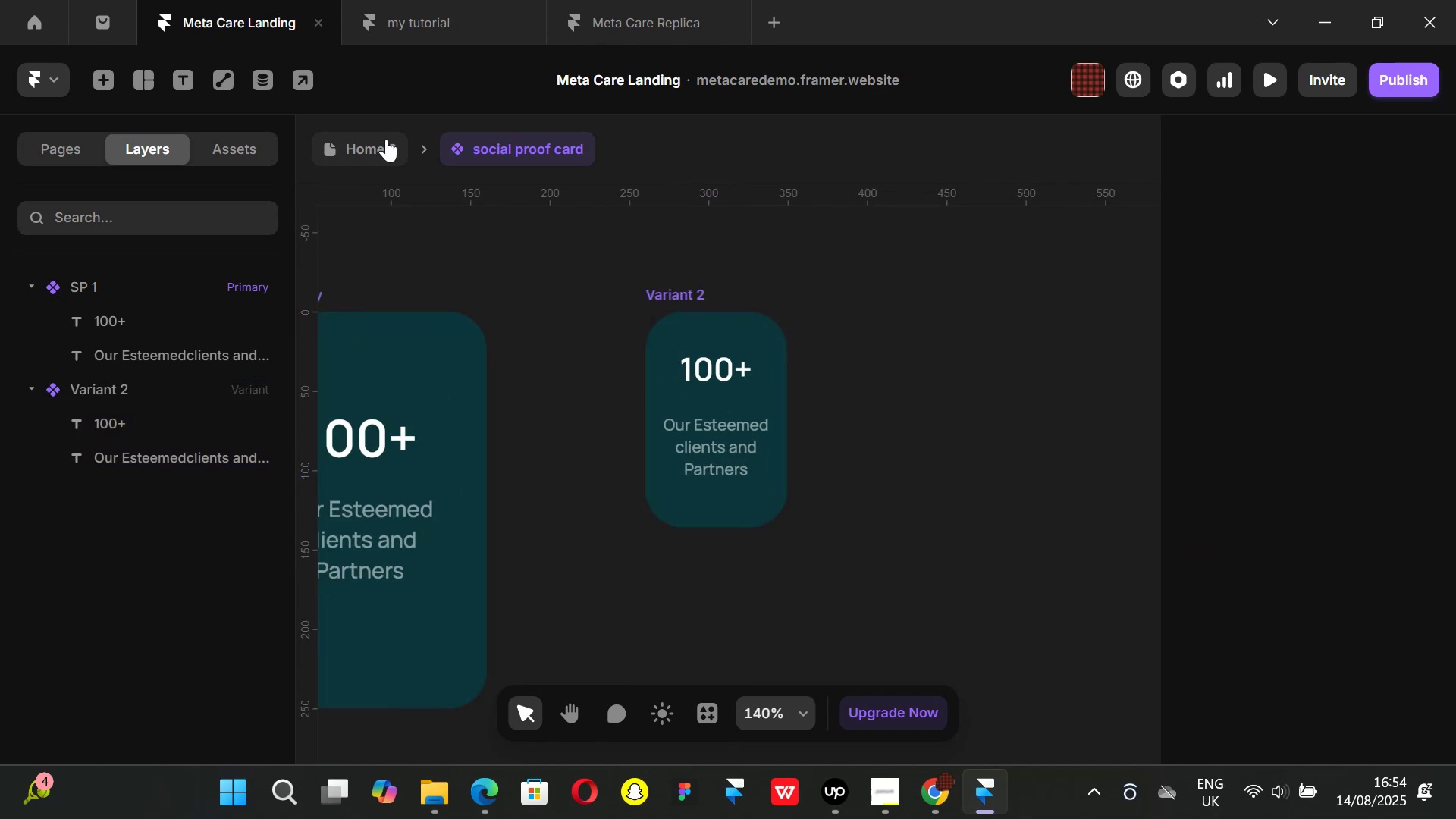 
left_click([369, 143])
 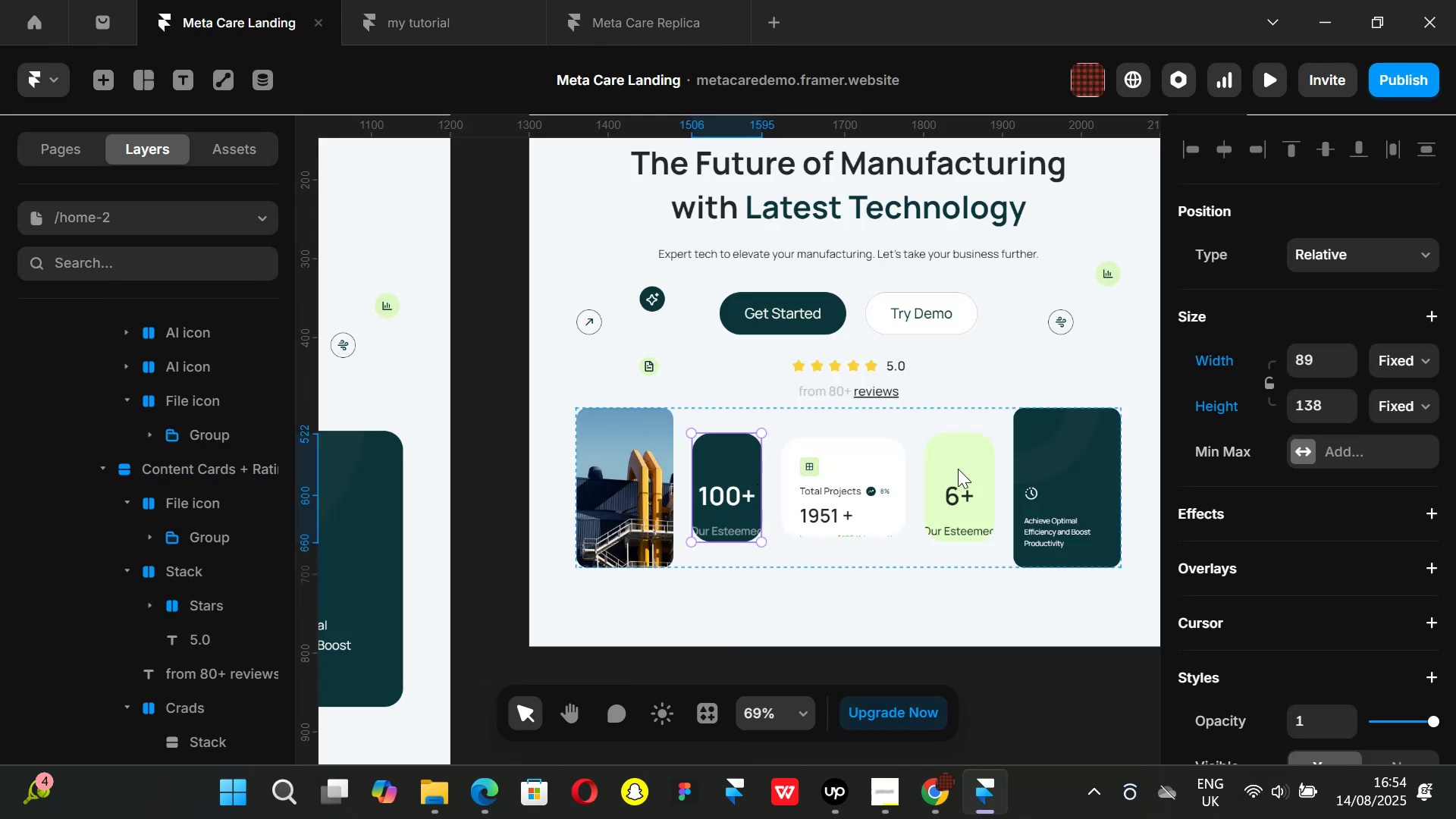 
scroll: coordinate [1376, 535], scroll_direction: down, amount: 2.0
 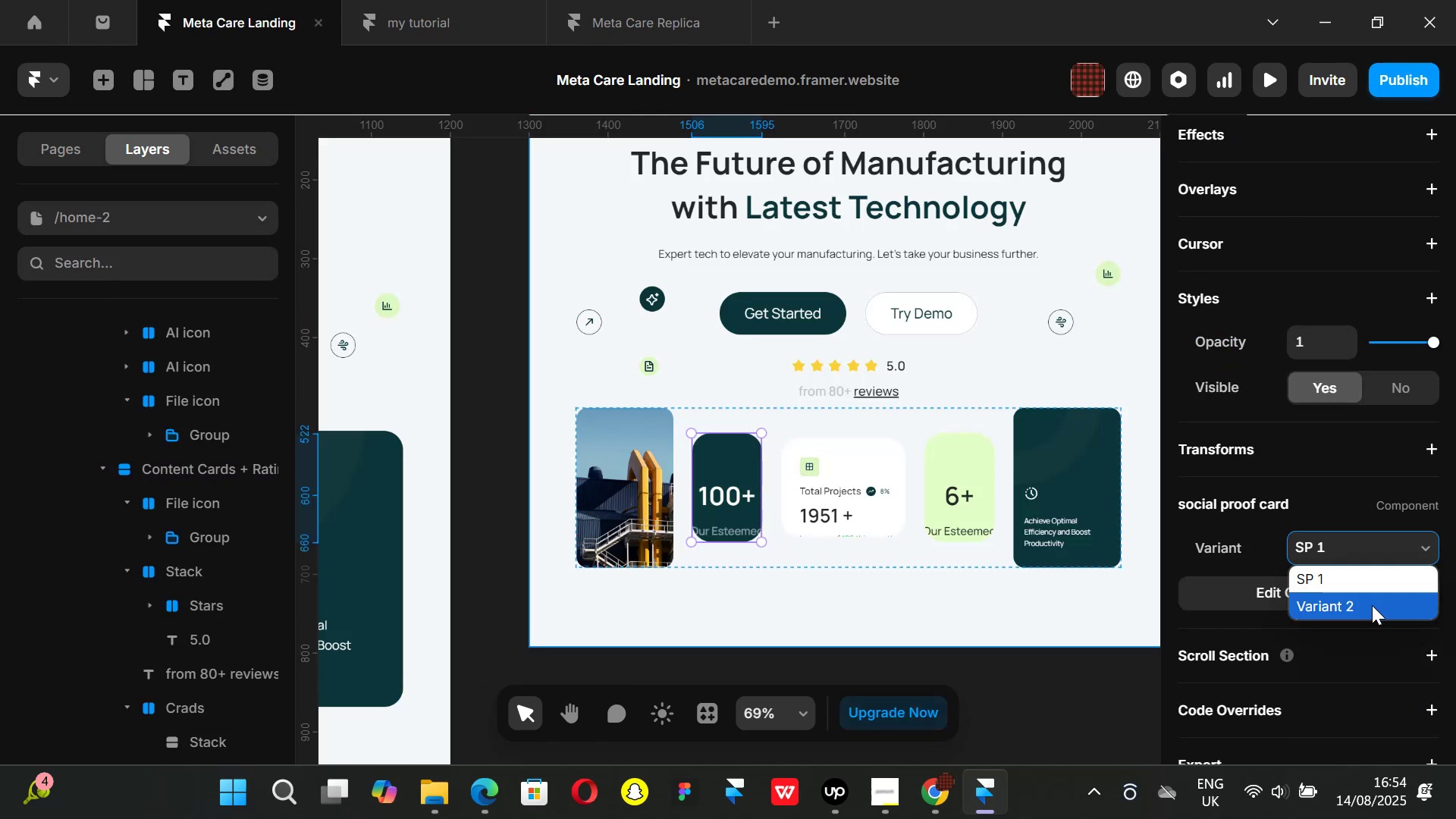 
left_click([1367, 601])
 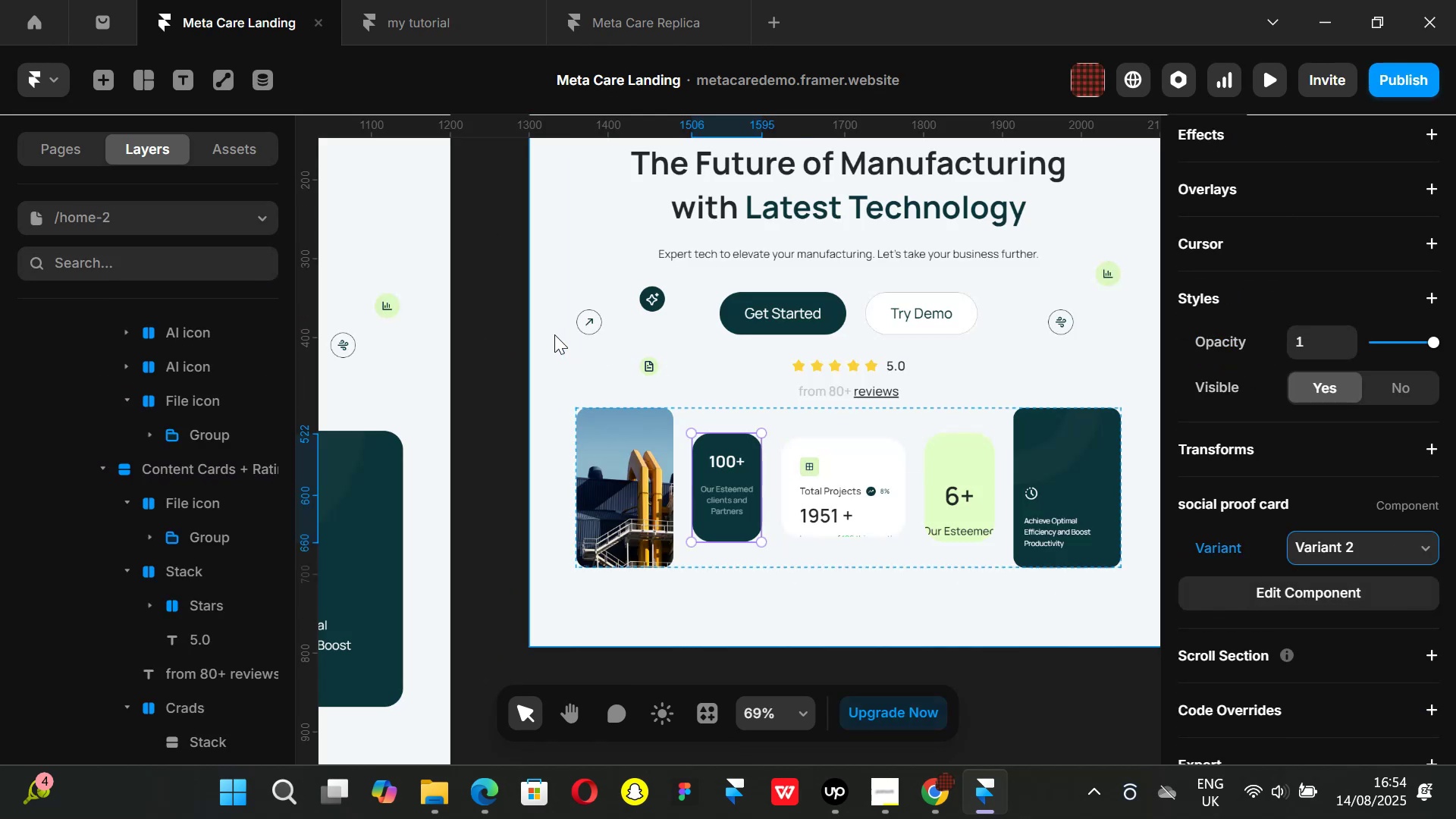 
left_click([501, 325])
 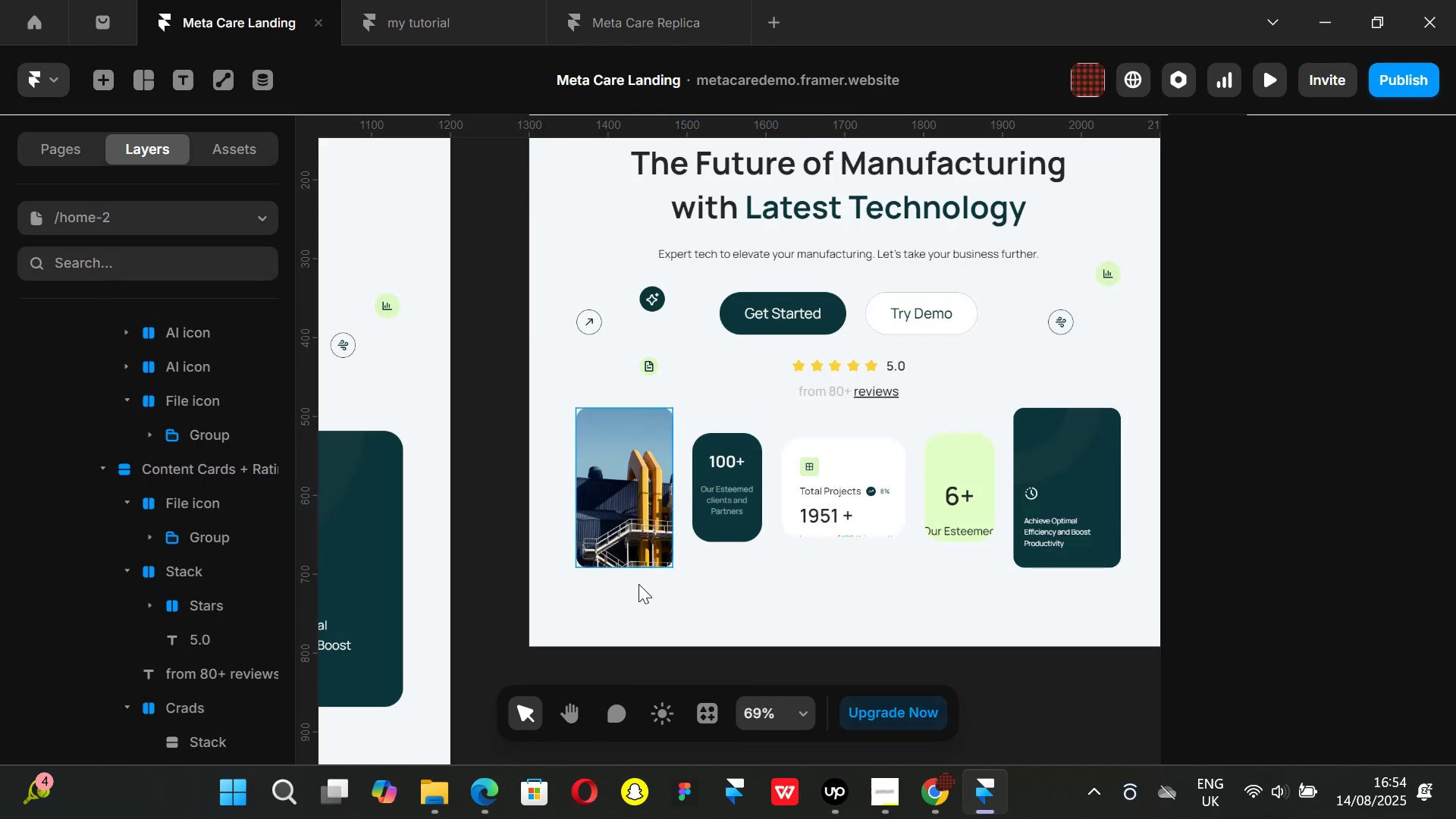 
hold_key(key=ControlLeft, duration=1.51)
scroll: coordinate [785, 575], scroll_direction: up, amount: 2.0
 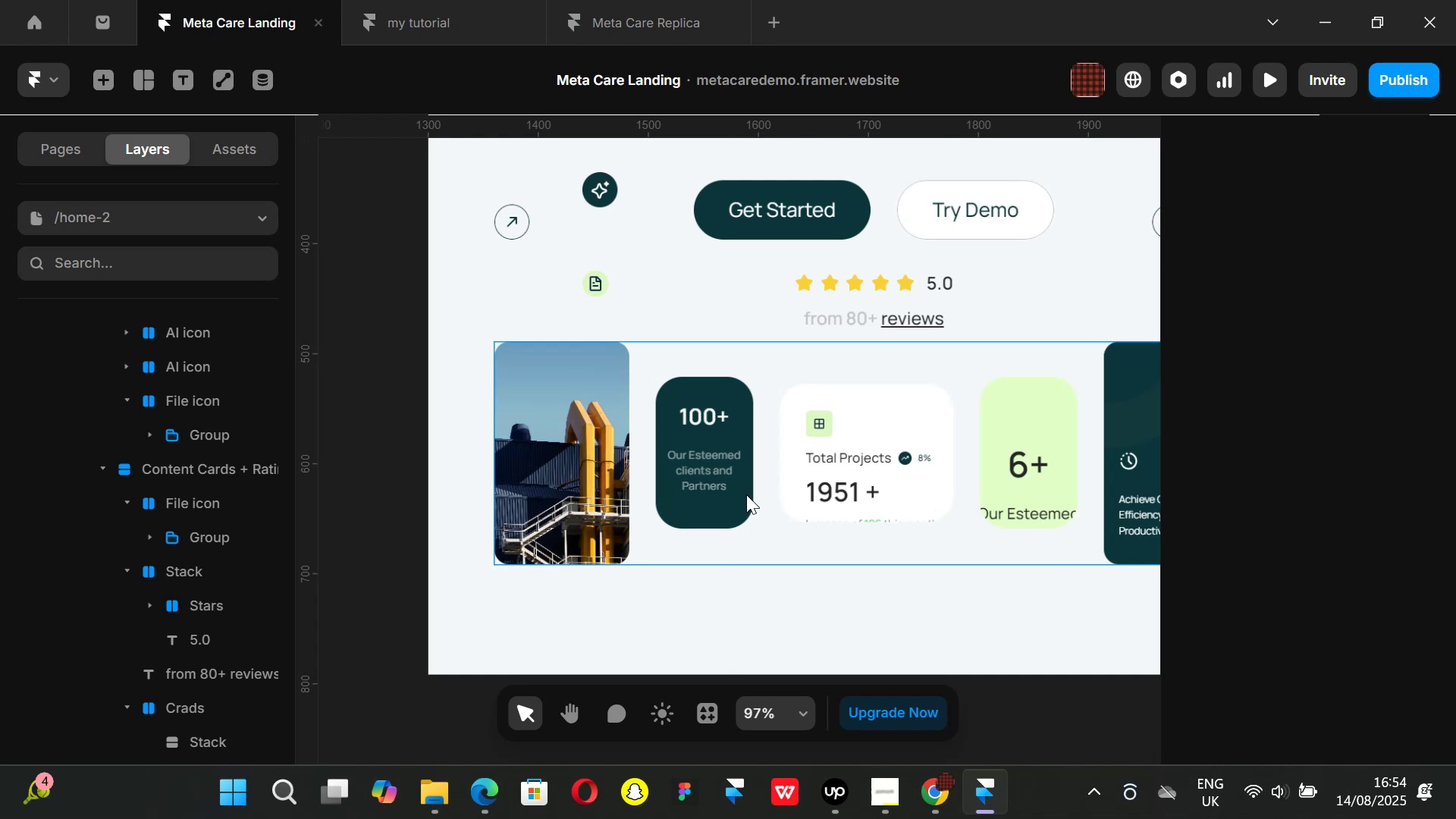 
hold_key(key=ControlLeft, duration=0.65)
scroll: coordinate [746, 495], scroll_direction: down, amount: 4.0
 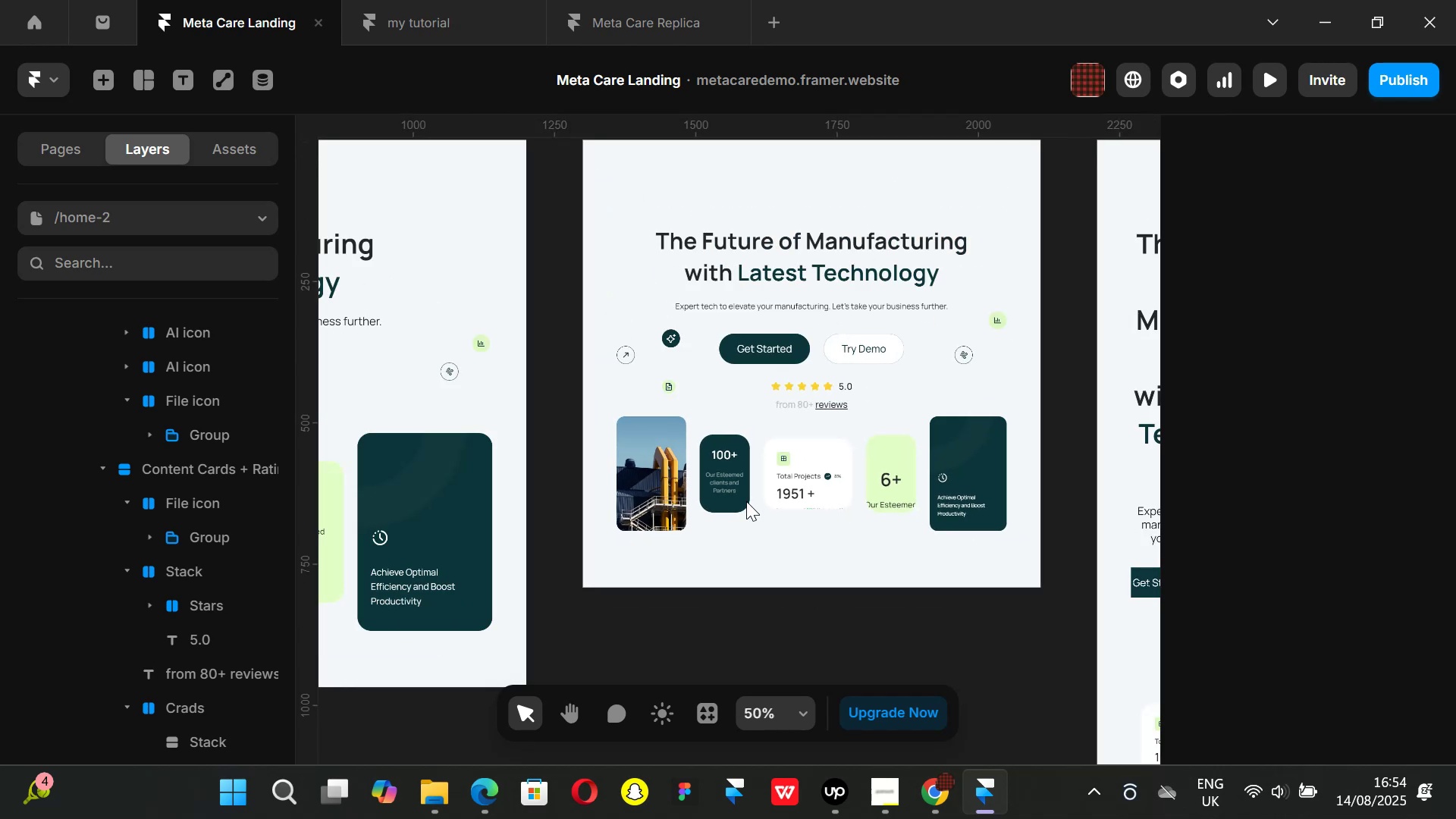 
hold_key(key=ControlLeft, duration=1.22)
scroll: coordinate [751, 497], scroll_direction: up, amount: 3.0
 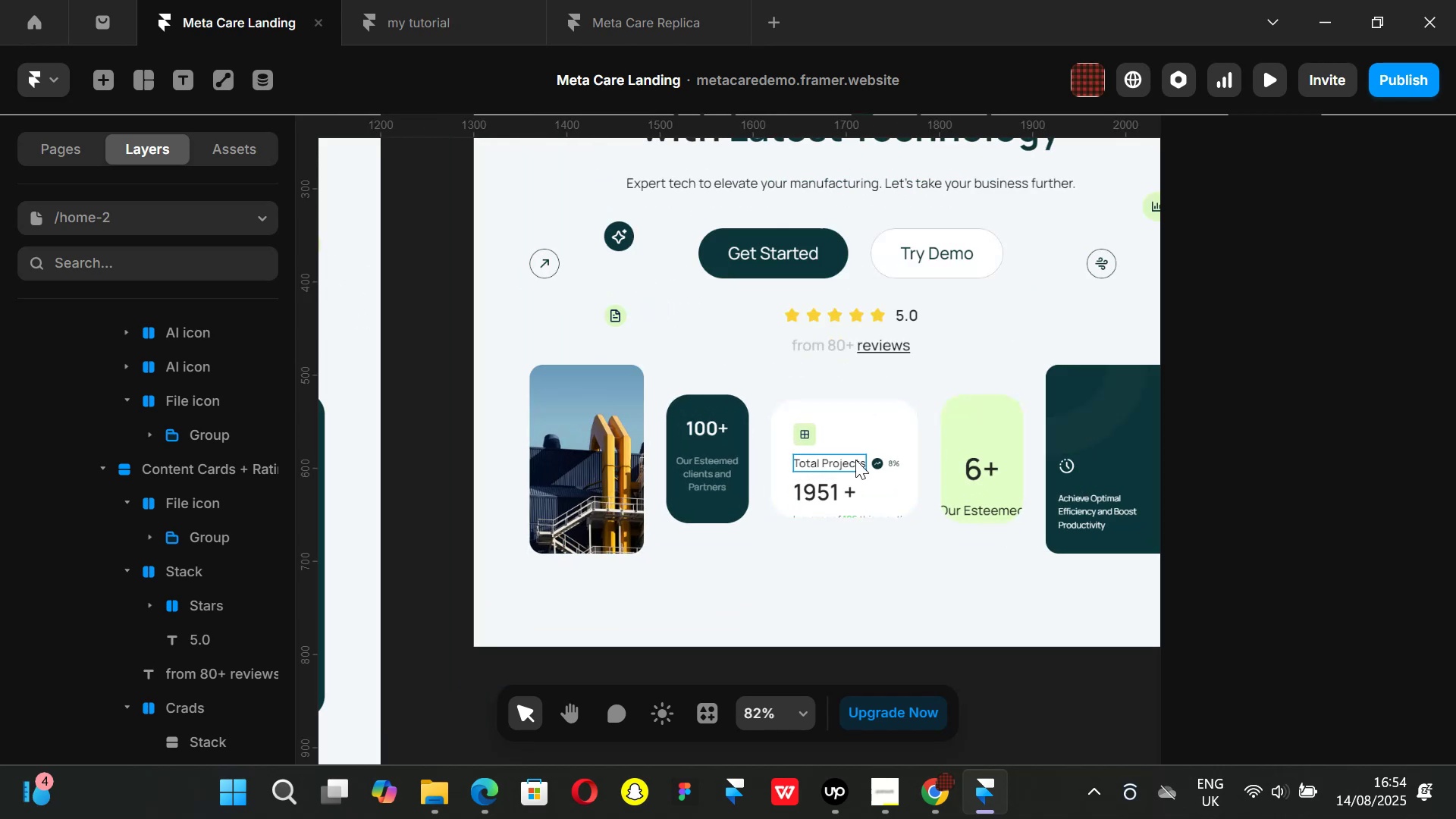 
hold_key(key=ControlLeft, duration=0.39)
scroll: coordinate [729, 492], scroll_direction: down, amount: 1.0
 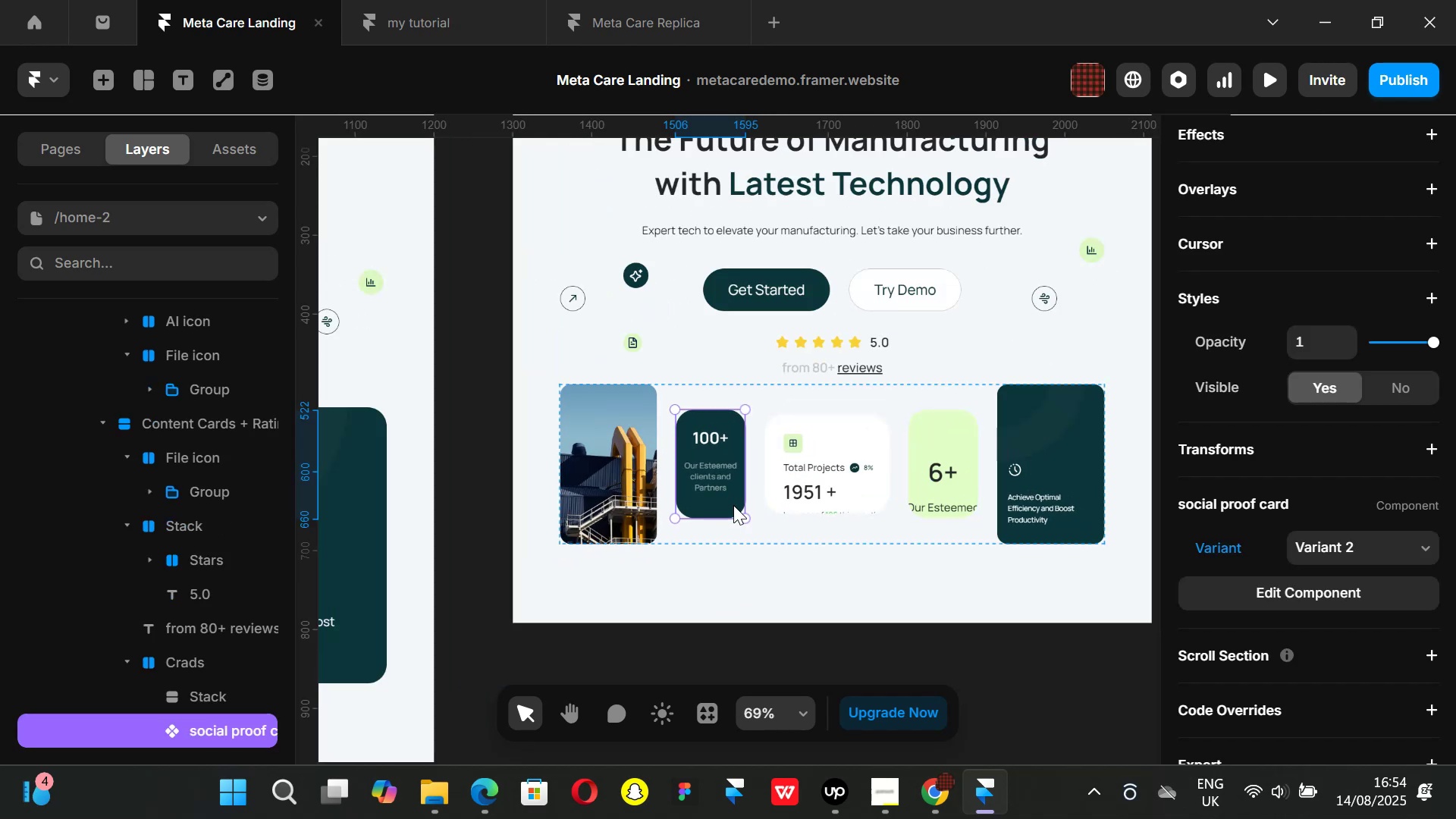 
double_click([726, 500])
 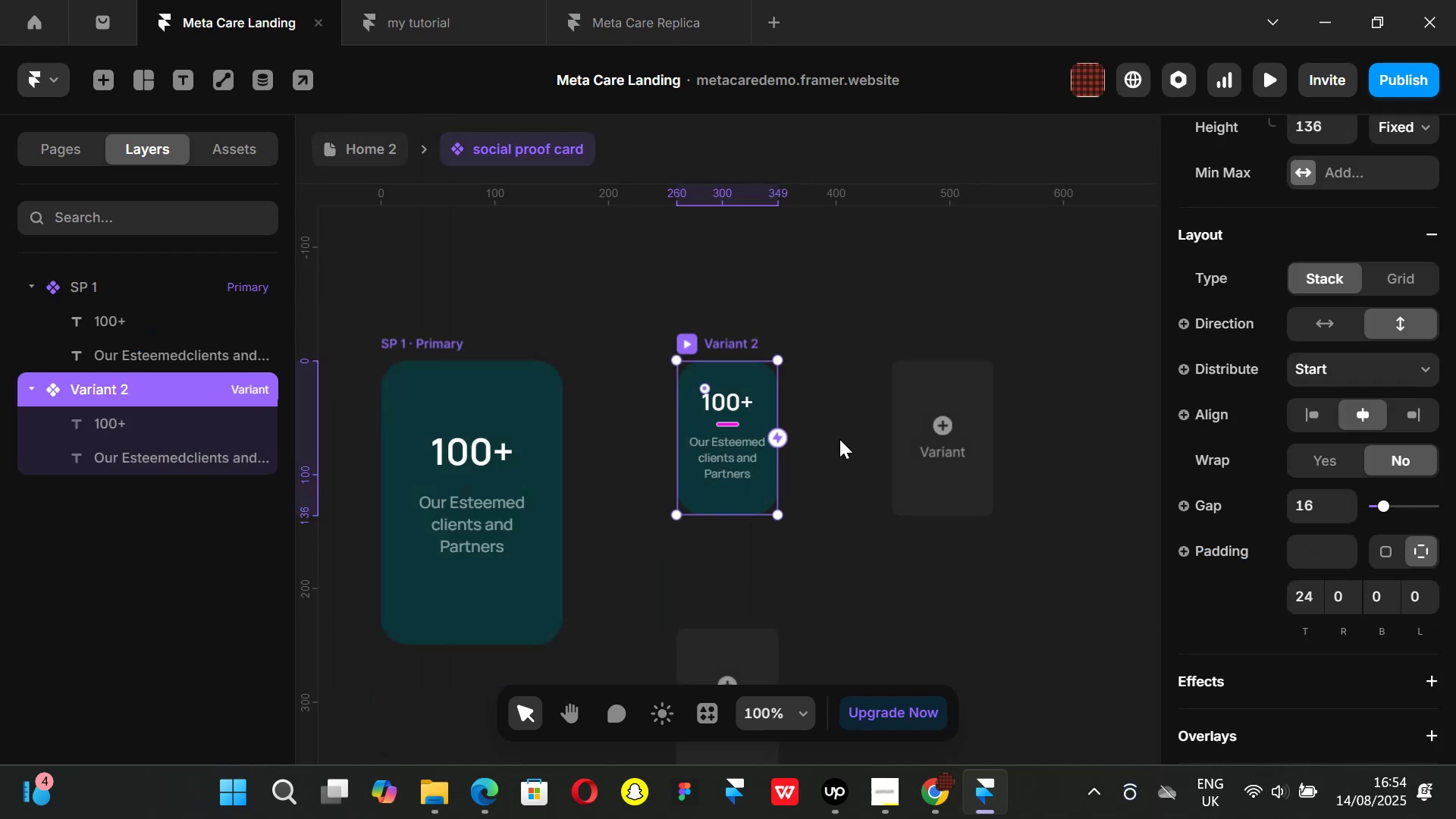 
hold_key(key=ControlLeft, duration=0.52)
scroll: coordinate [847, 437], scroll_direction: down, amount: 2.0
 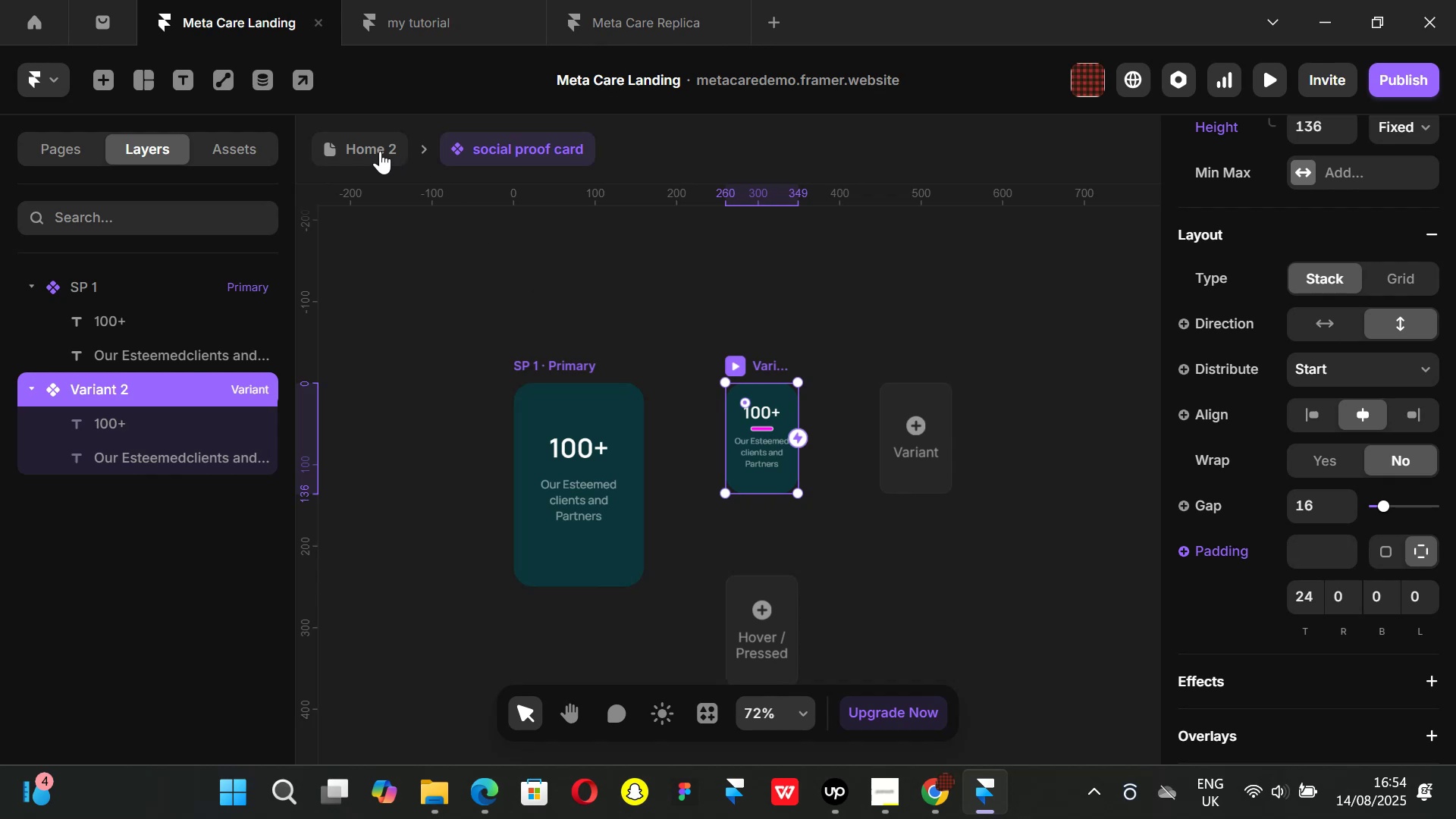 
left_click([375, 149])
 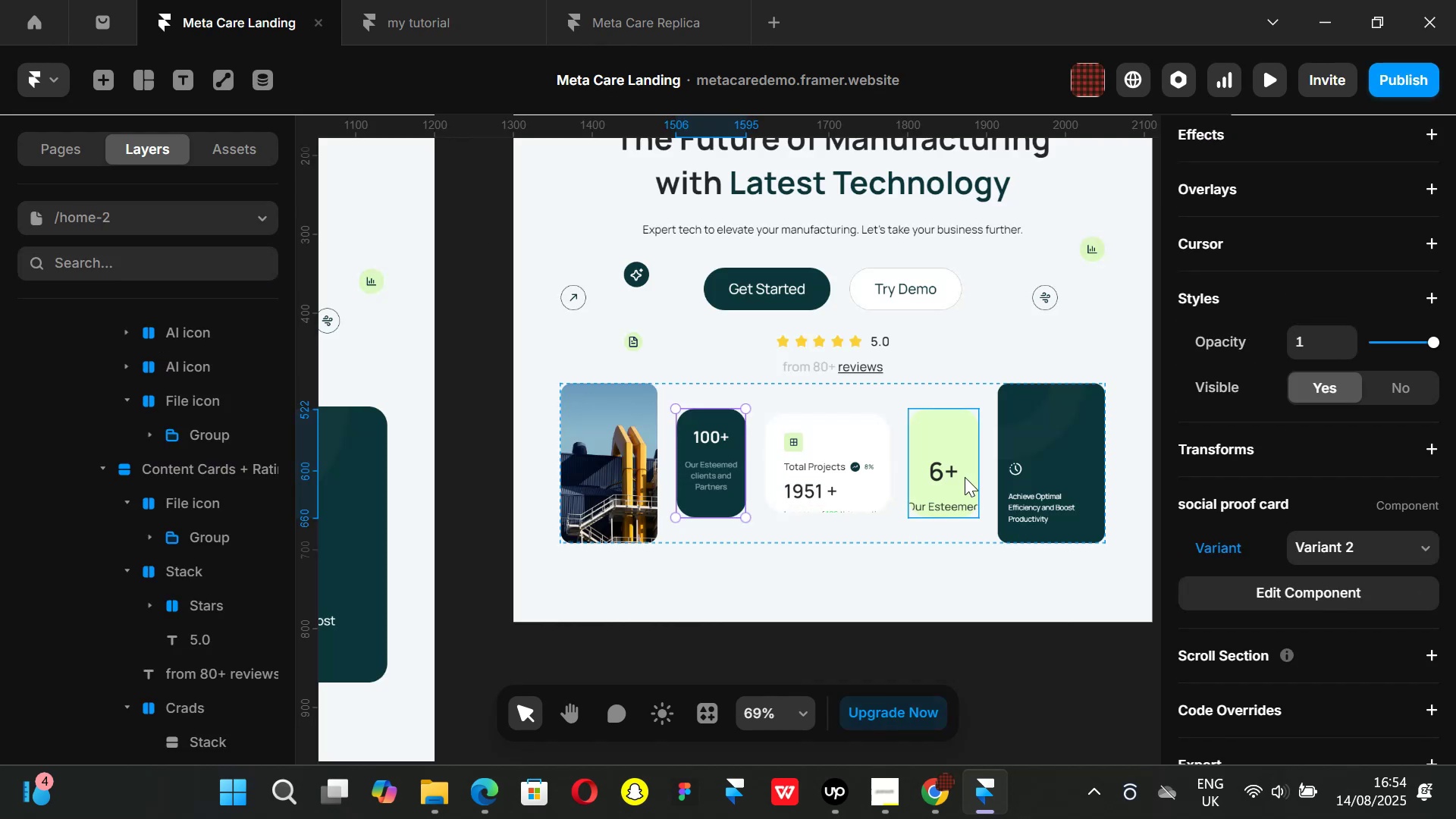 
left_click([965, 477])
 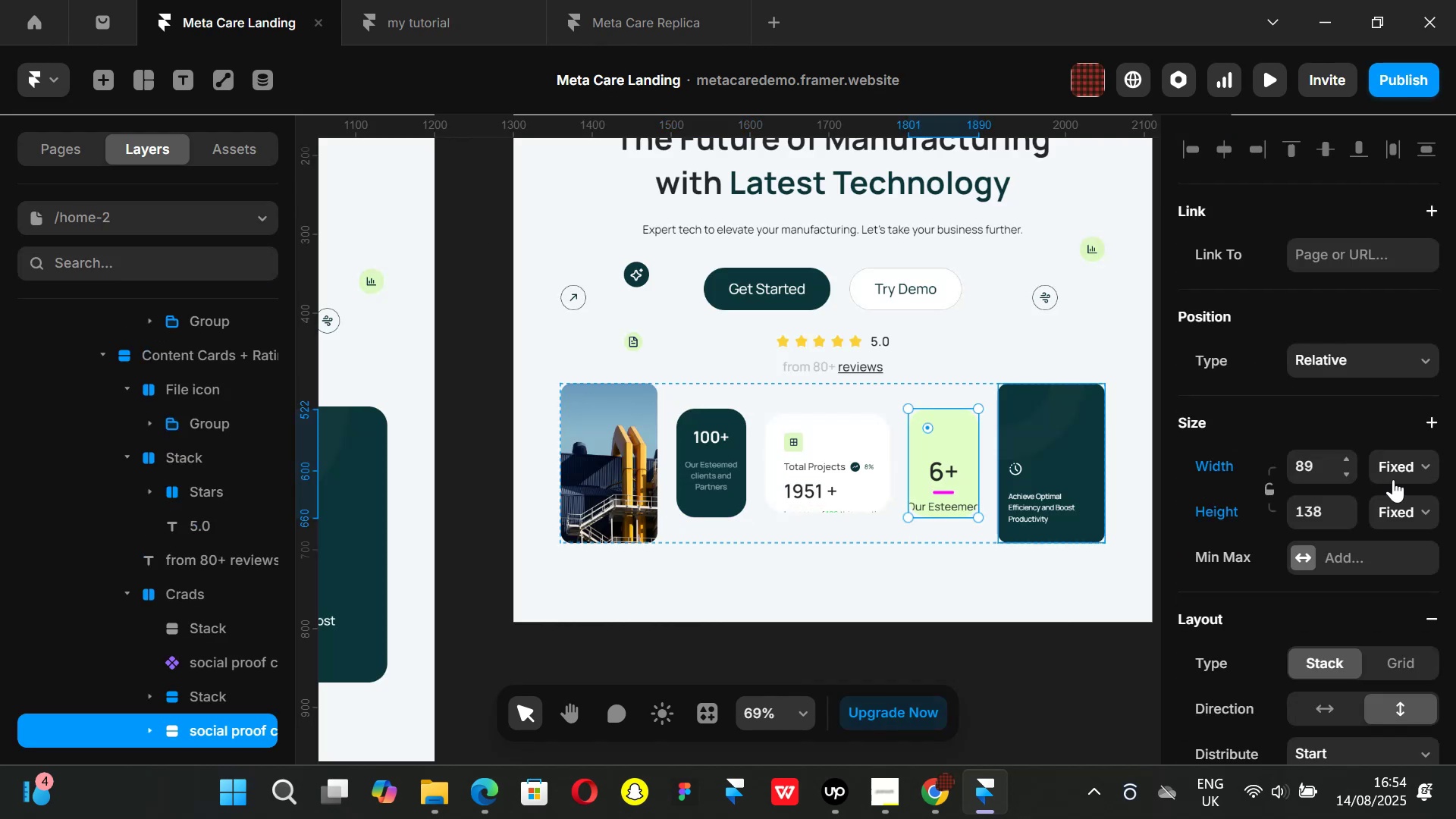 
scroll: coordinate [1381, 487], scroll_direction: down, amount: 6.0
 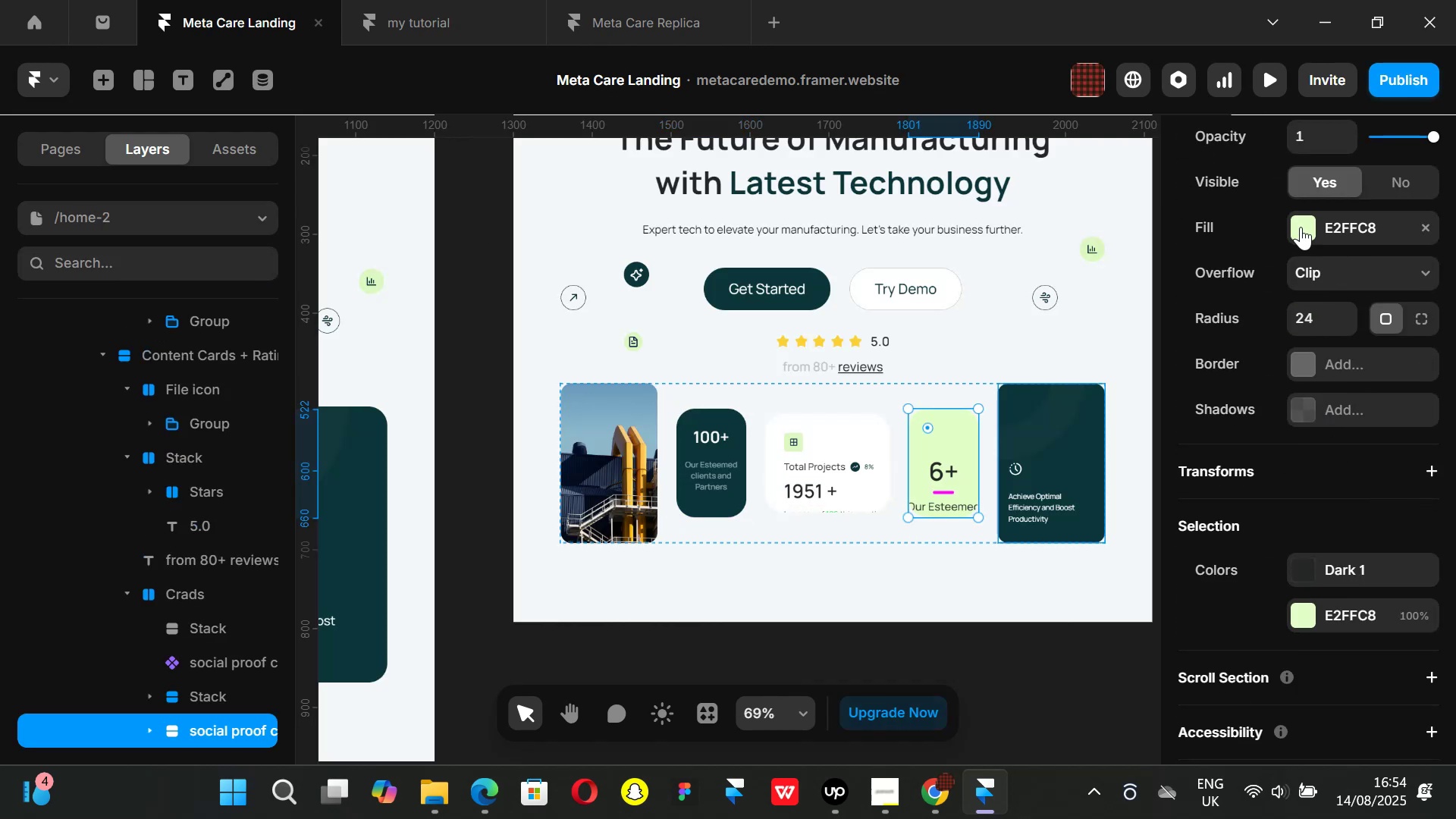 
left_click([1298, 221])
 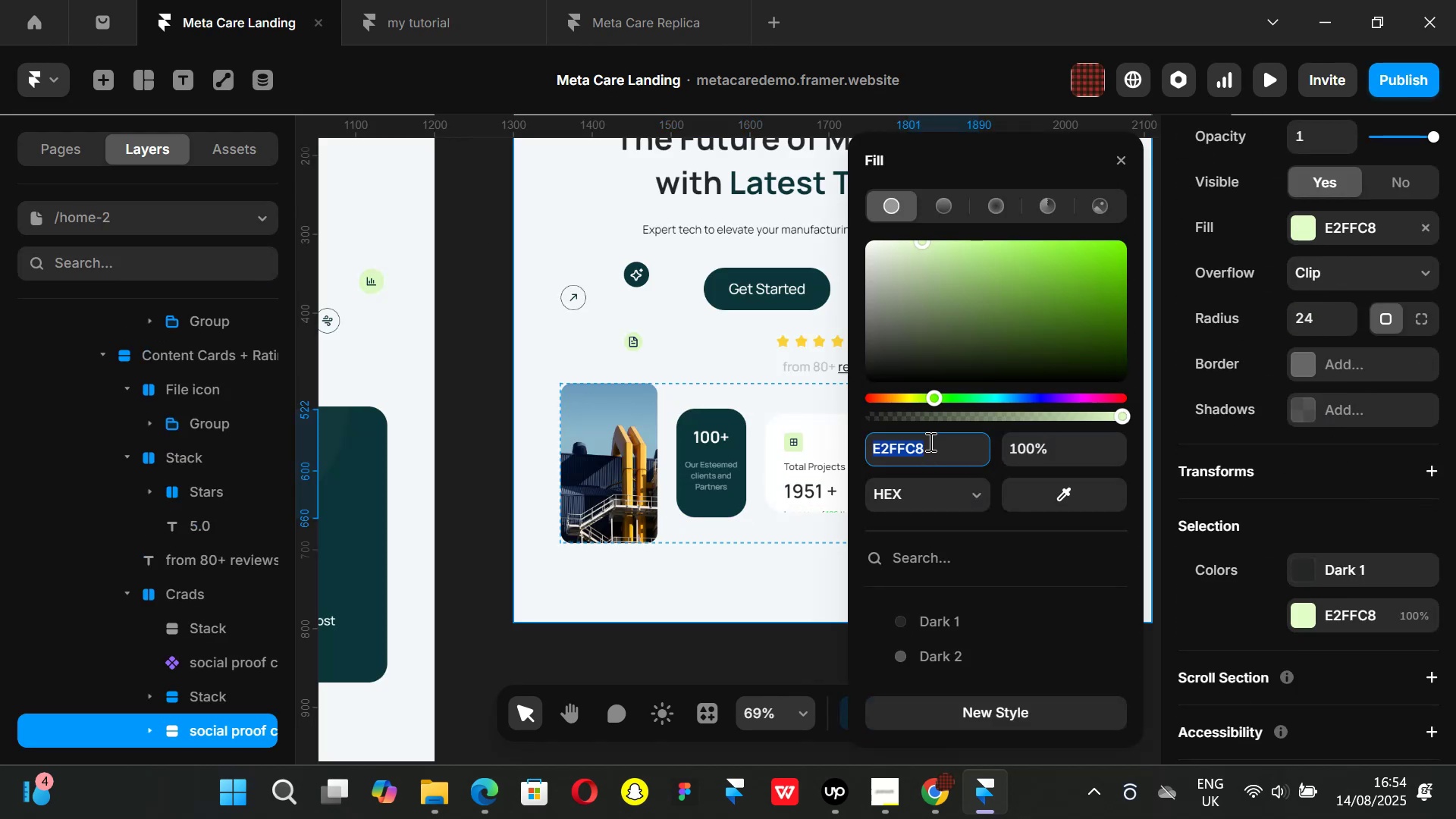 
key(Control+ControlLeft)
 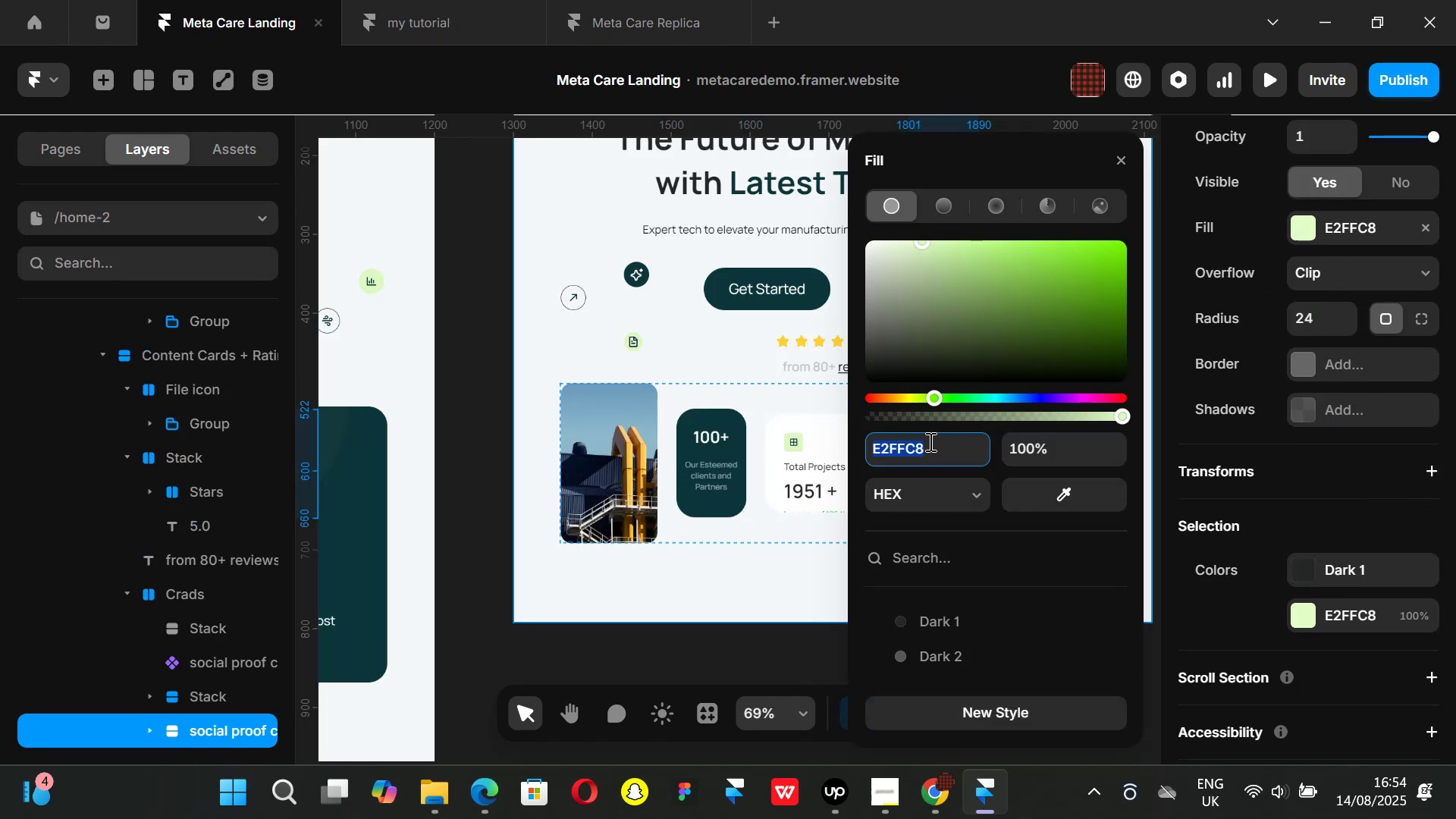 
key(Control+C)
 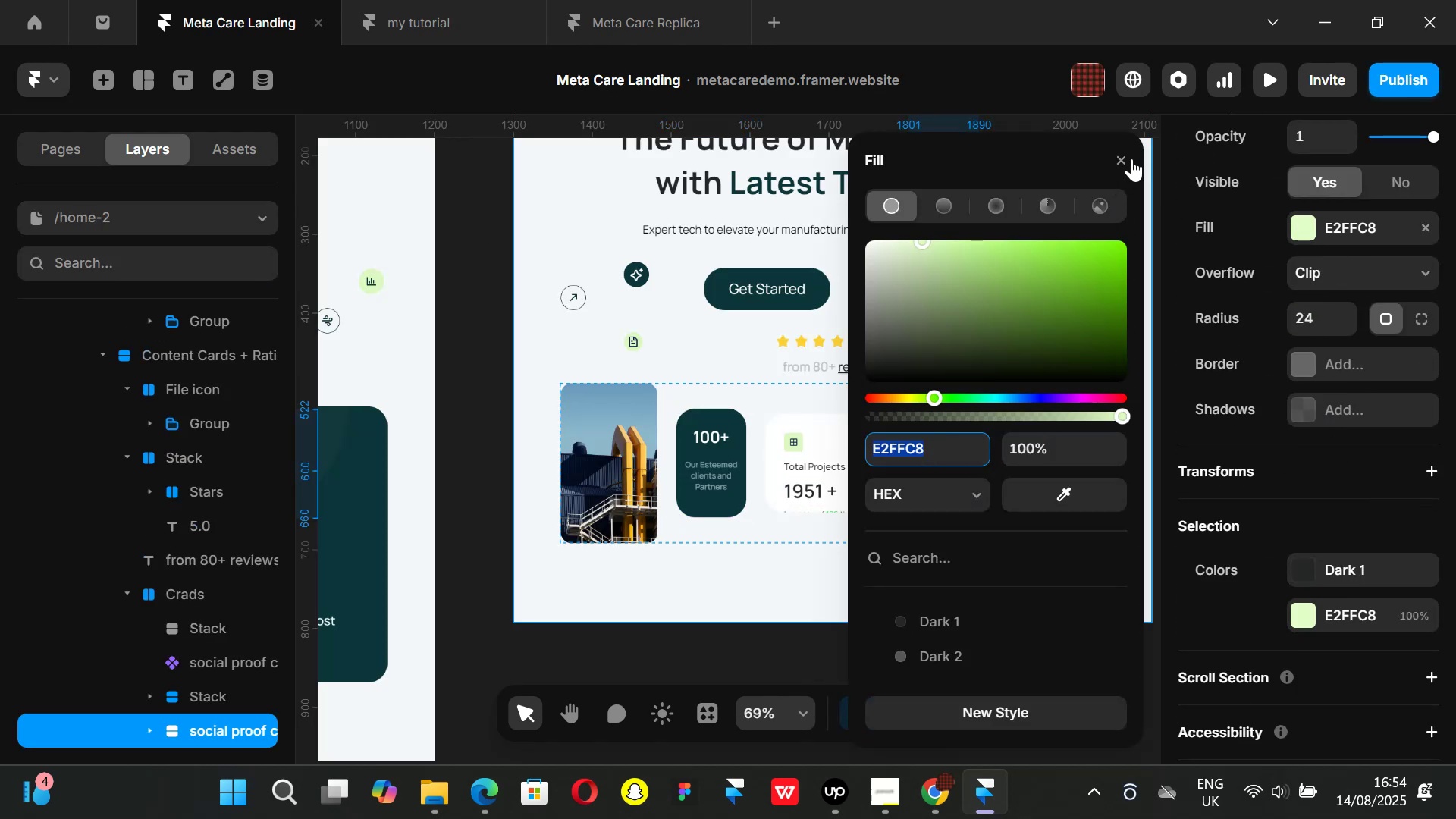 
left_click([1122, 154])
 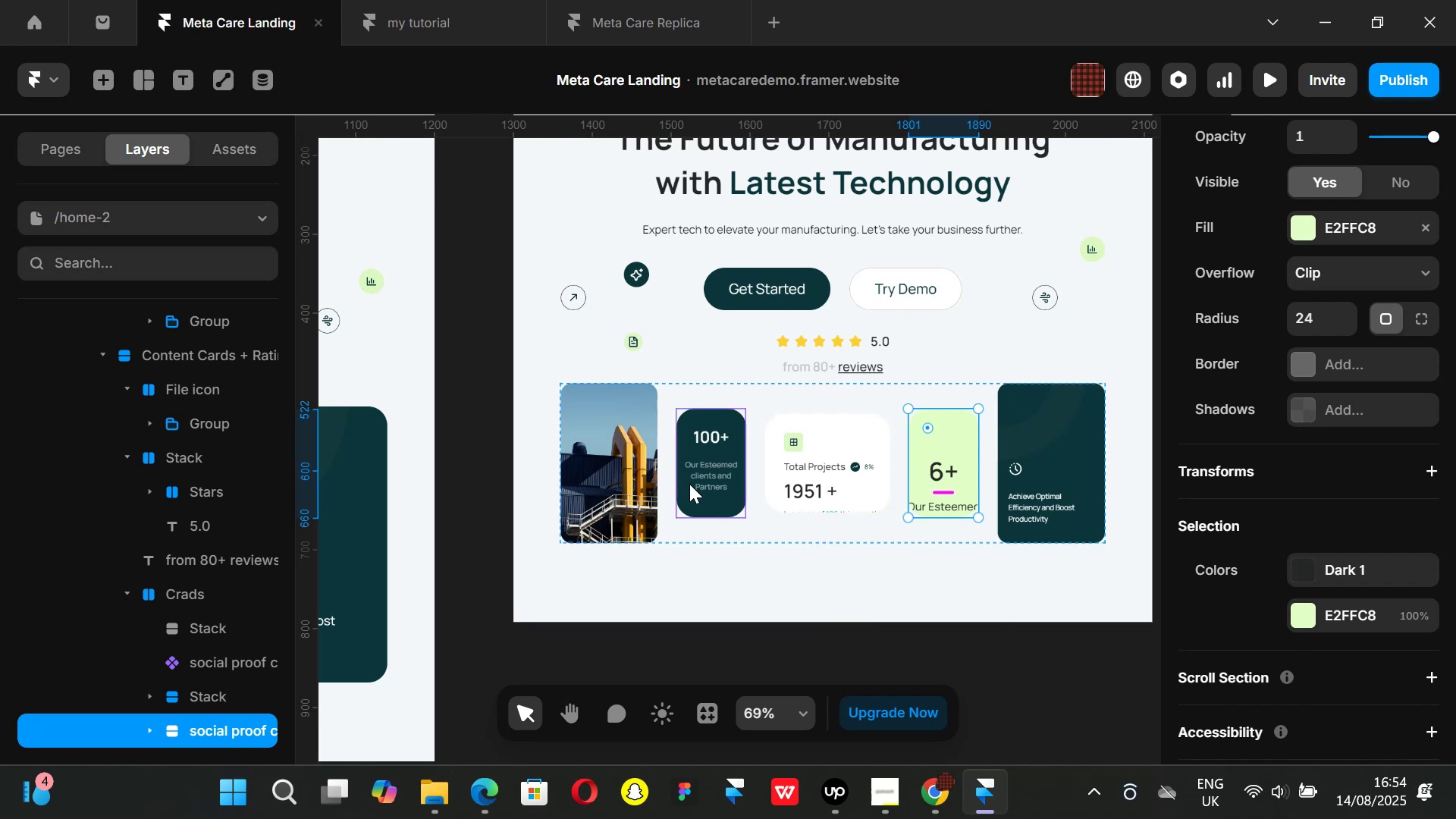 
double_click([700, 485])
 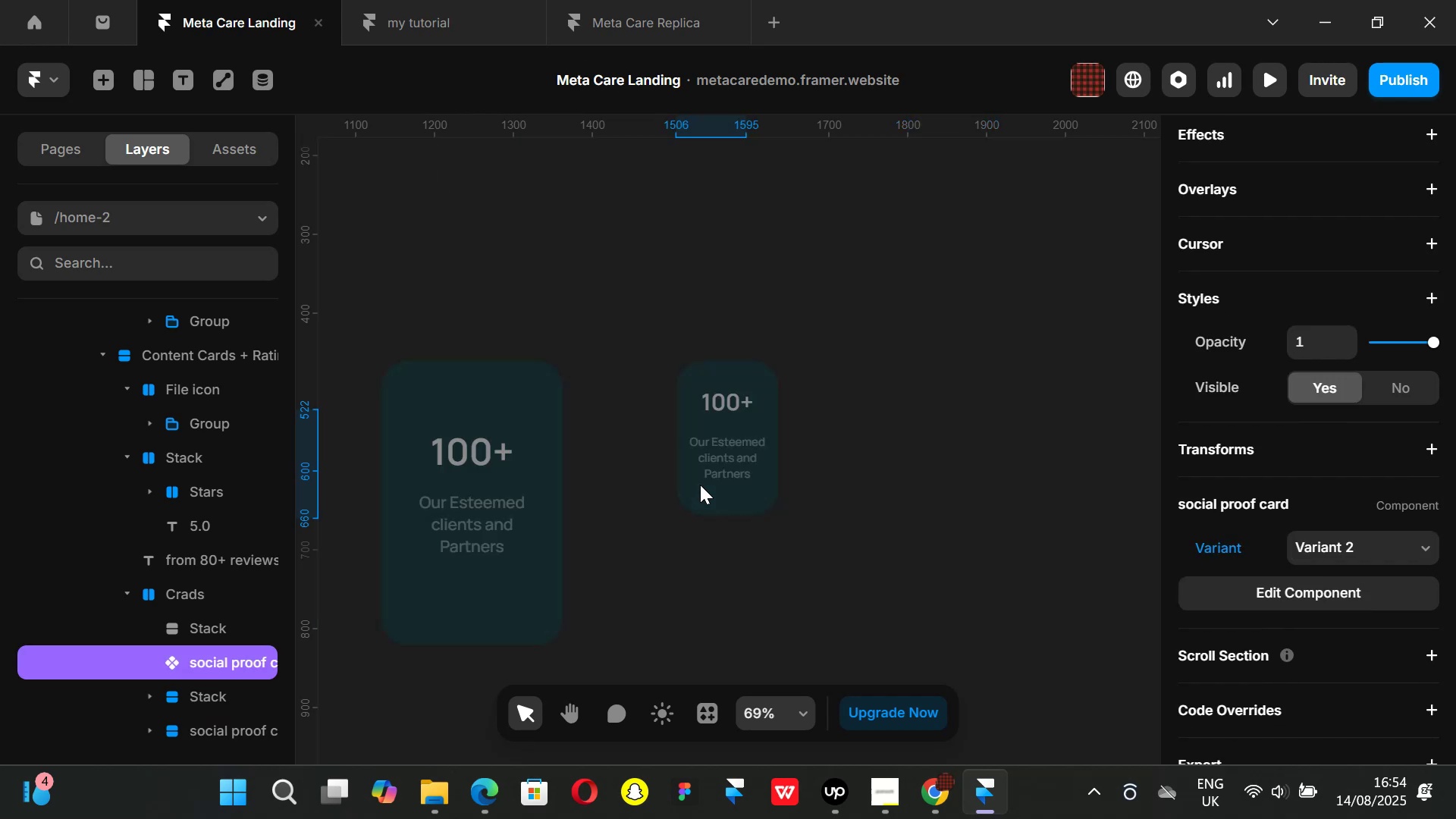 
triple_click([700, 485])
 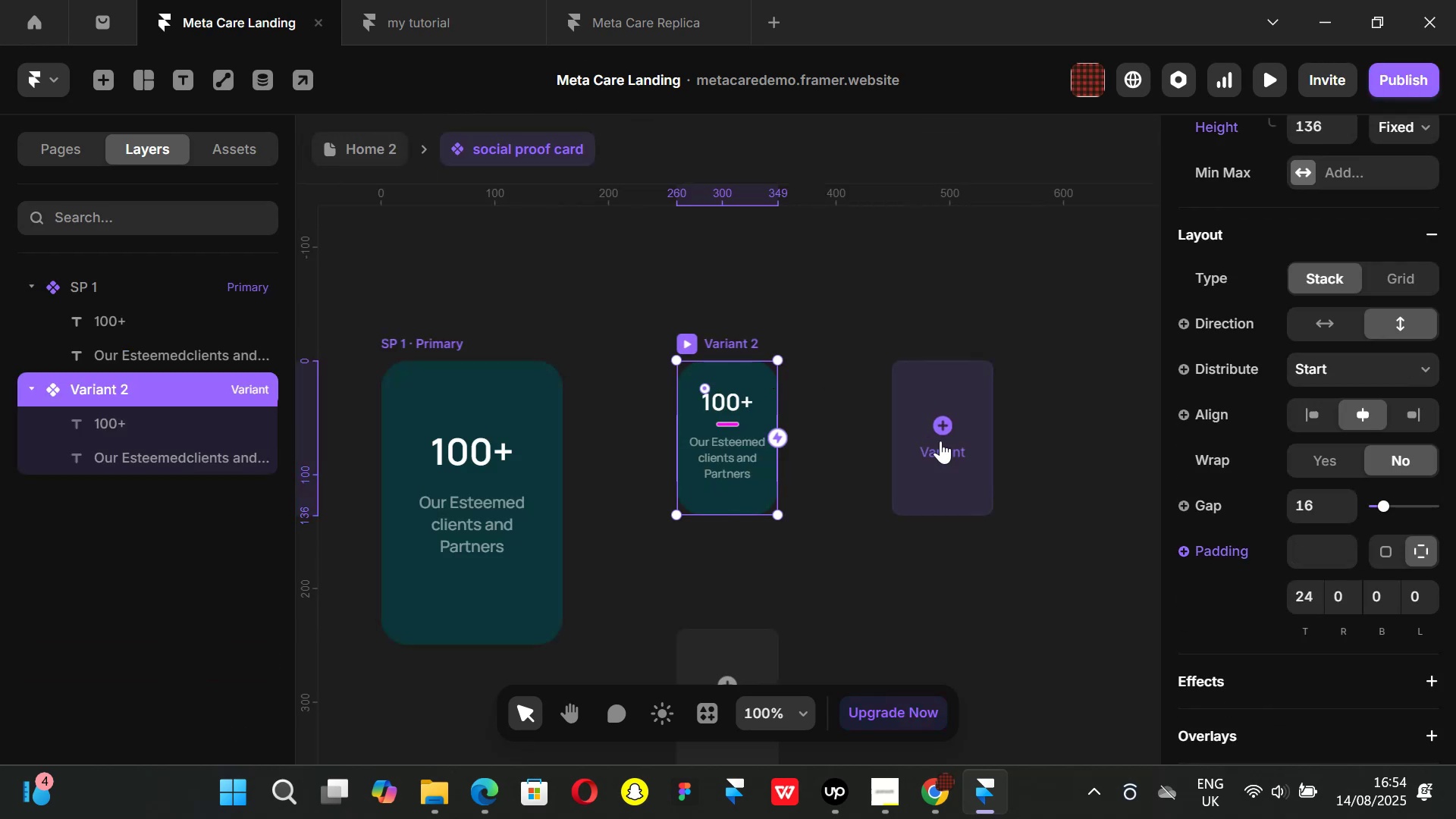 
left_click([940, 441])
 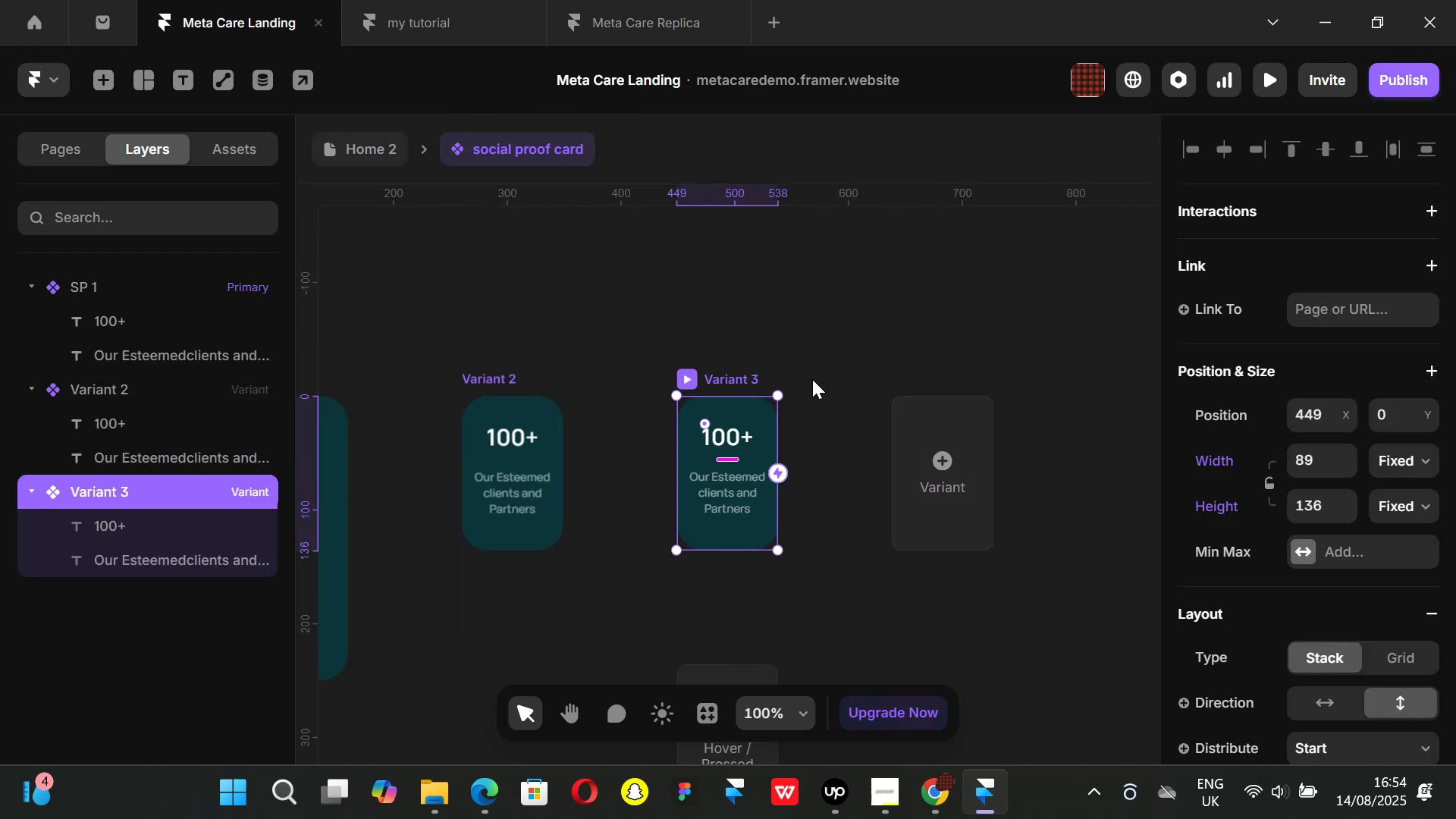 
hold_key(key=ShiftLeft, duration=0.75)
scroll: coordinate [693, 359], scroll_direction: none, amount: 0.0
 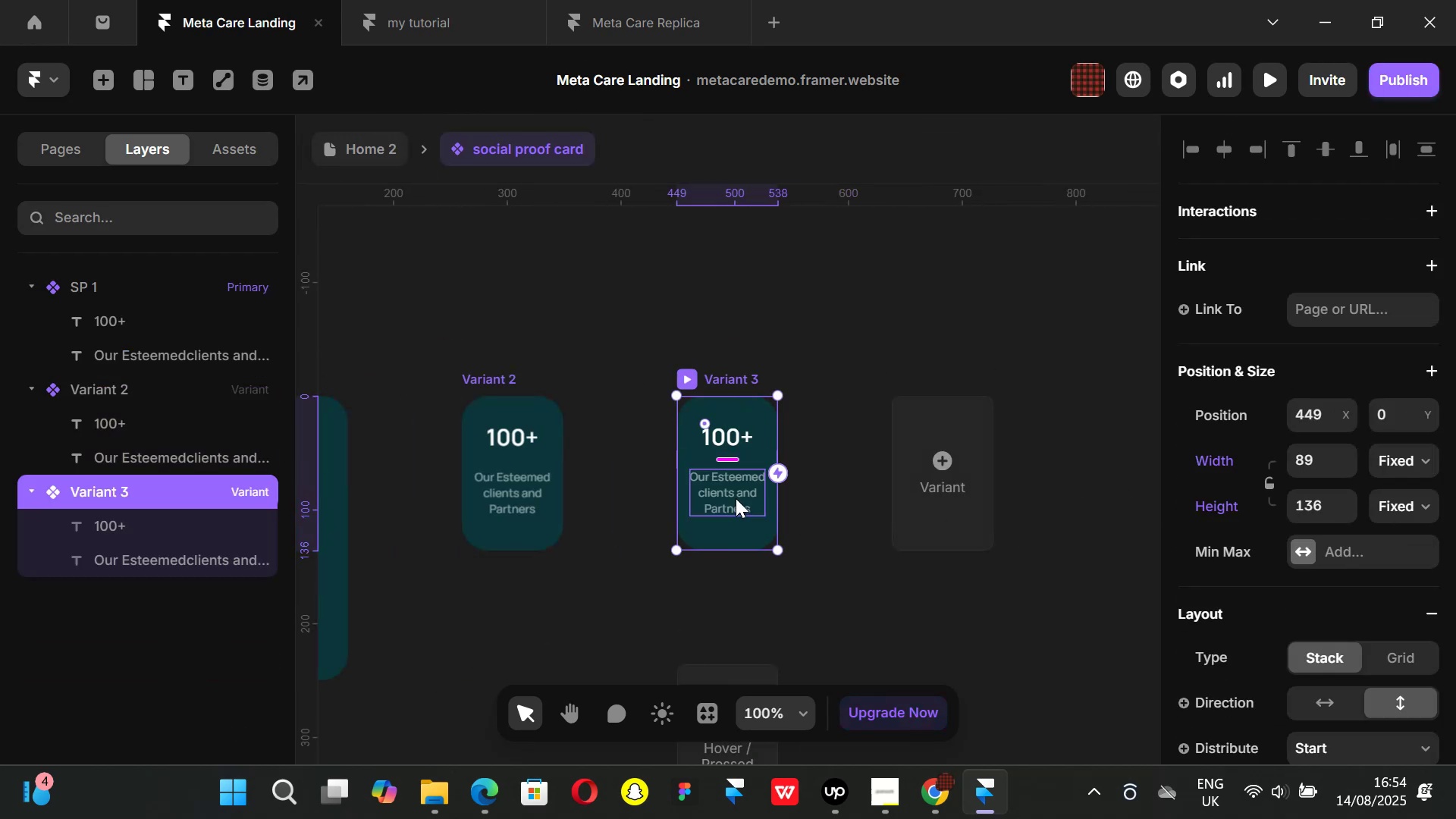 
scroll: coordinate [1342, 524], scroll_direction: down, amount: 6.0
 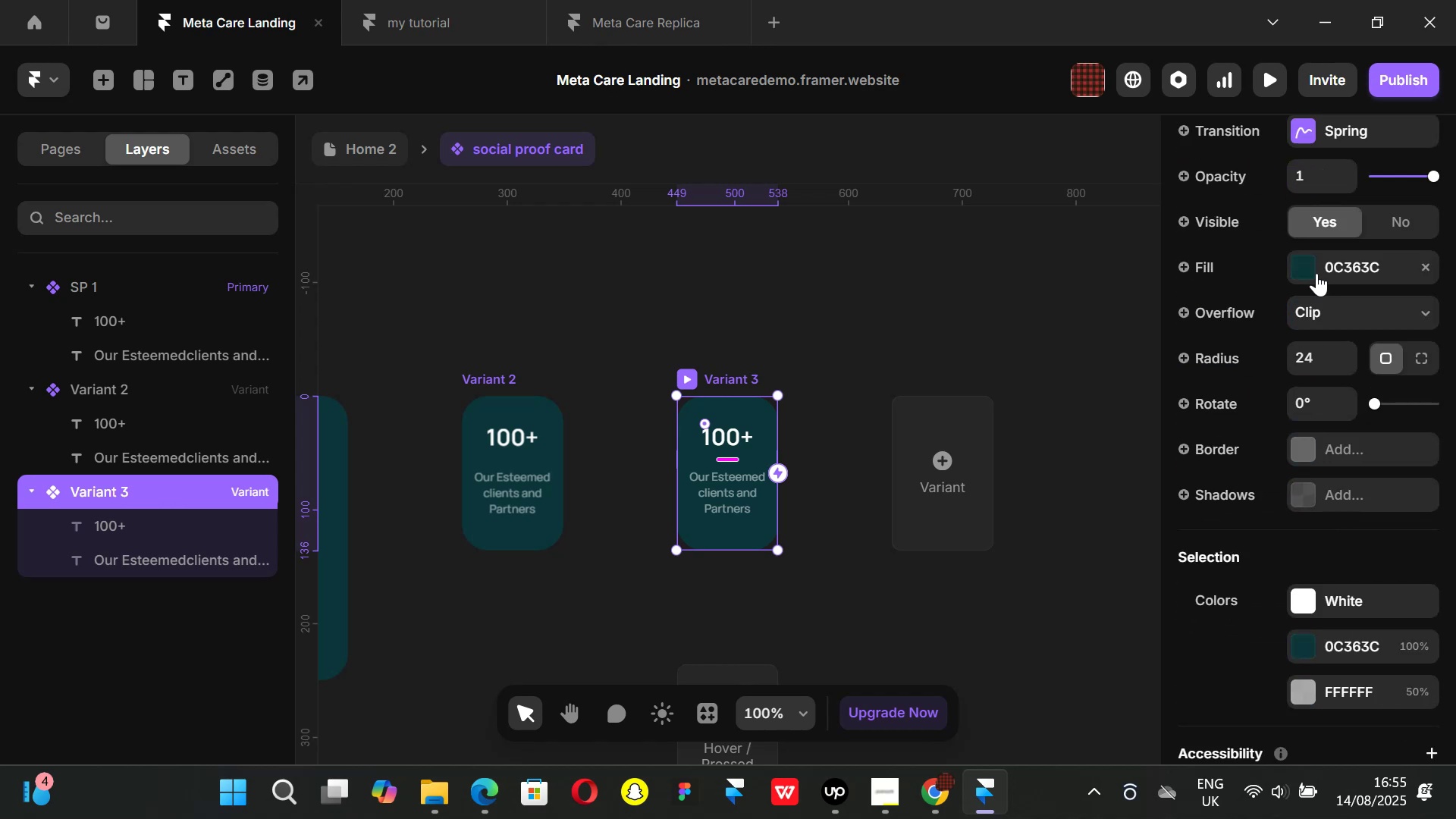 
left_click([1309, 266])
 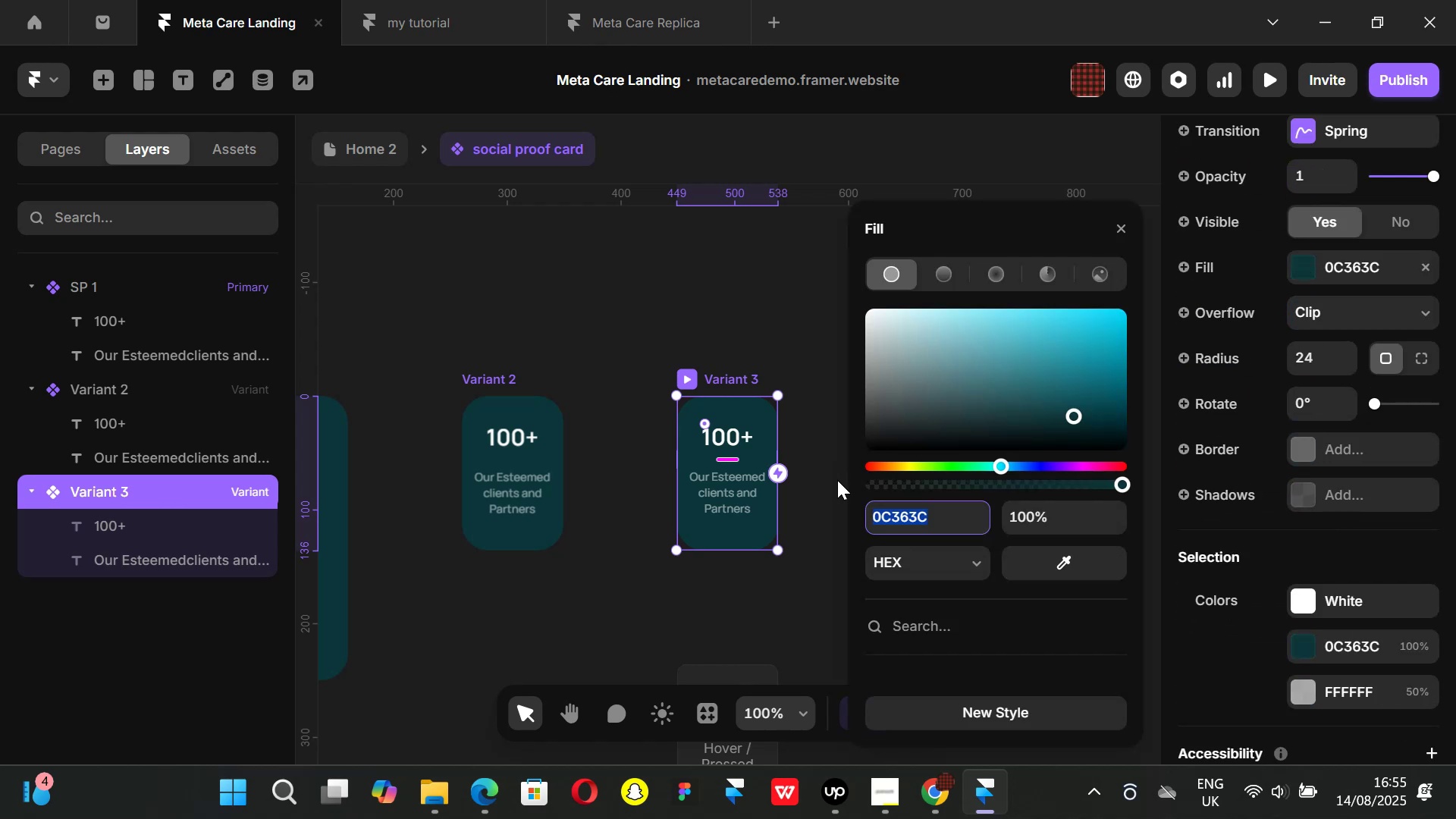 
key(Control+ControlLeft)
 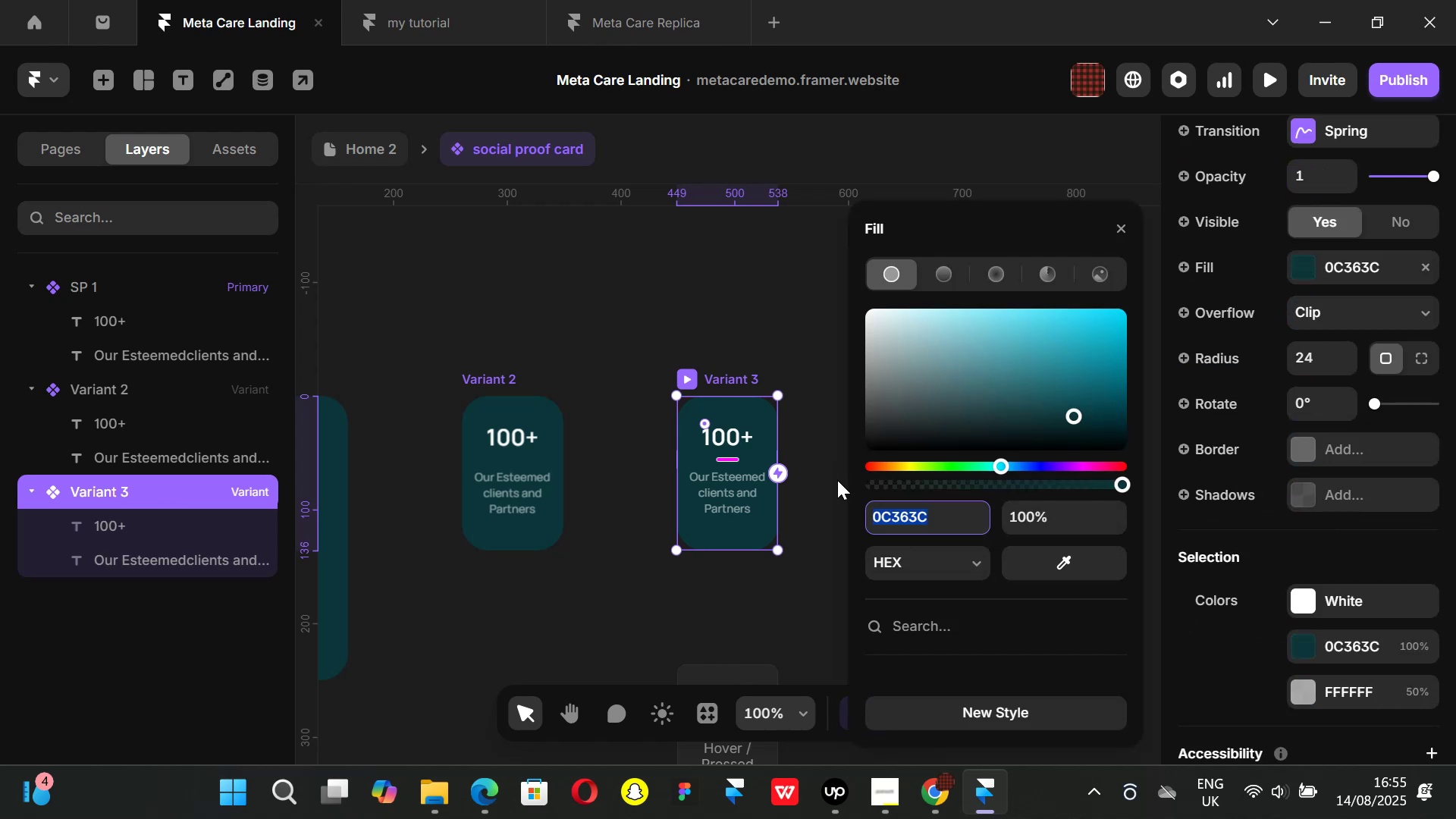 
key(Control+V)
 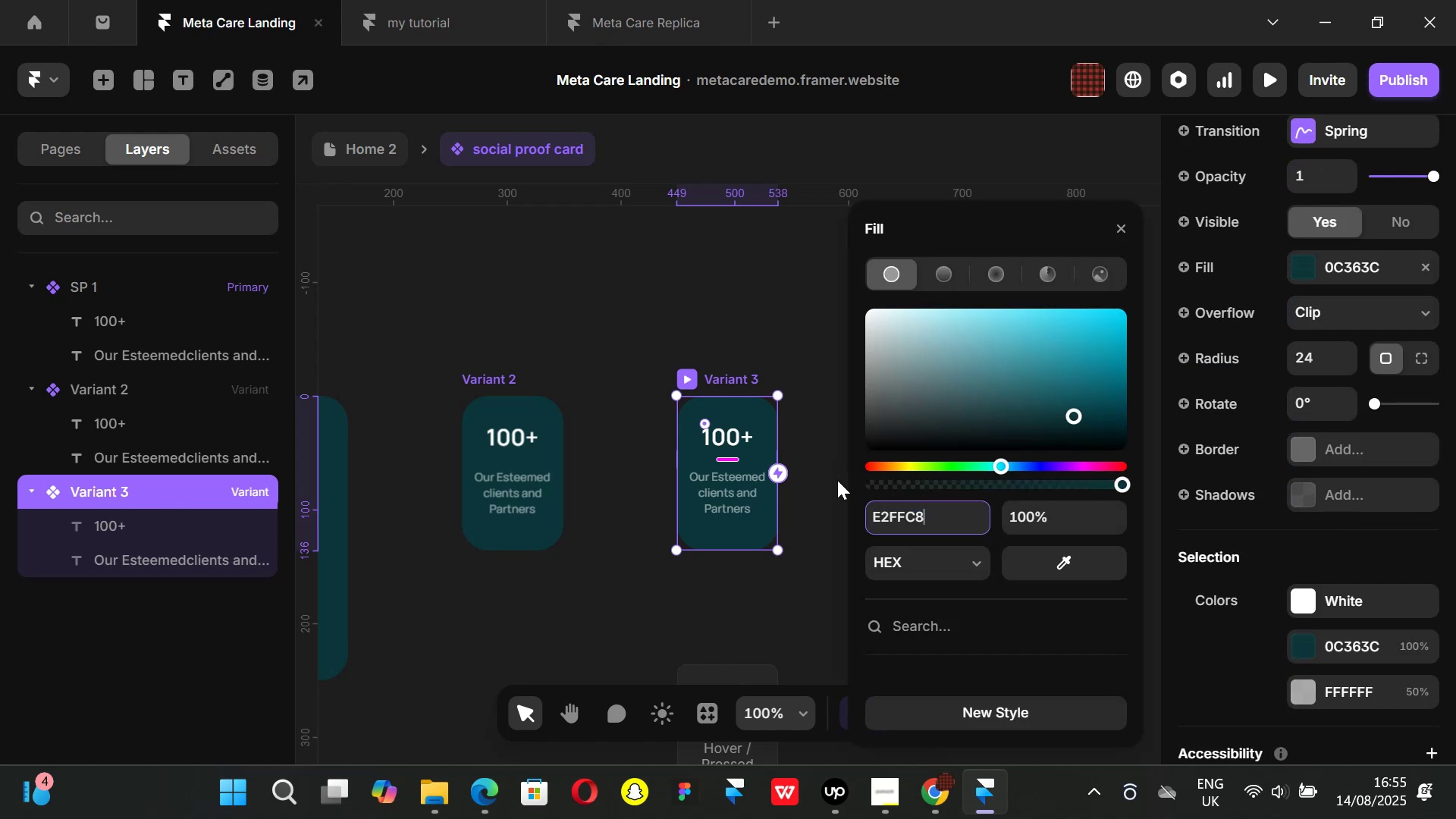 
key(Enter)
 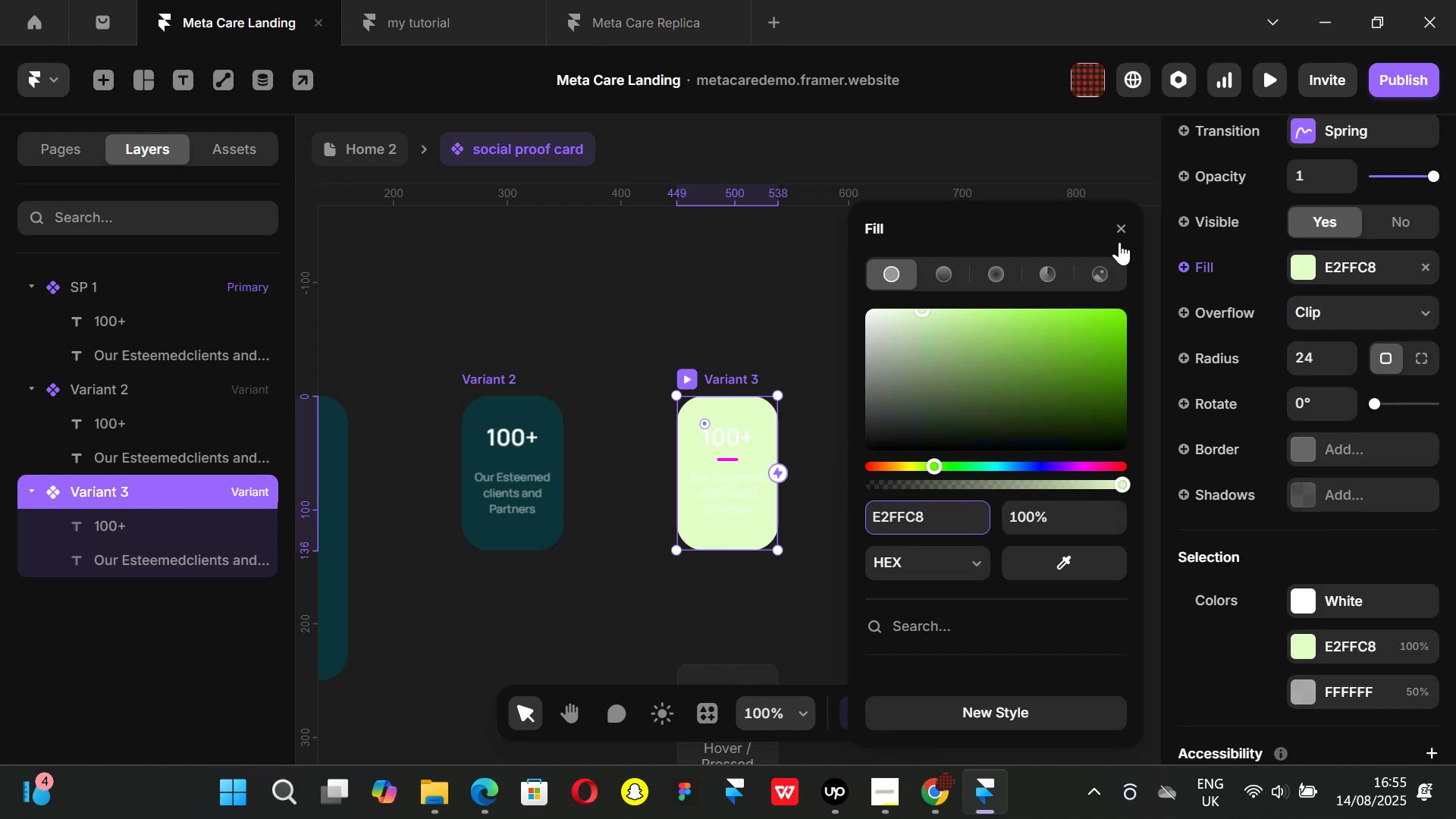 
left_click([1122, 228])
 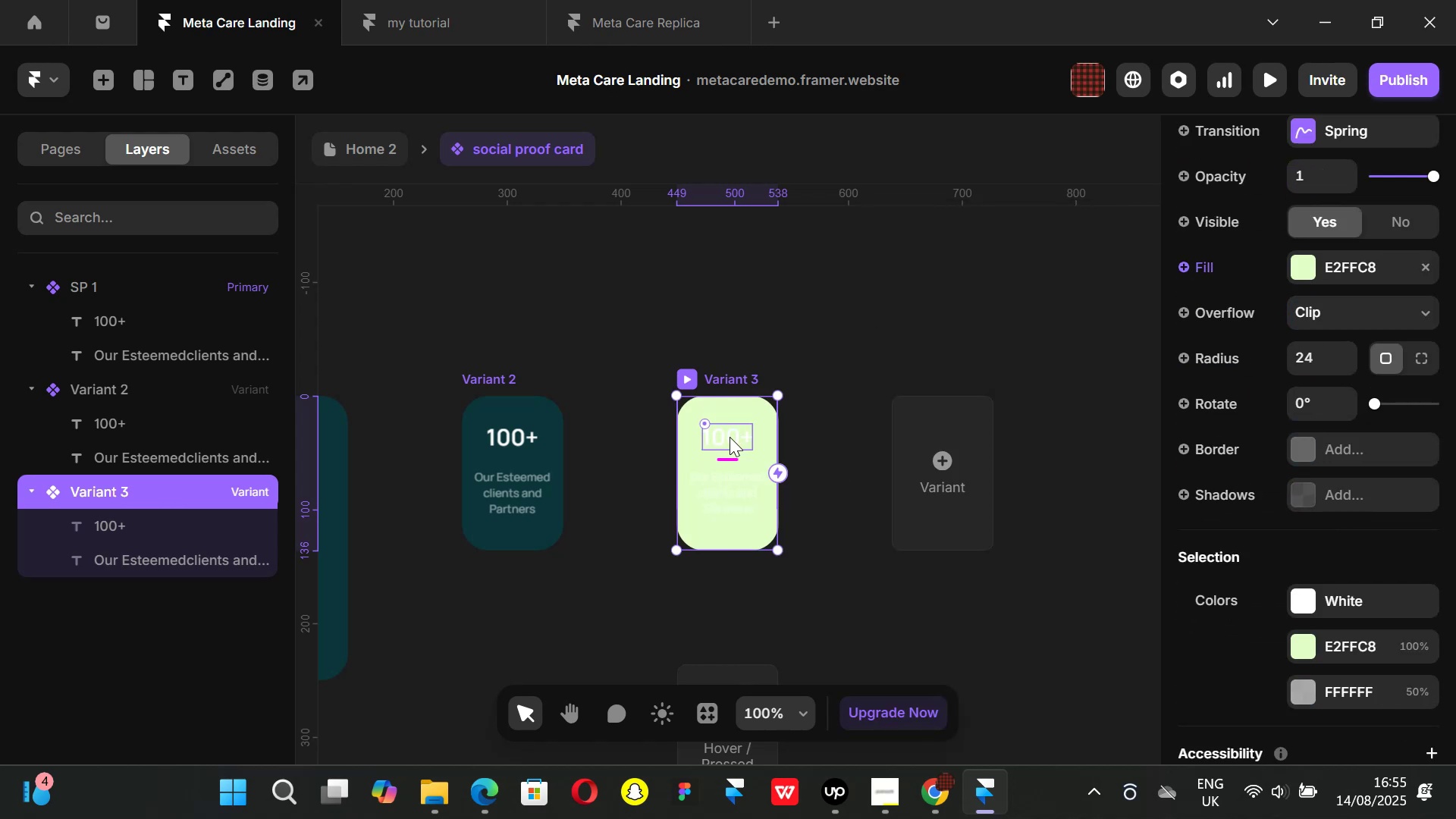 
left_click([730, 437])
 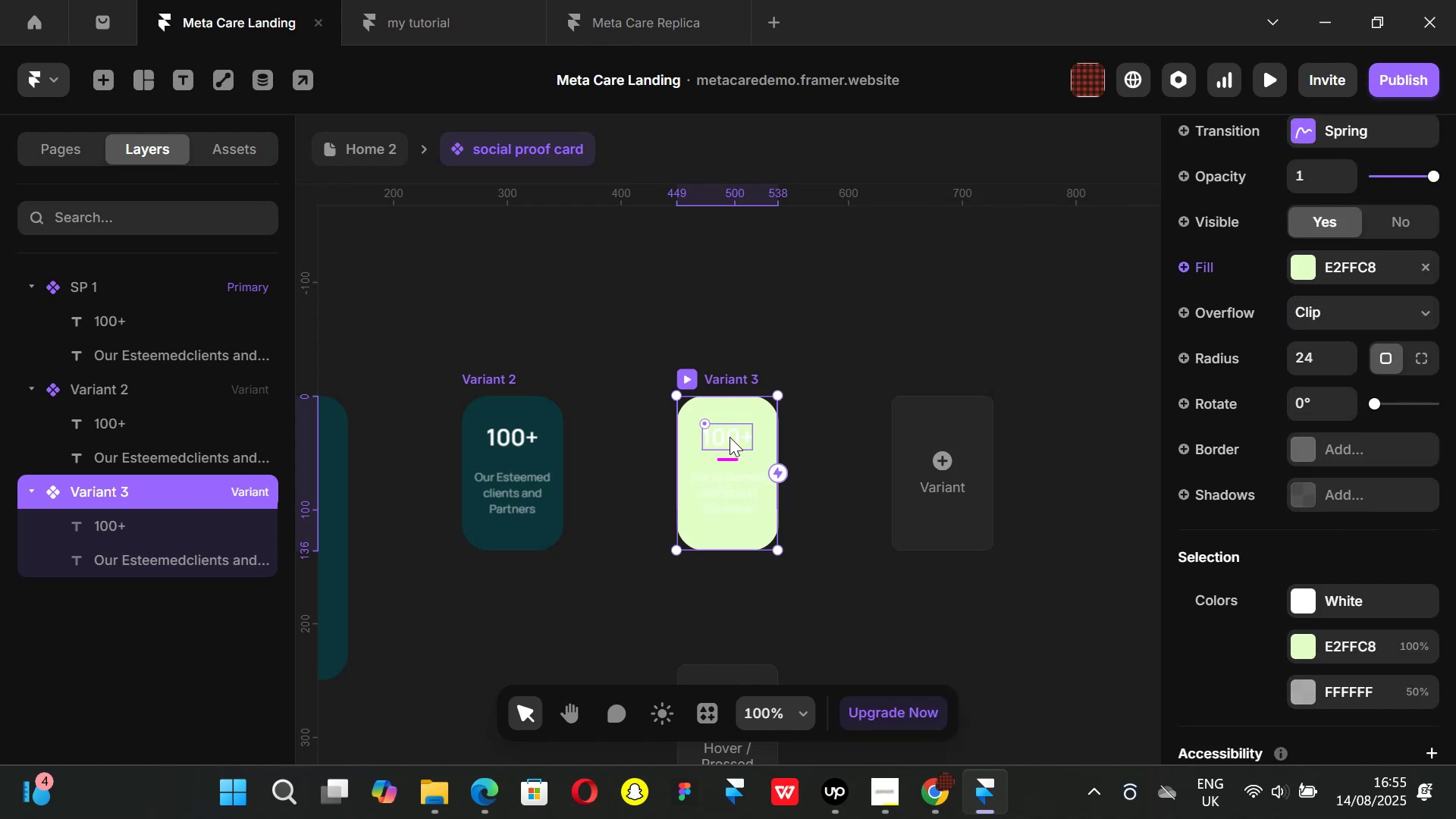 
hold_key(key=ShiftLeft, duration=0.73)
double_click([725, 496])
 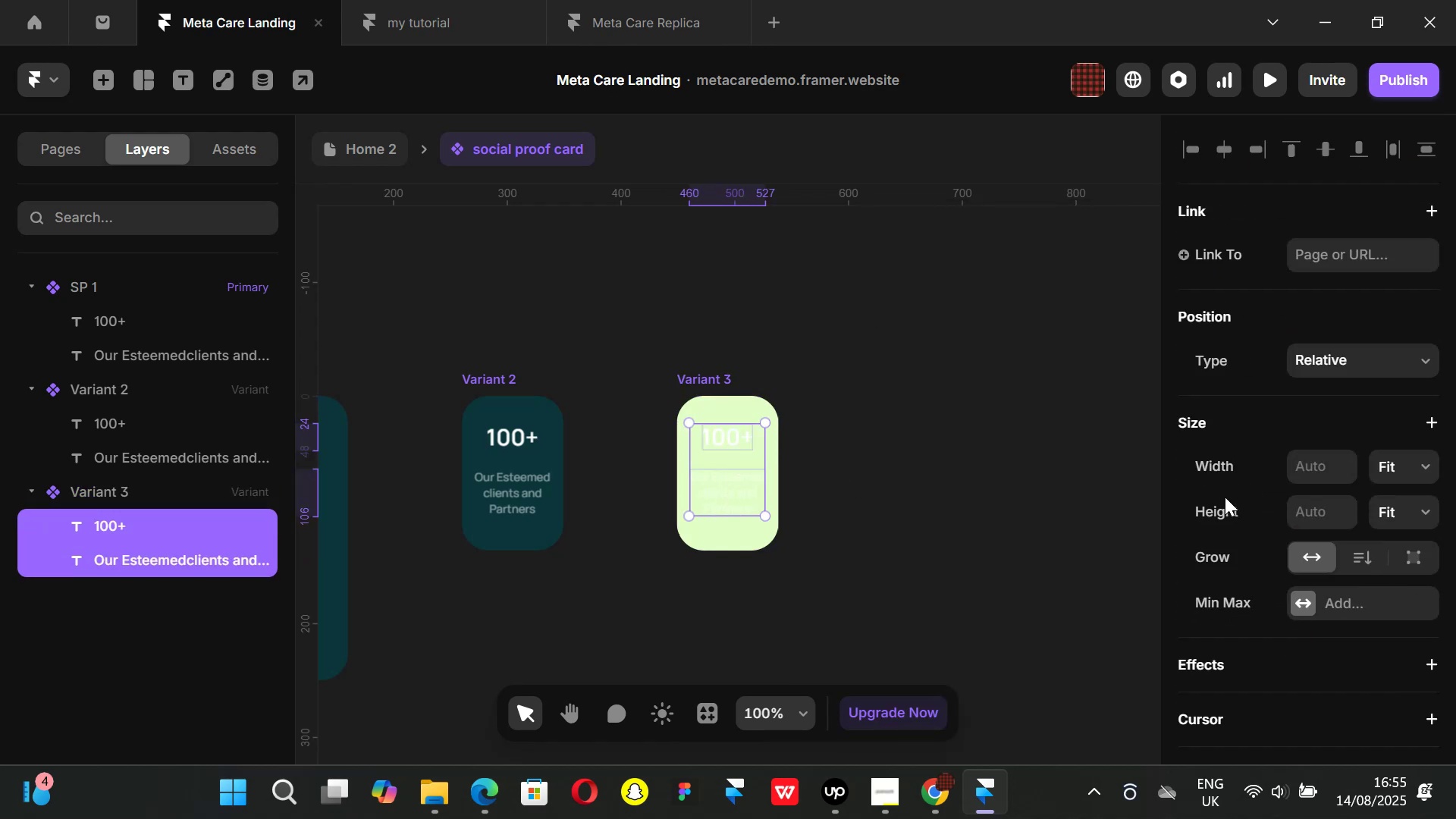 
scroll: coordinate [1273, 512], scroll_direction: down, amount: 5.0
 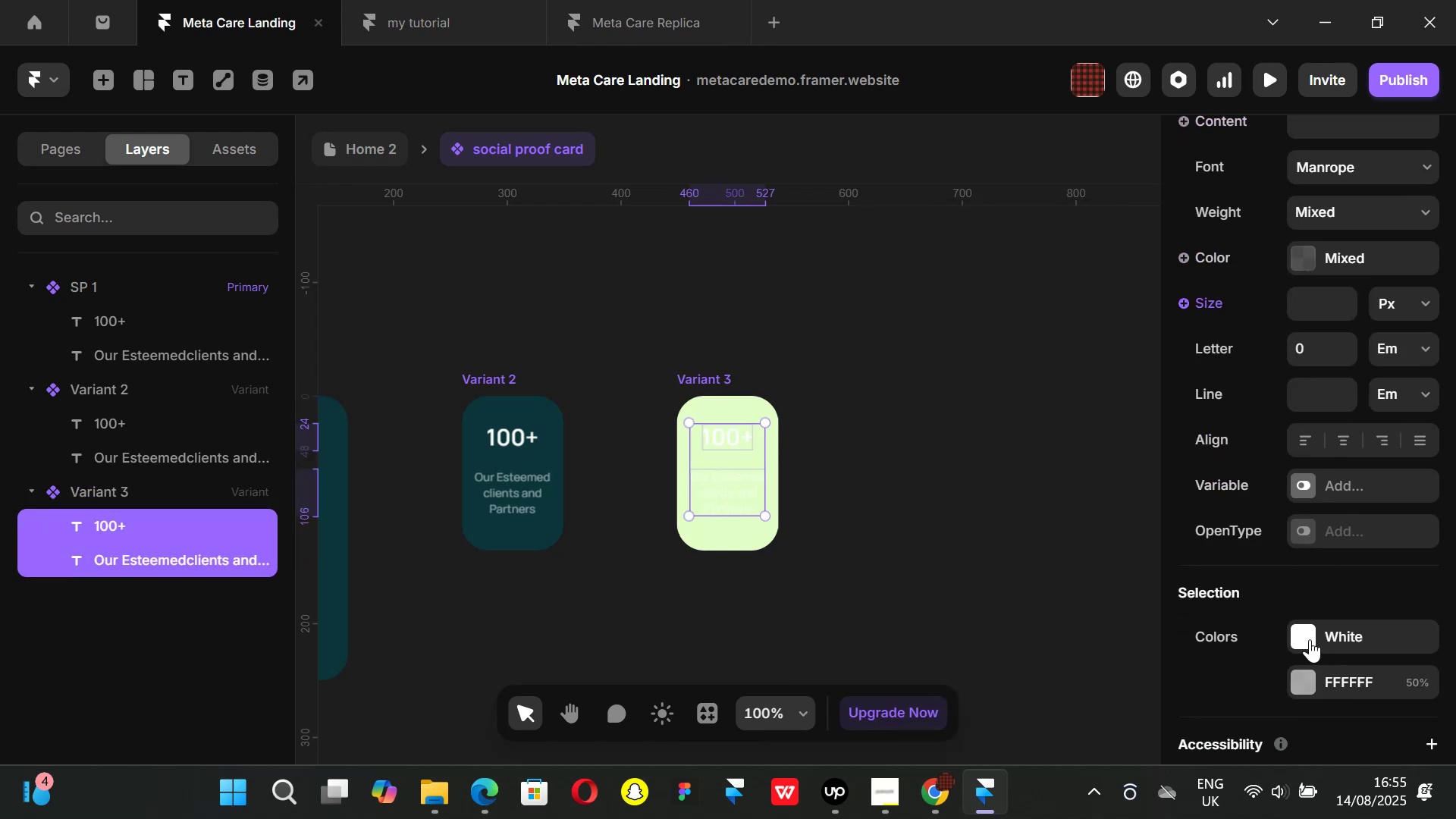 
left_click([1309, 635])
 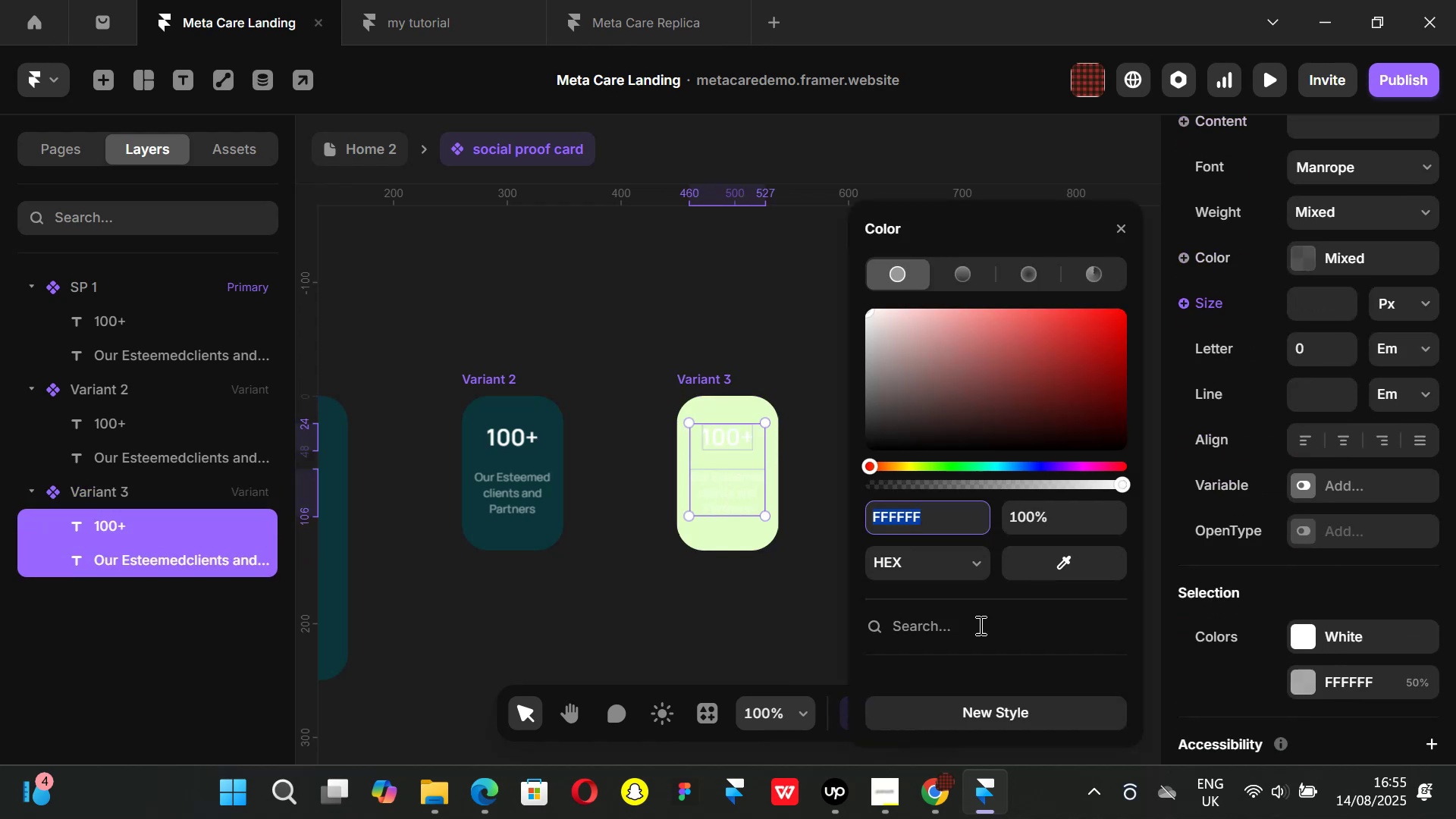 
scroll: coordinate [924, 619], scroll_direction: down, amount: 2.0
 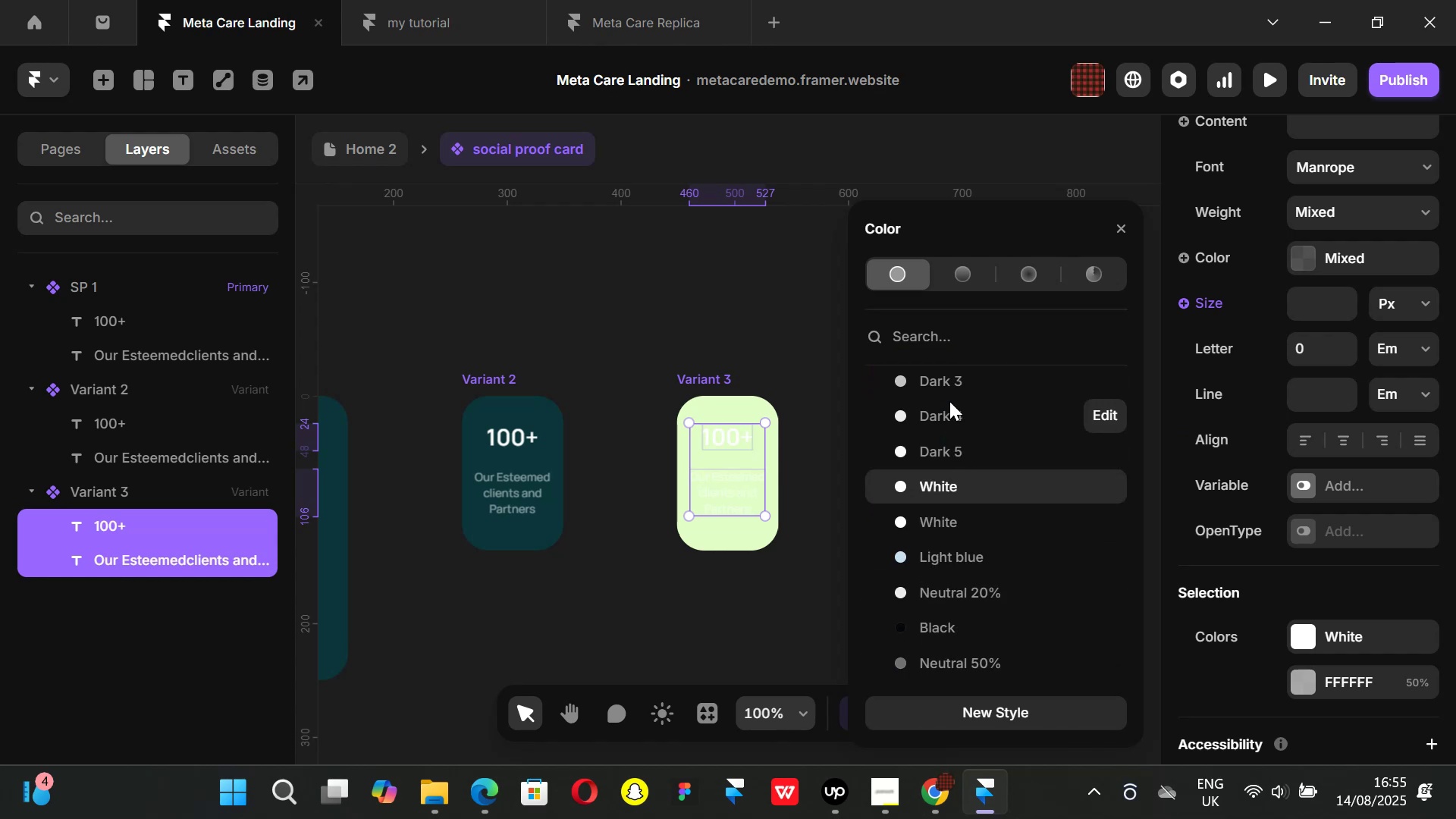 
scroll: coordinate [967, 499], scroll_direction: up, amount: 1.0
 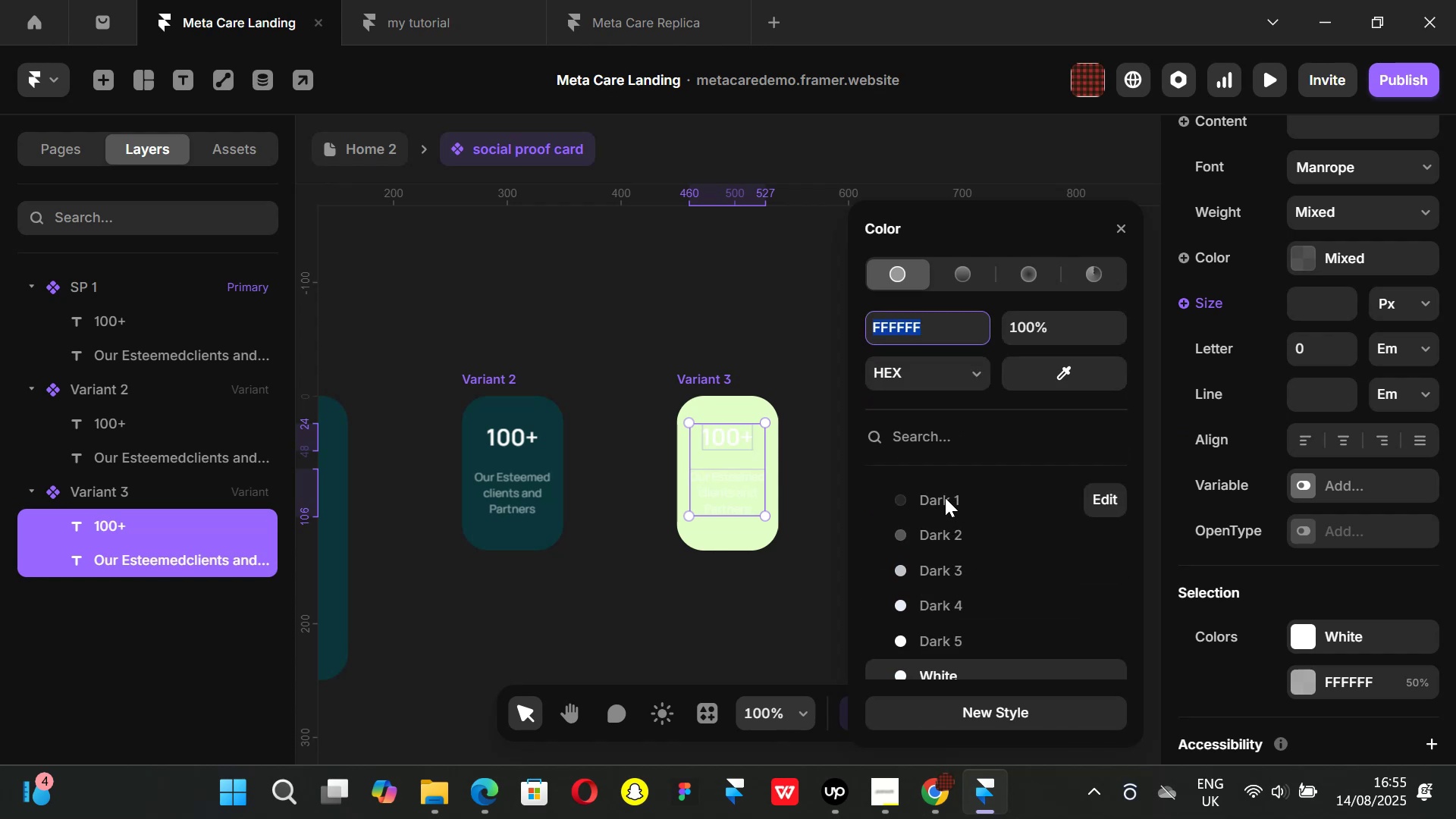 
left_click([945, 497])
 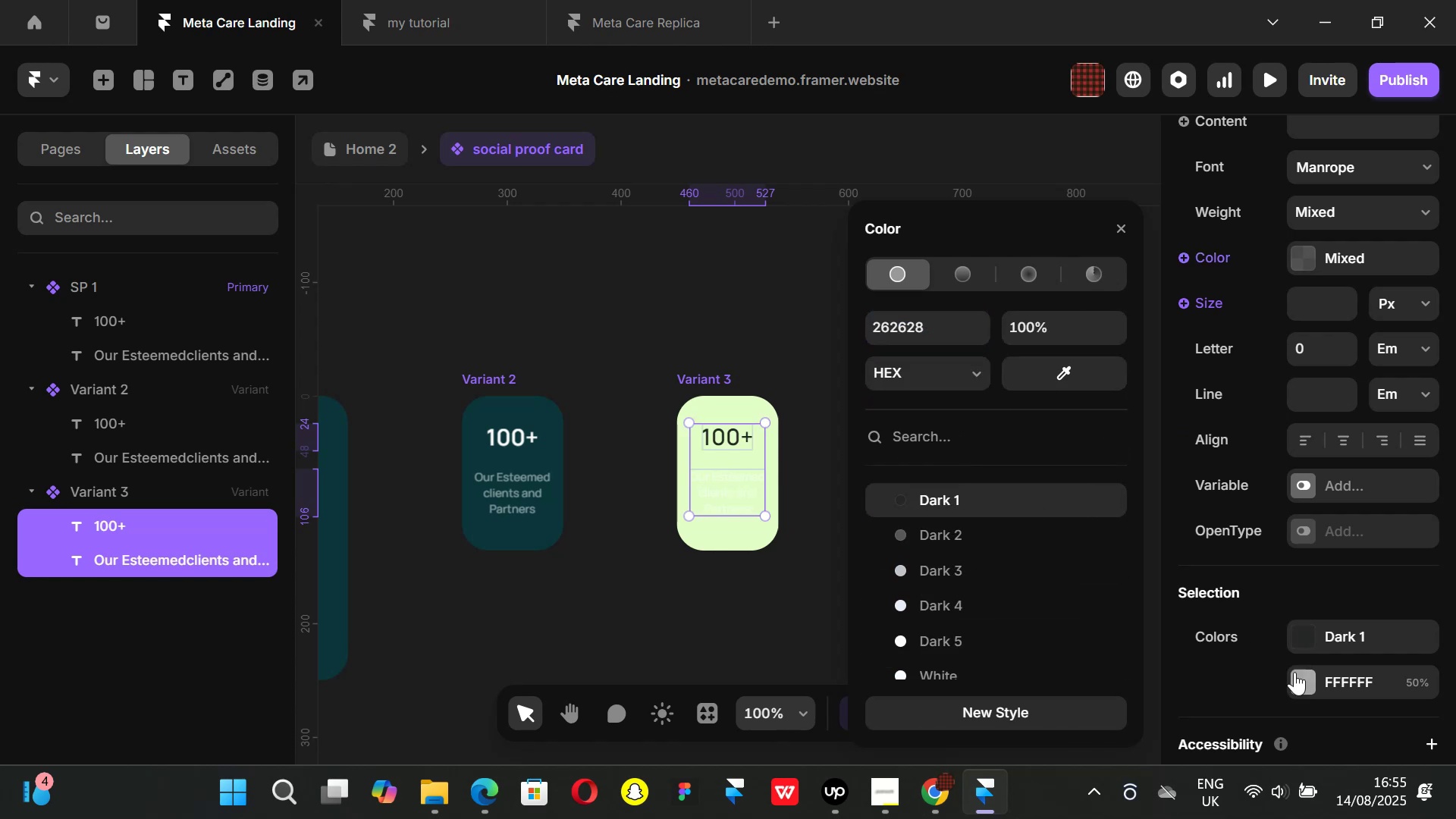 
left_click([1302, 686])
 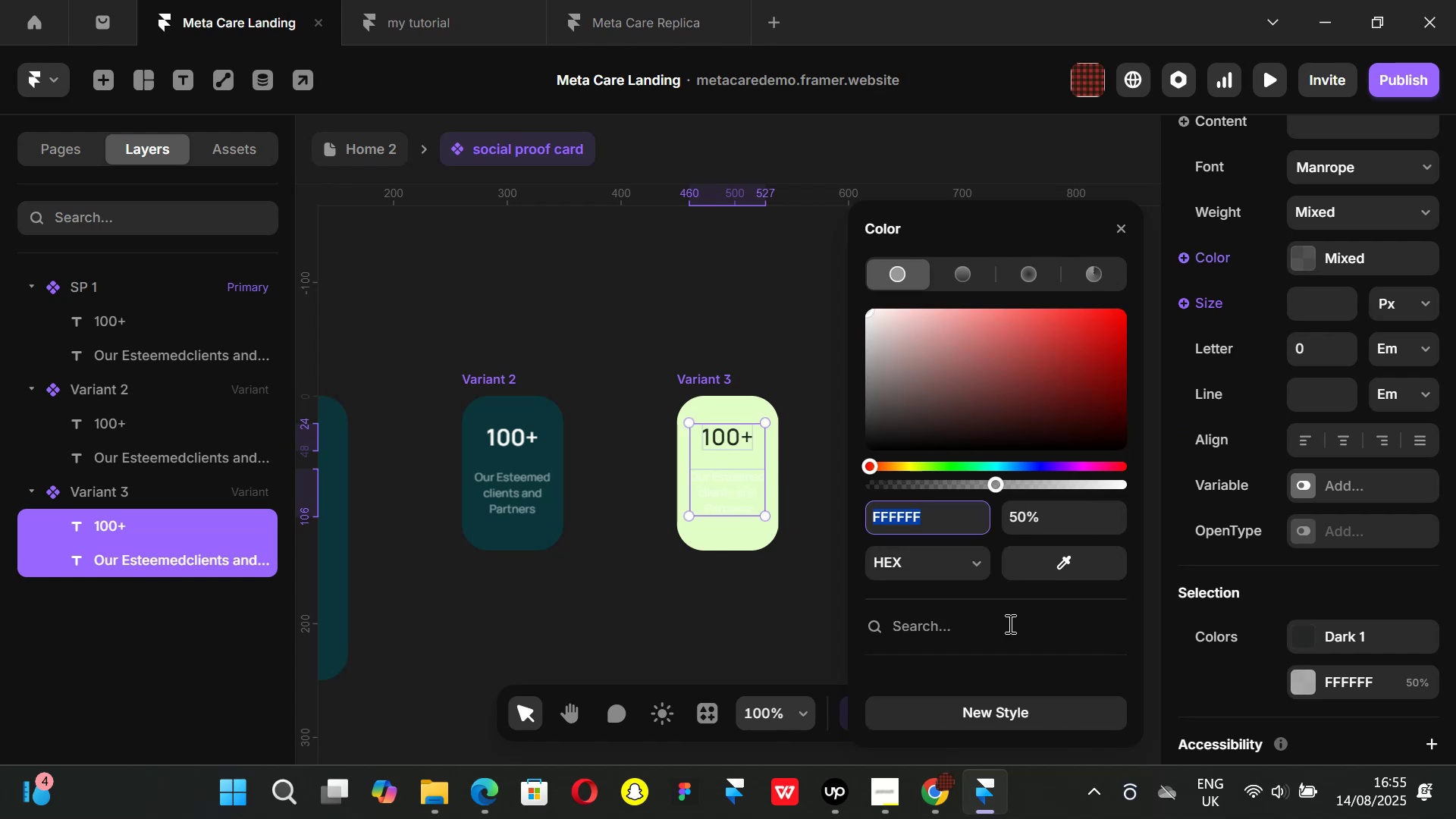 
scroll: coordinate [1007, 623], scroll_direction: down, amount: 1.0
 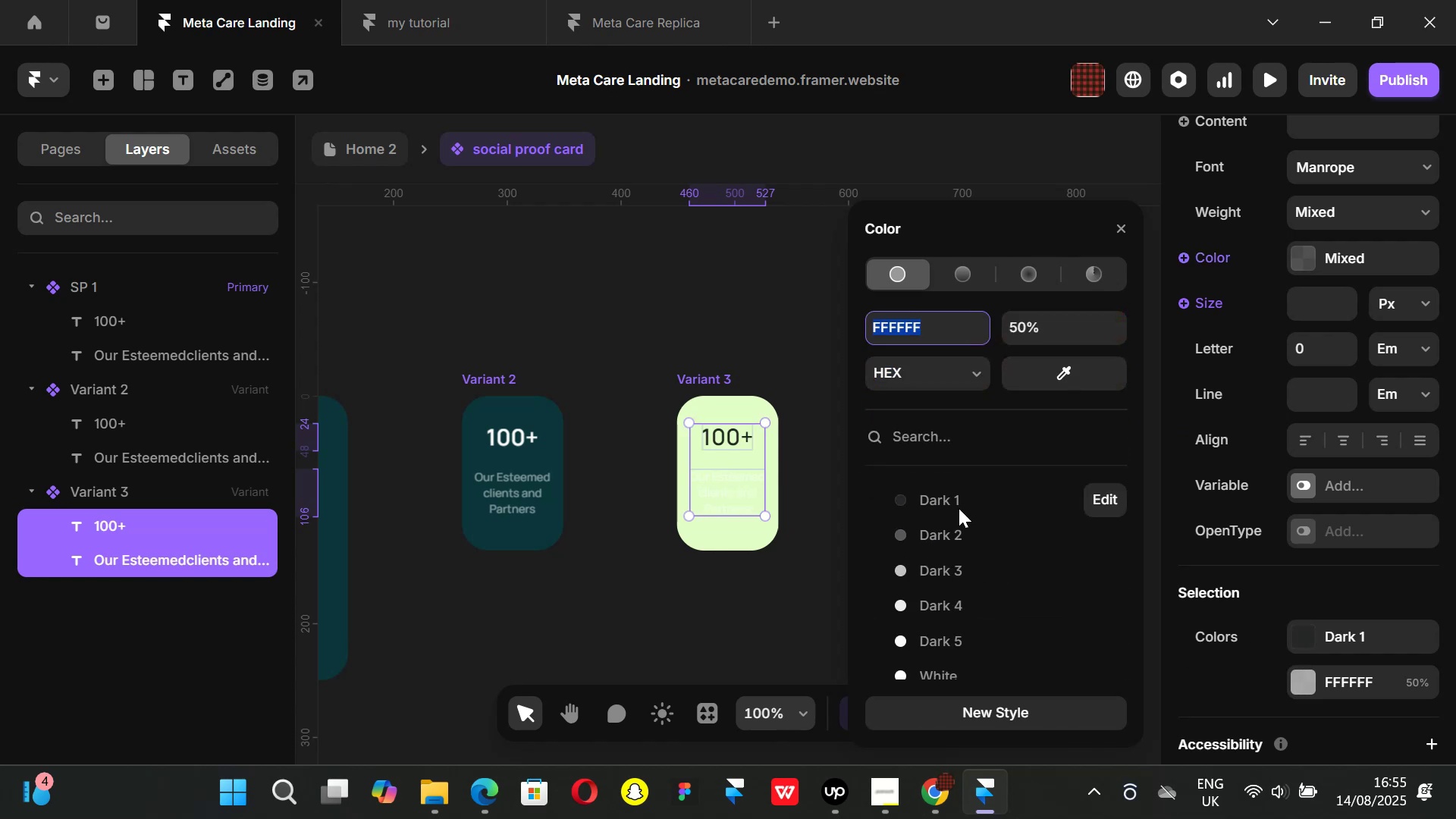 
left_click([957, 500])
 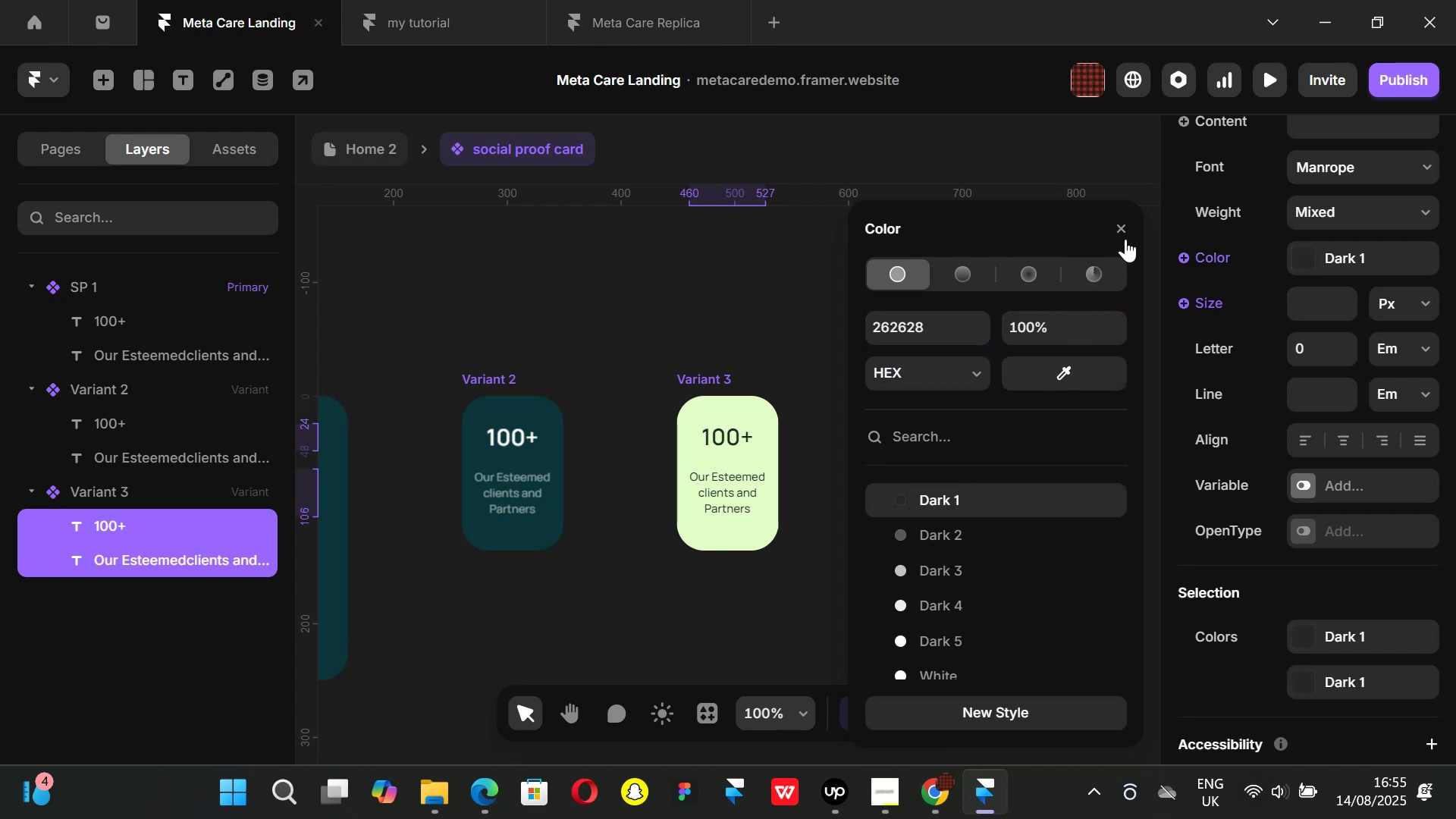 
left_click([1122, 227])
 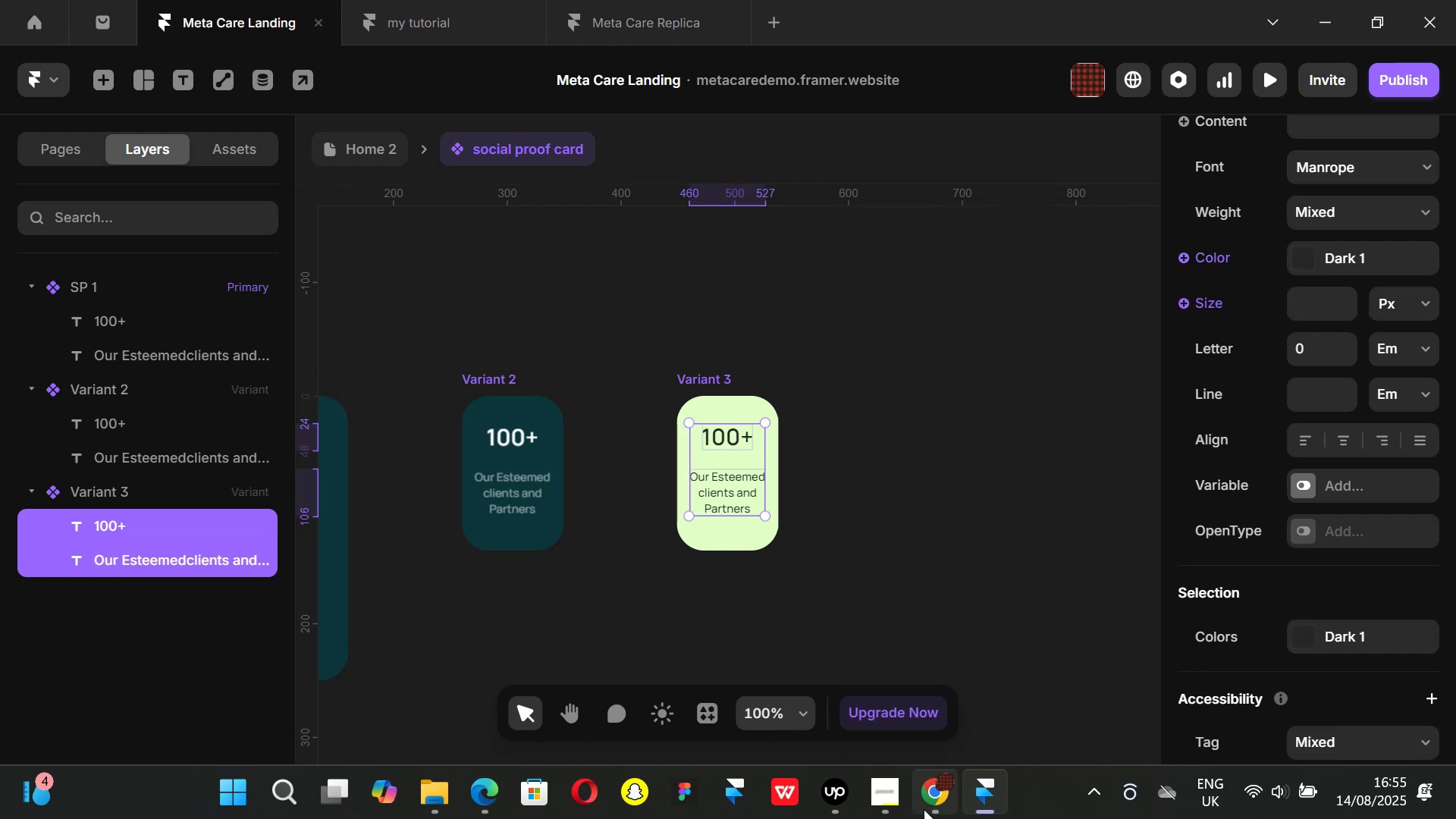 
left_click([924, 809])
 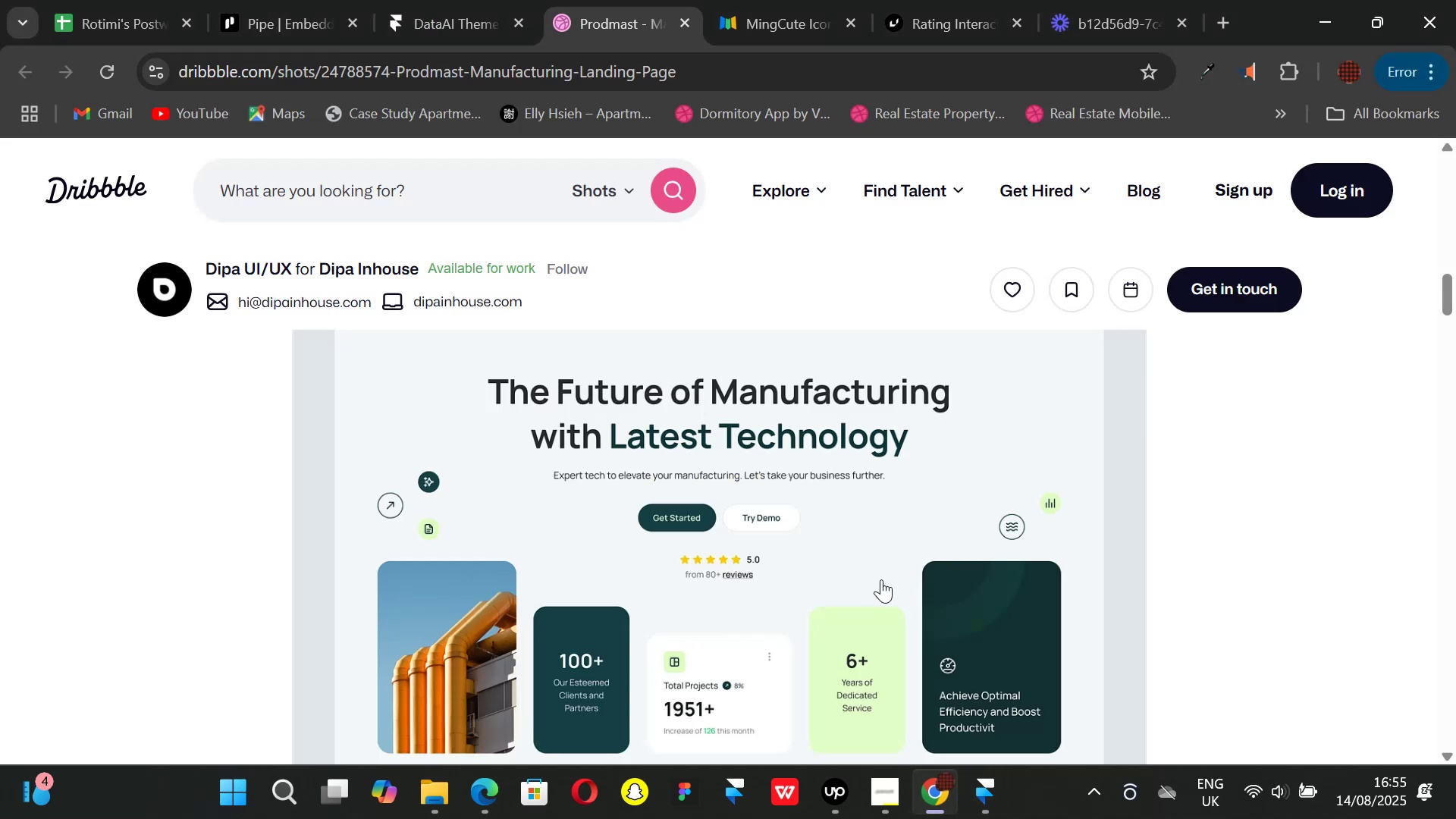 
scroll: coordinate [852, 584], scroll_direction: down, amount: 1.0
 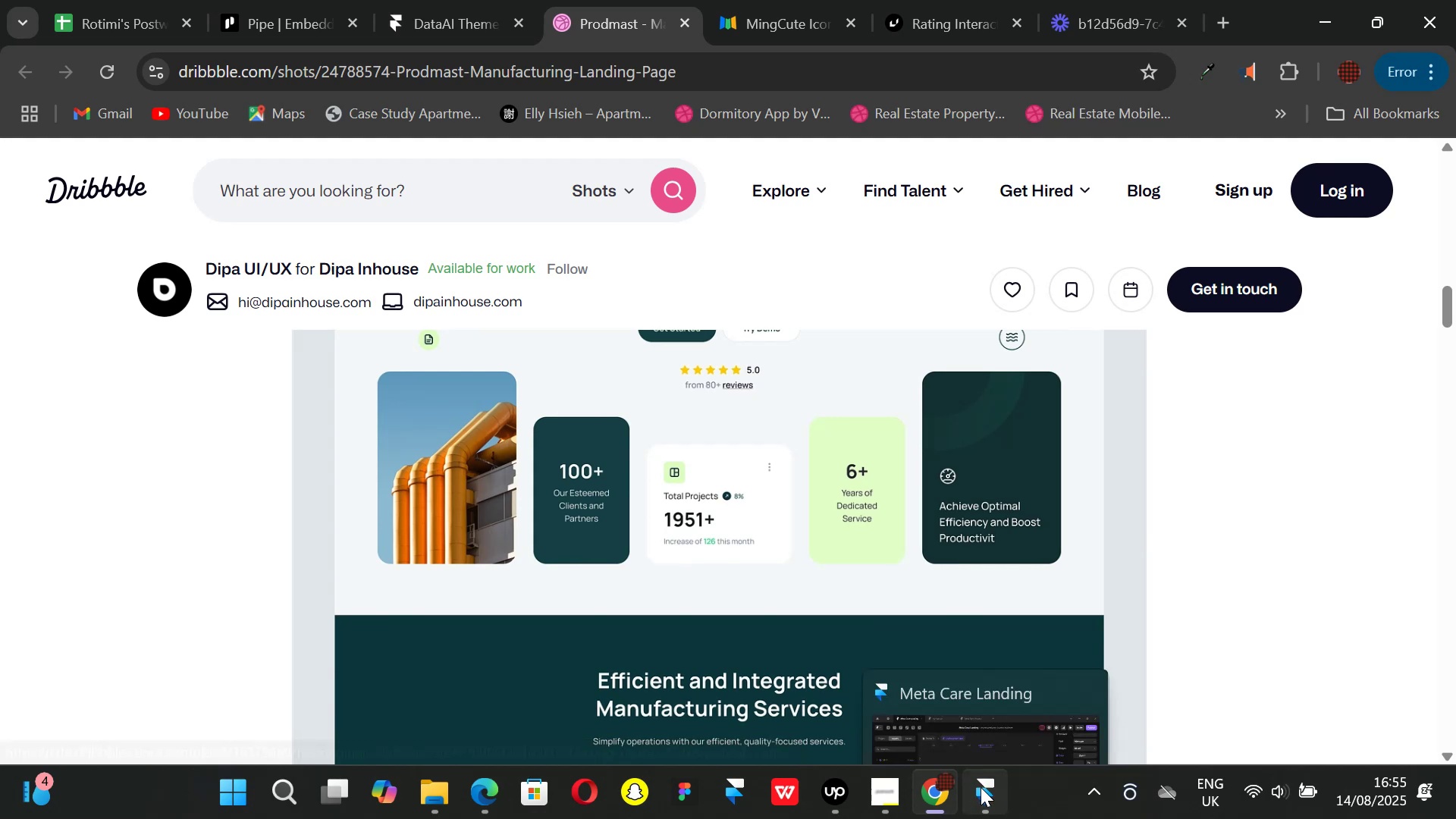 
left_click([981, 787])
 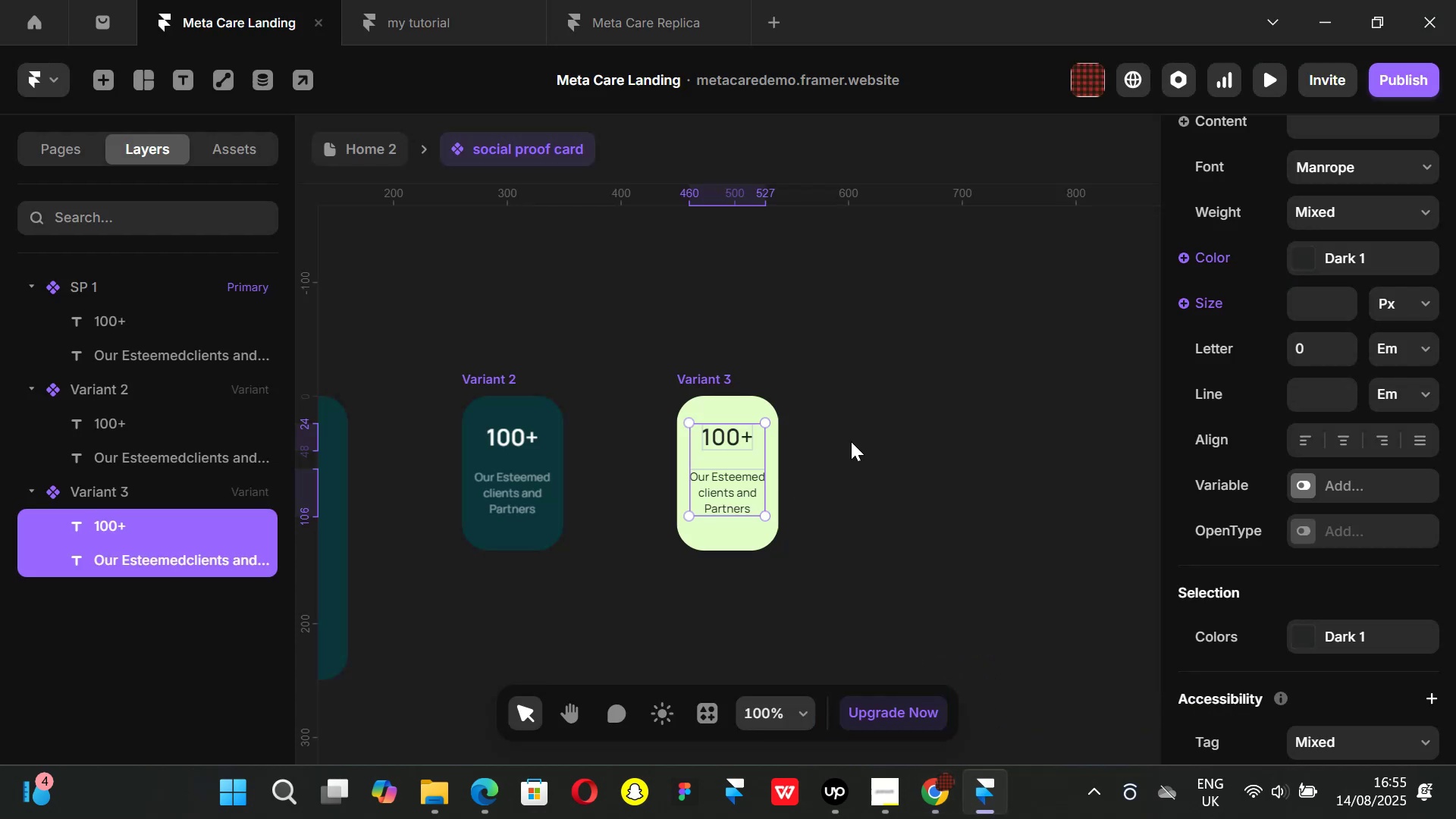 
left_click_drag(start_coordinate=[887, 454], to_coordinate=[883, 454])
 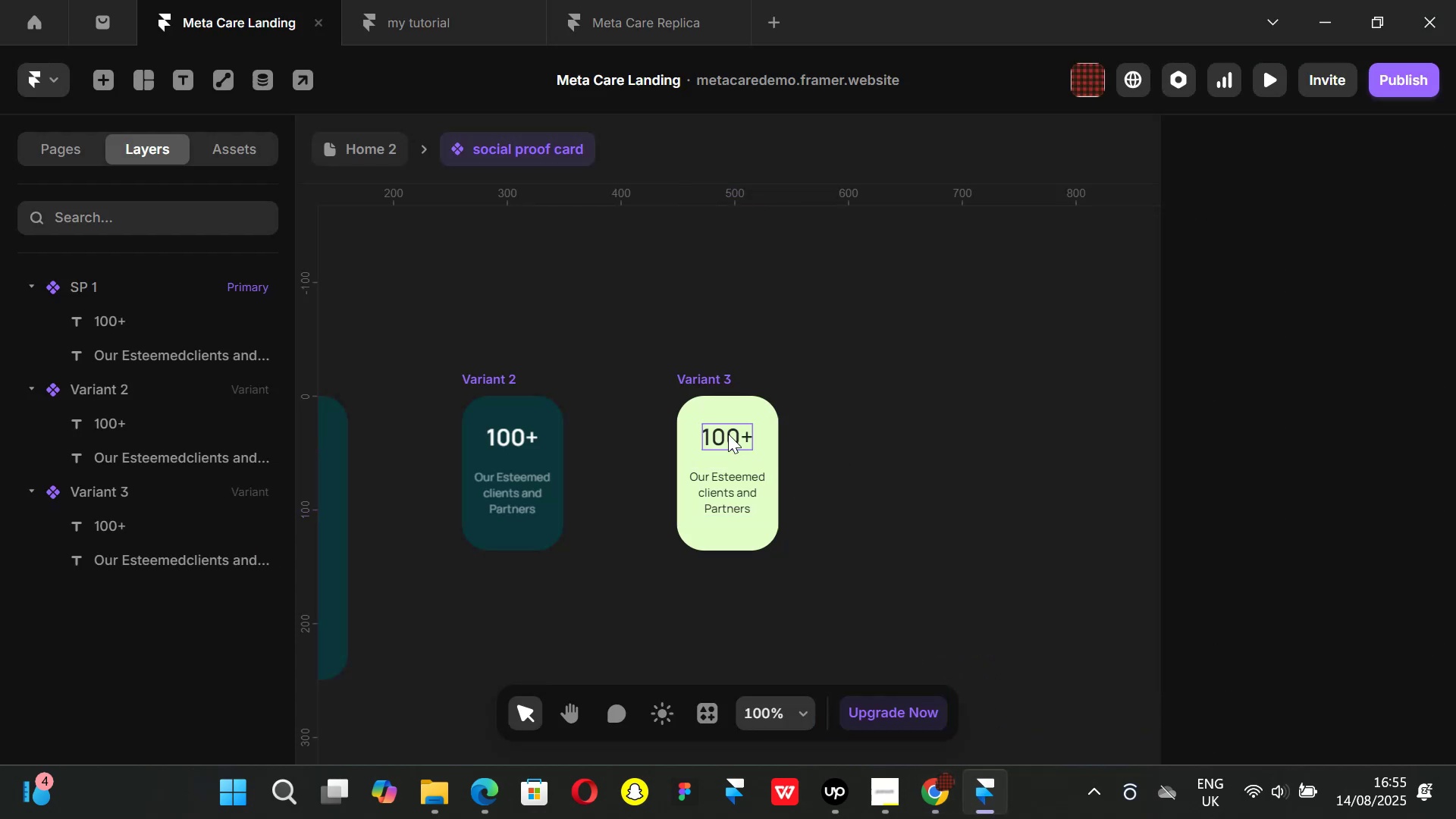 
double_click([728, 434])
 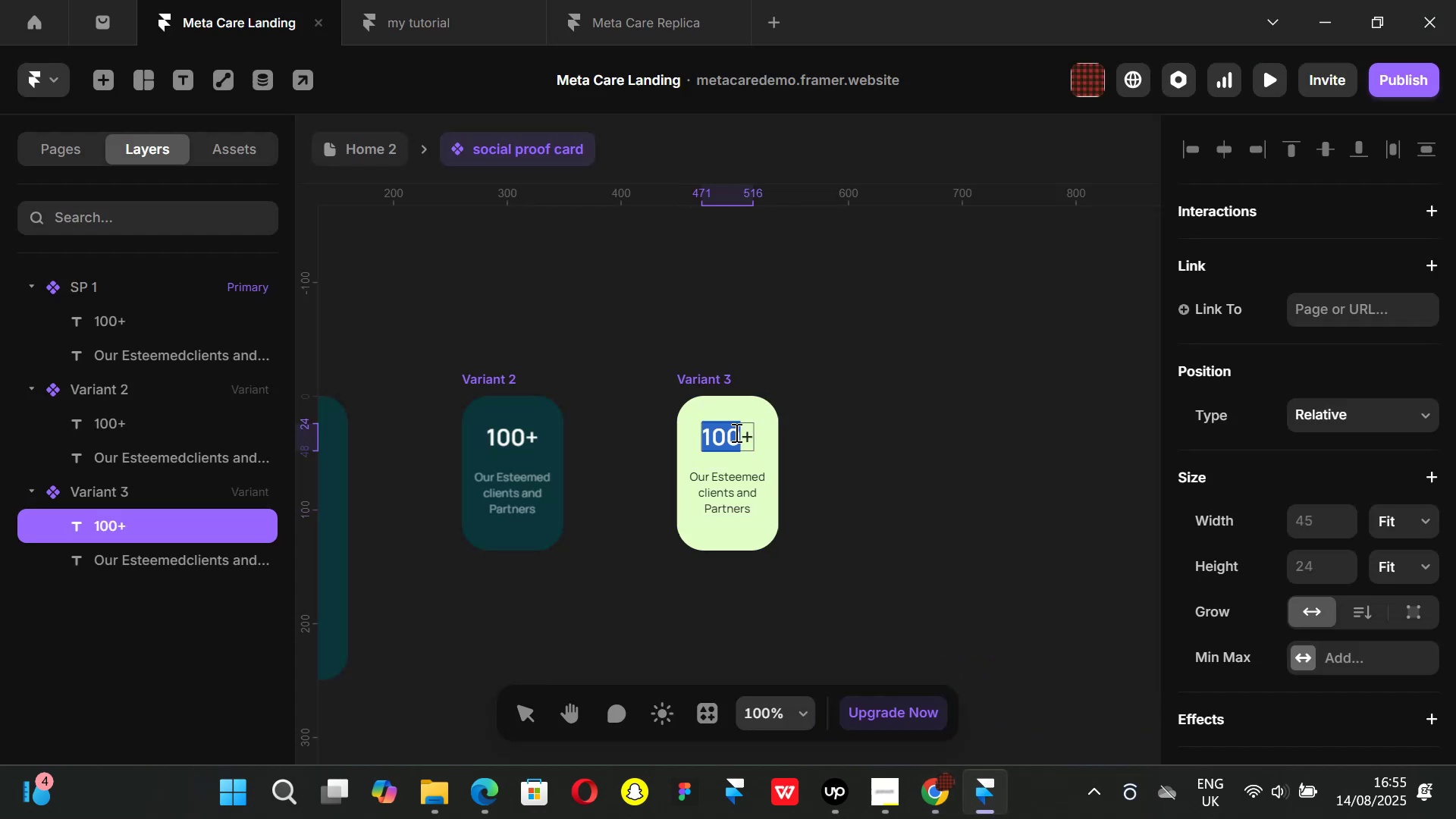 
left_click([735, 432])
 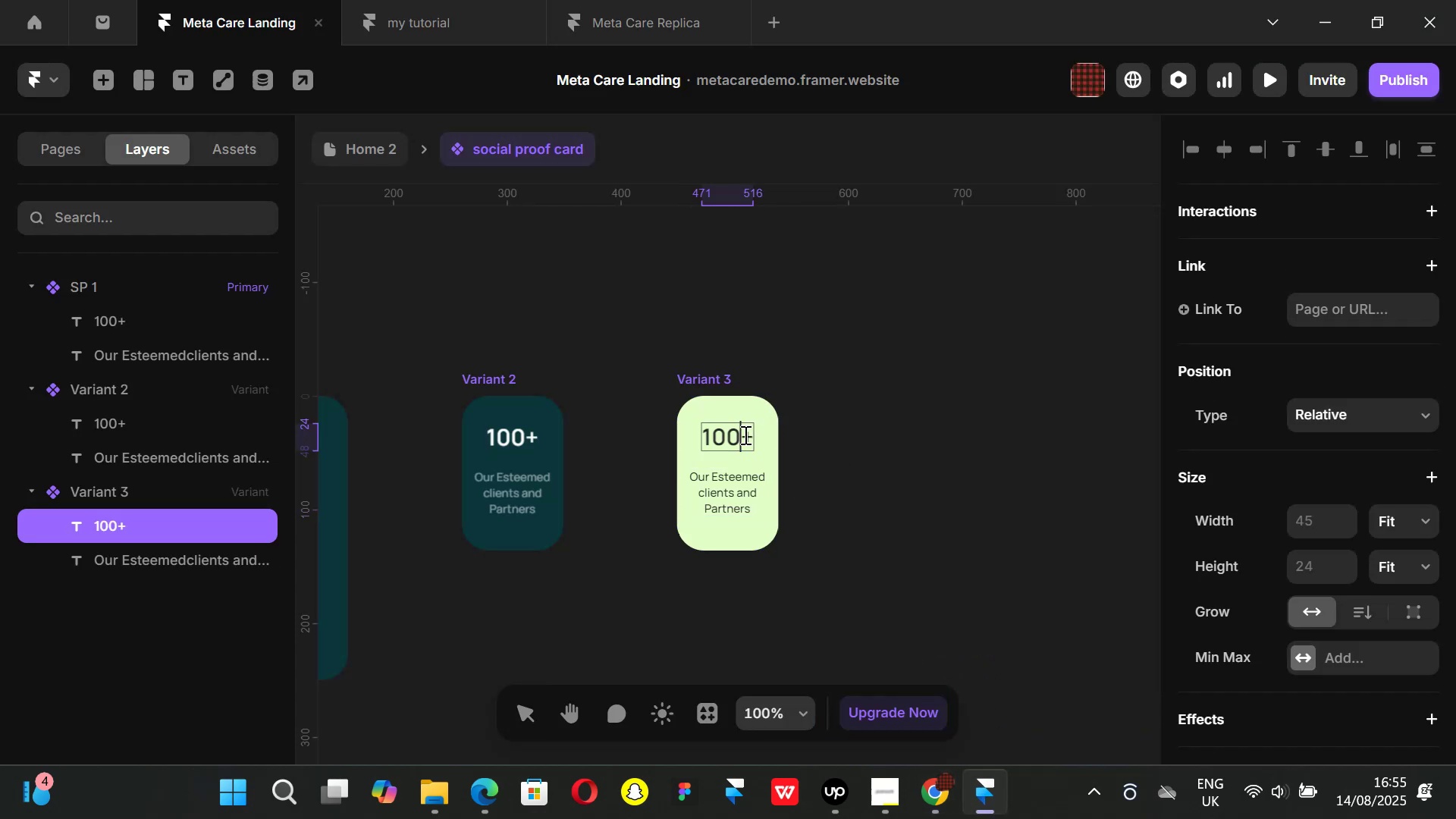 
key(Backspace)
 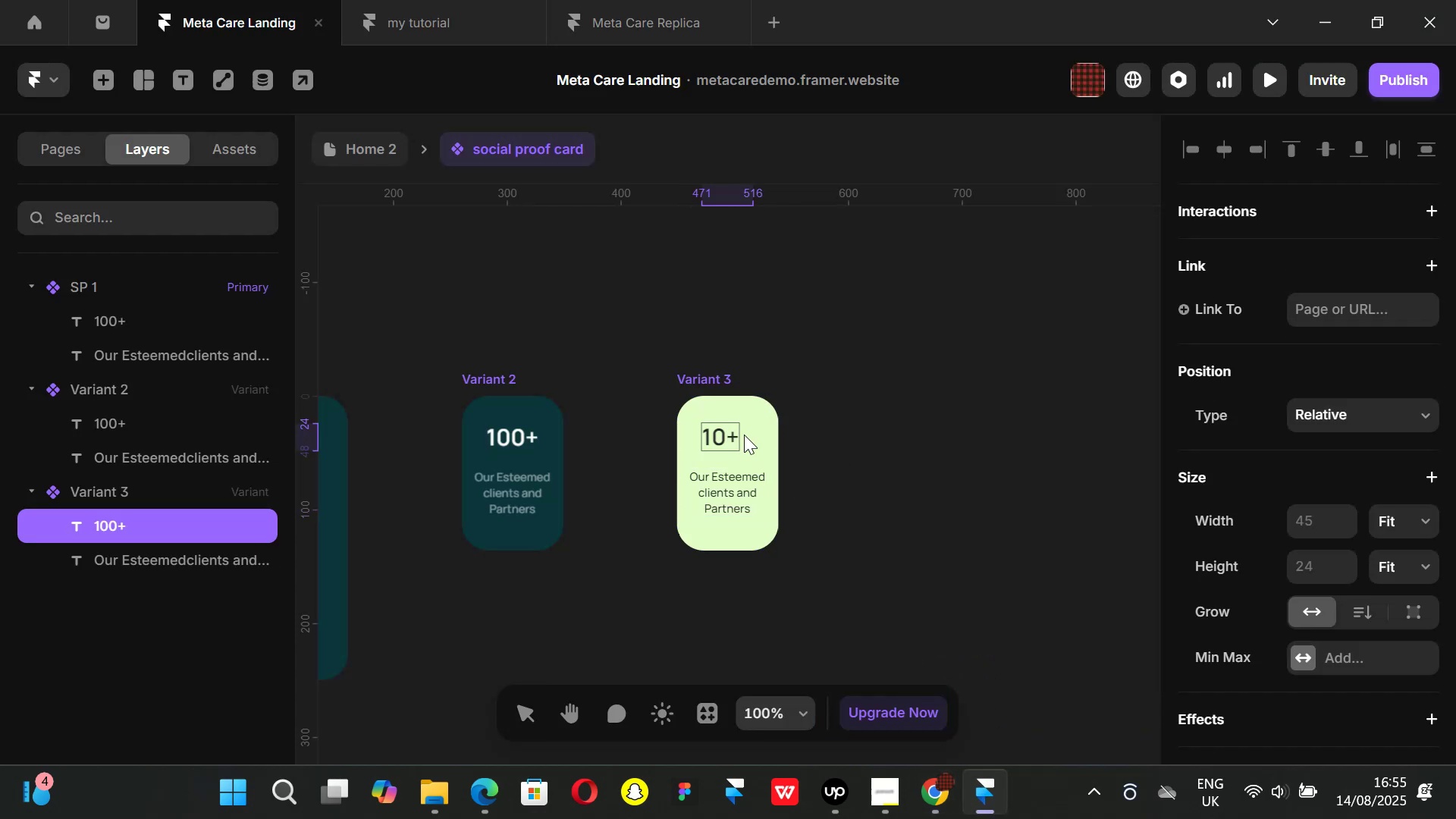 
key(Backspace)
 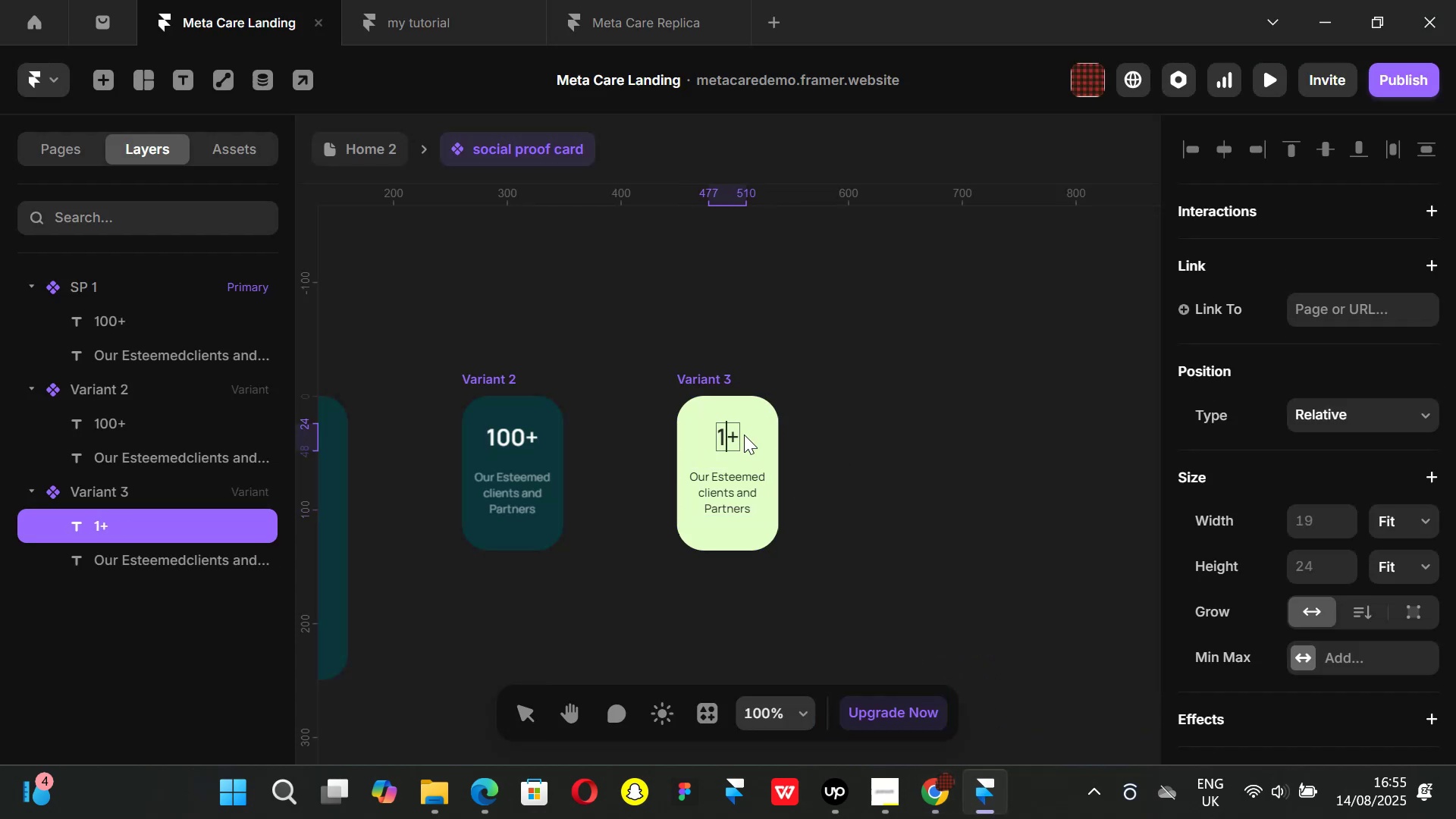 
key(Backspace)
 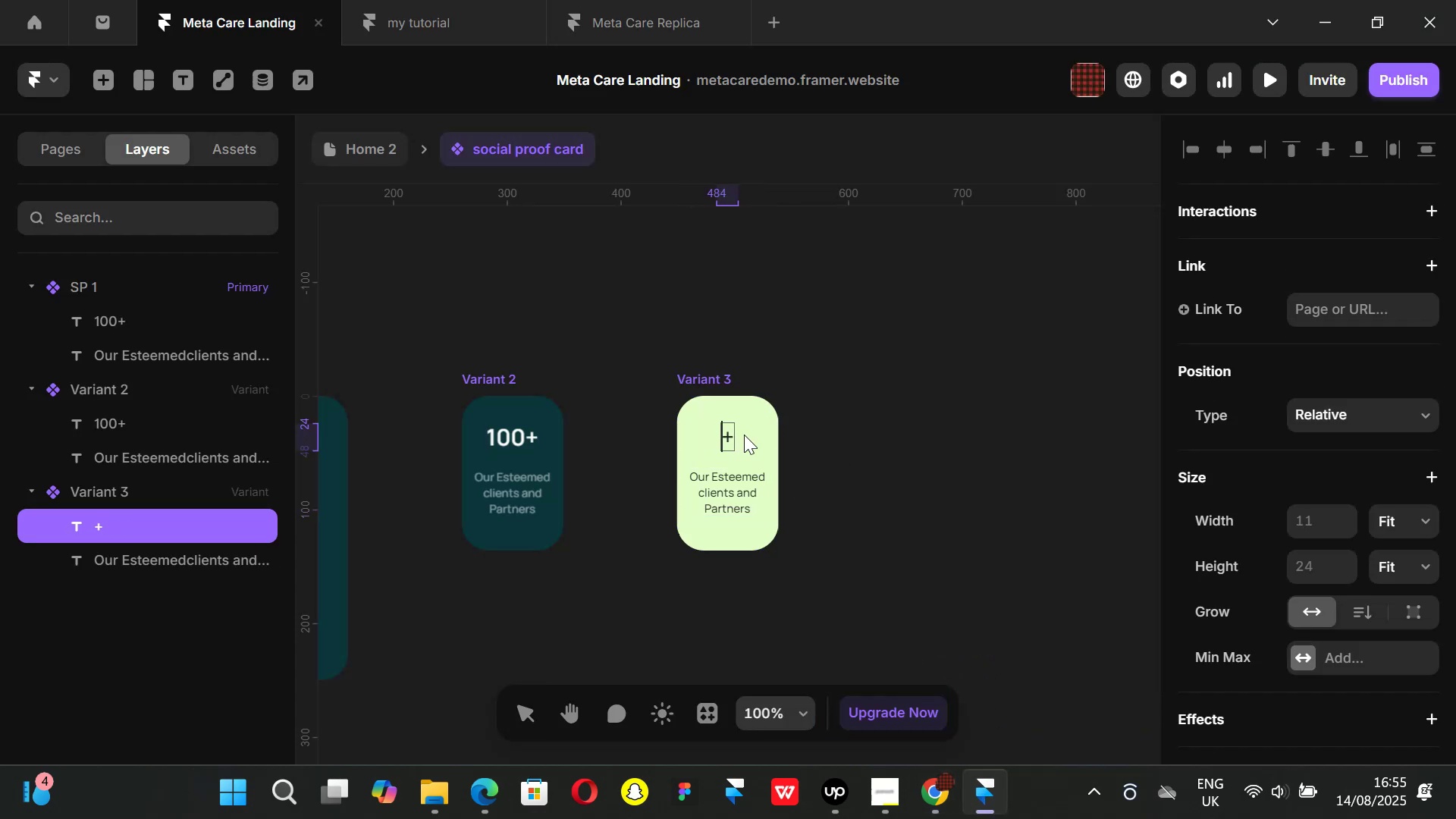 
key(6)
 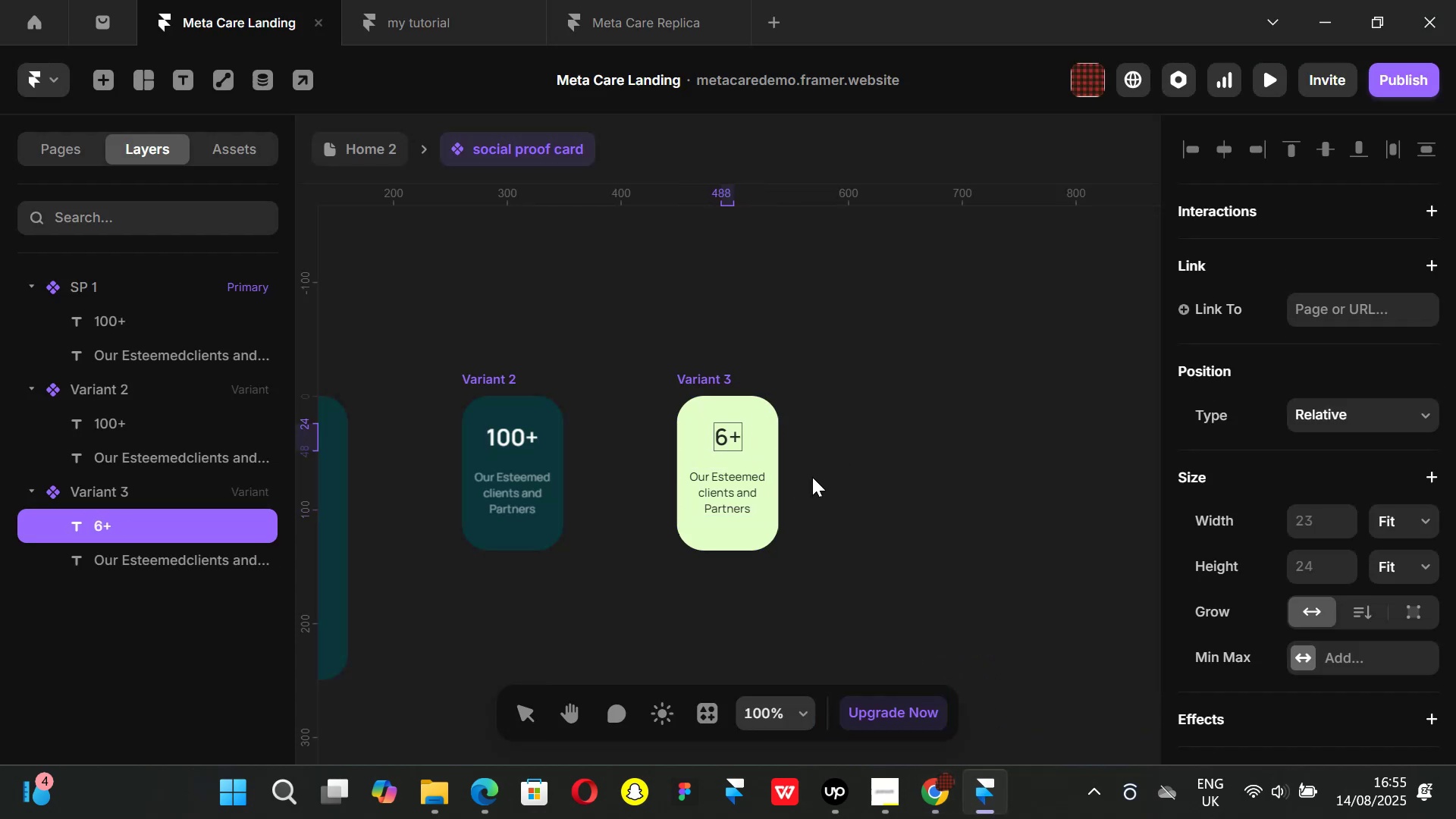 
left_click([844, 488])
 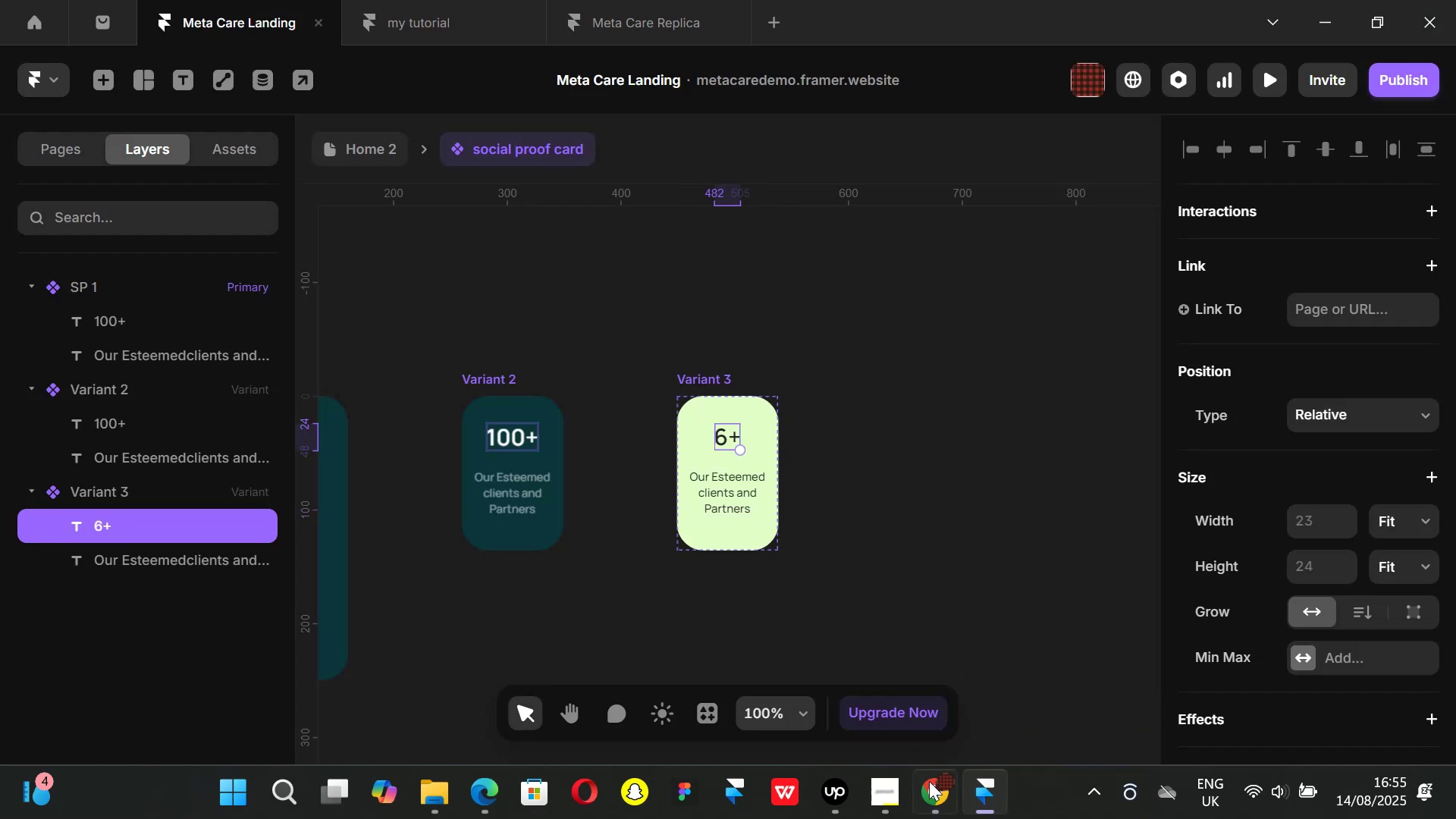 
left_click([929, 781])
 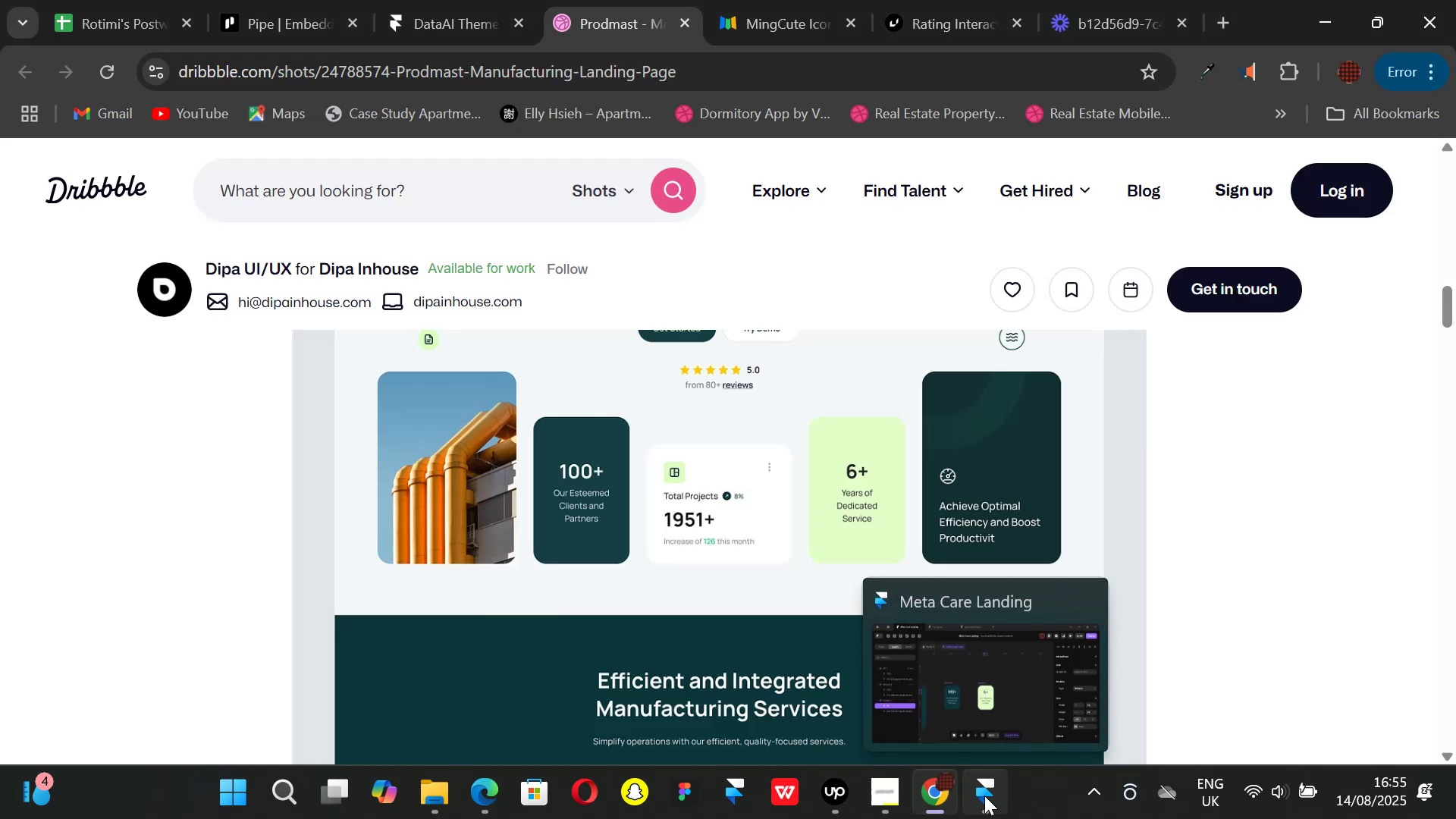 
left_click([984, 795])
 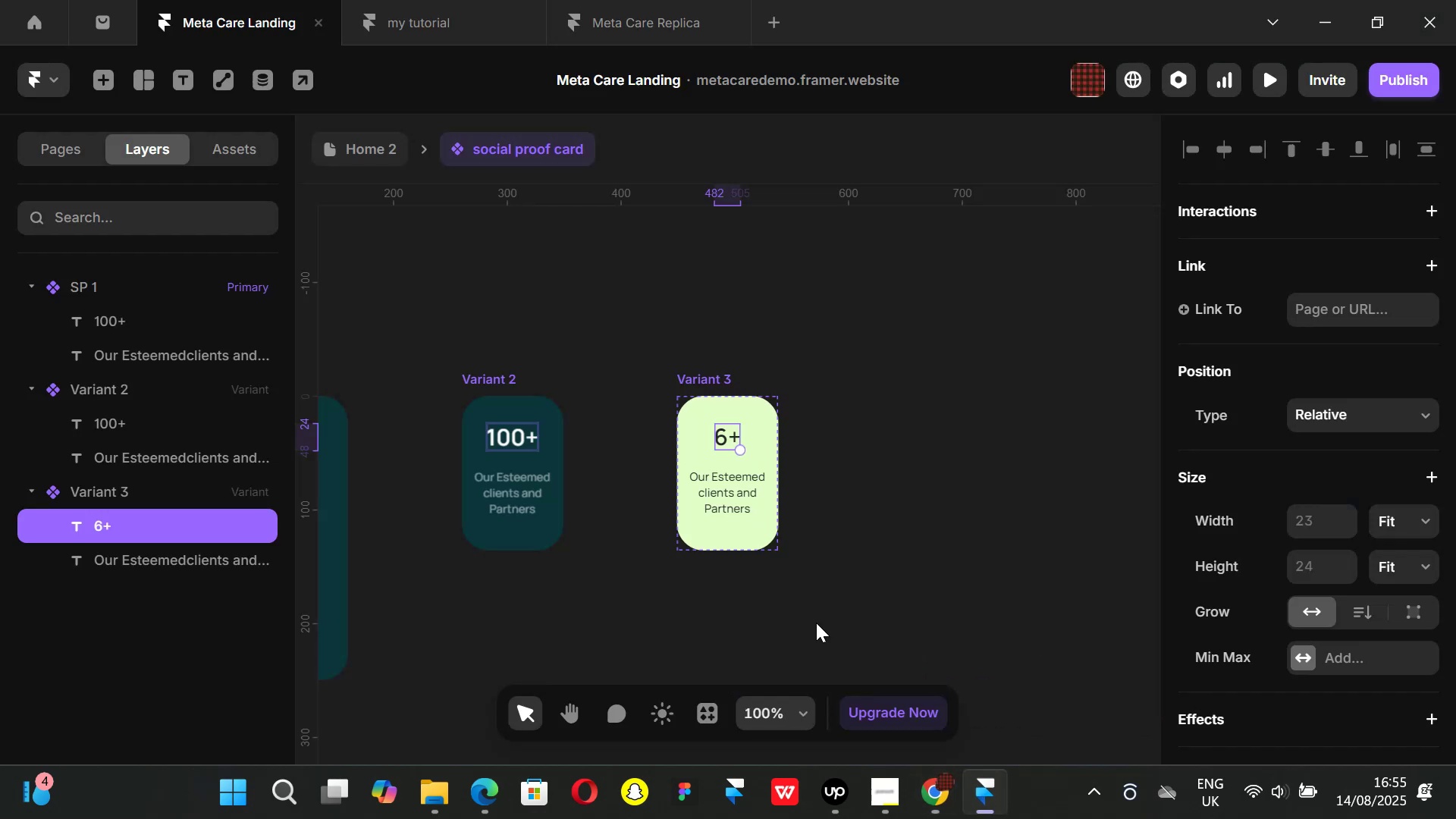 
hold_key(key=ControlLeft, duration=0.35)
 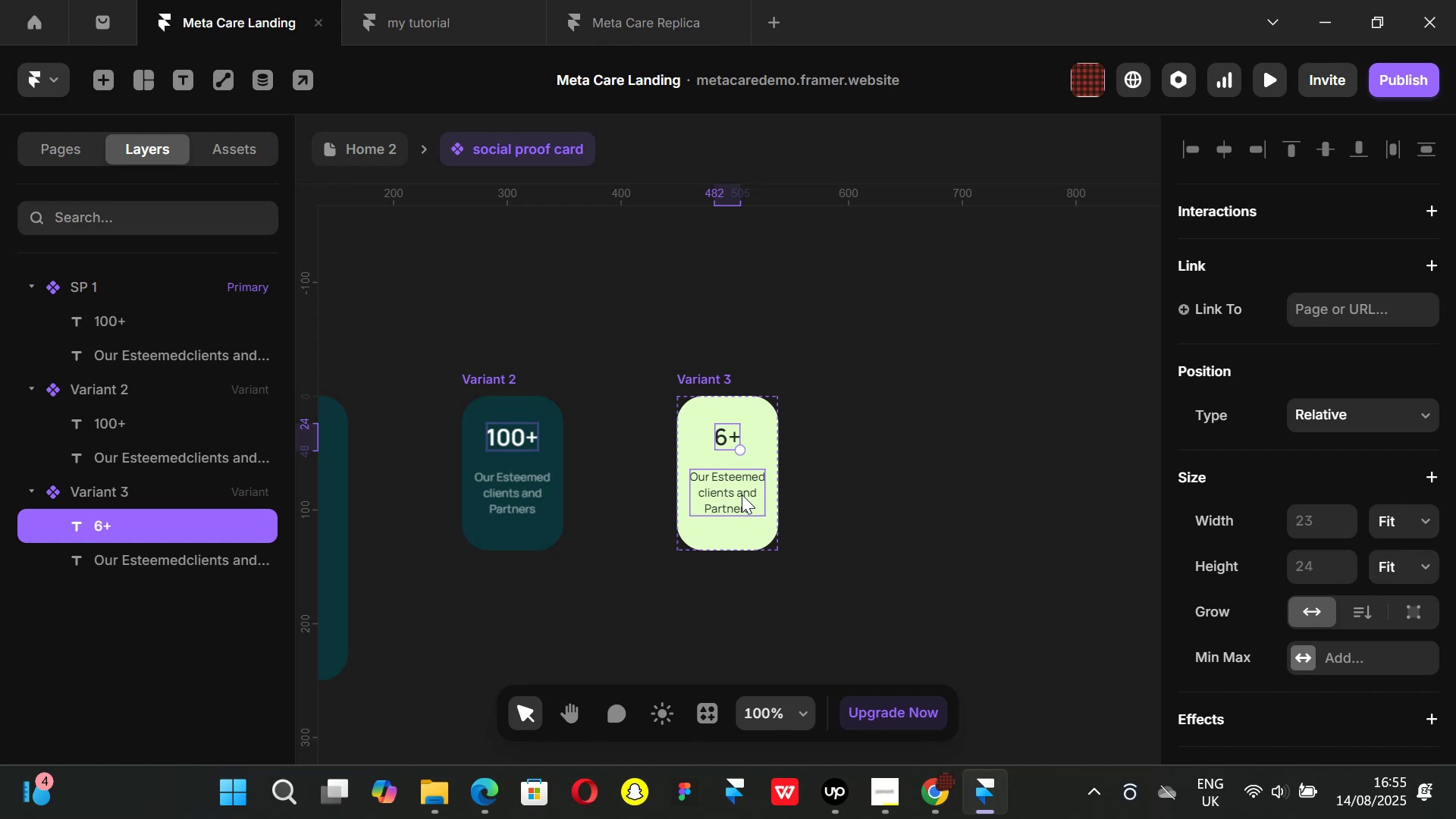 
double_click([742, 494])
 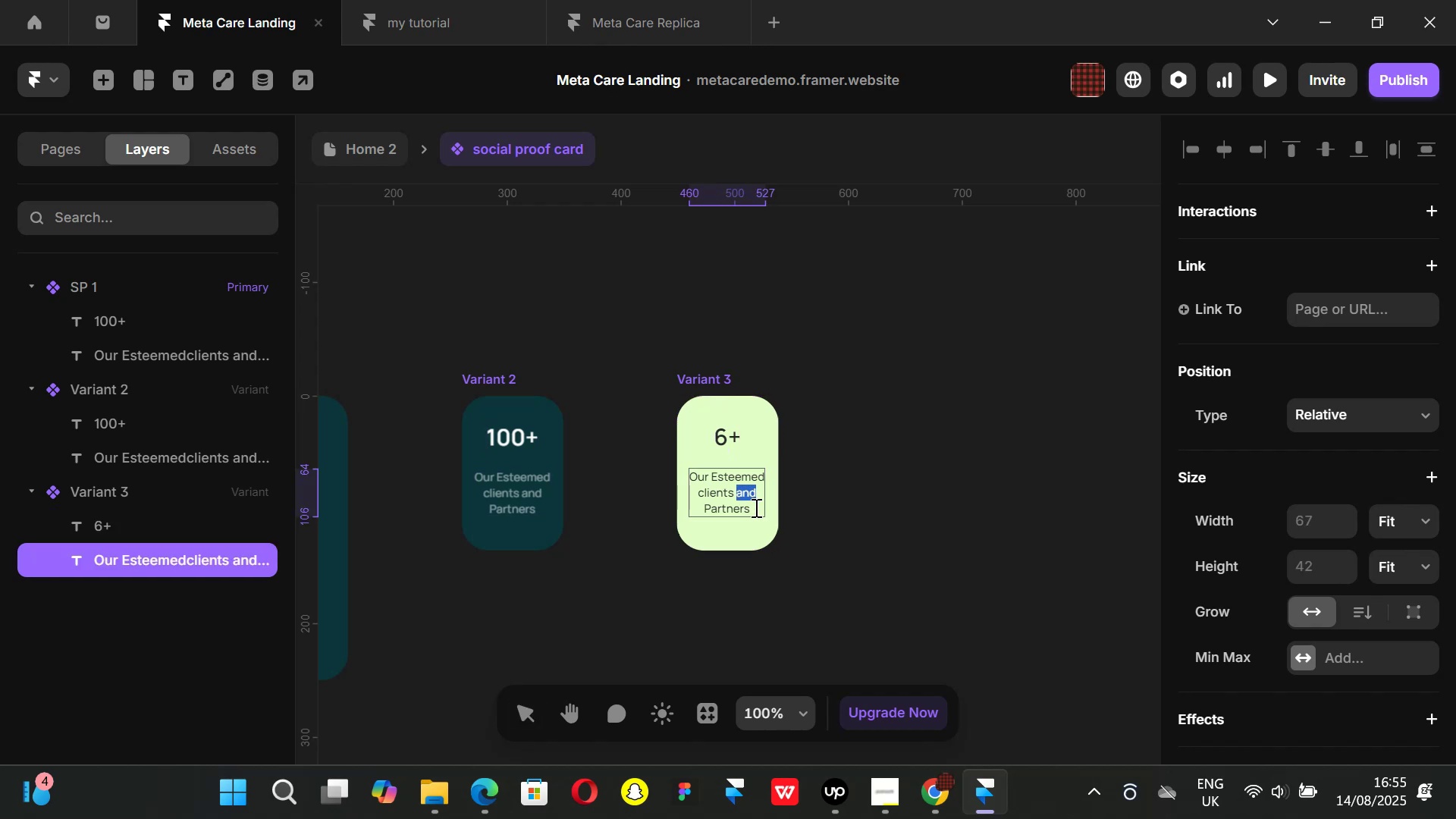 
left_click([755, 507])
 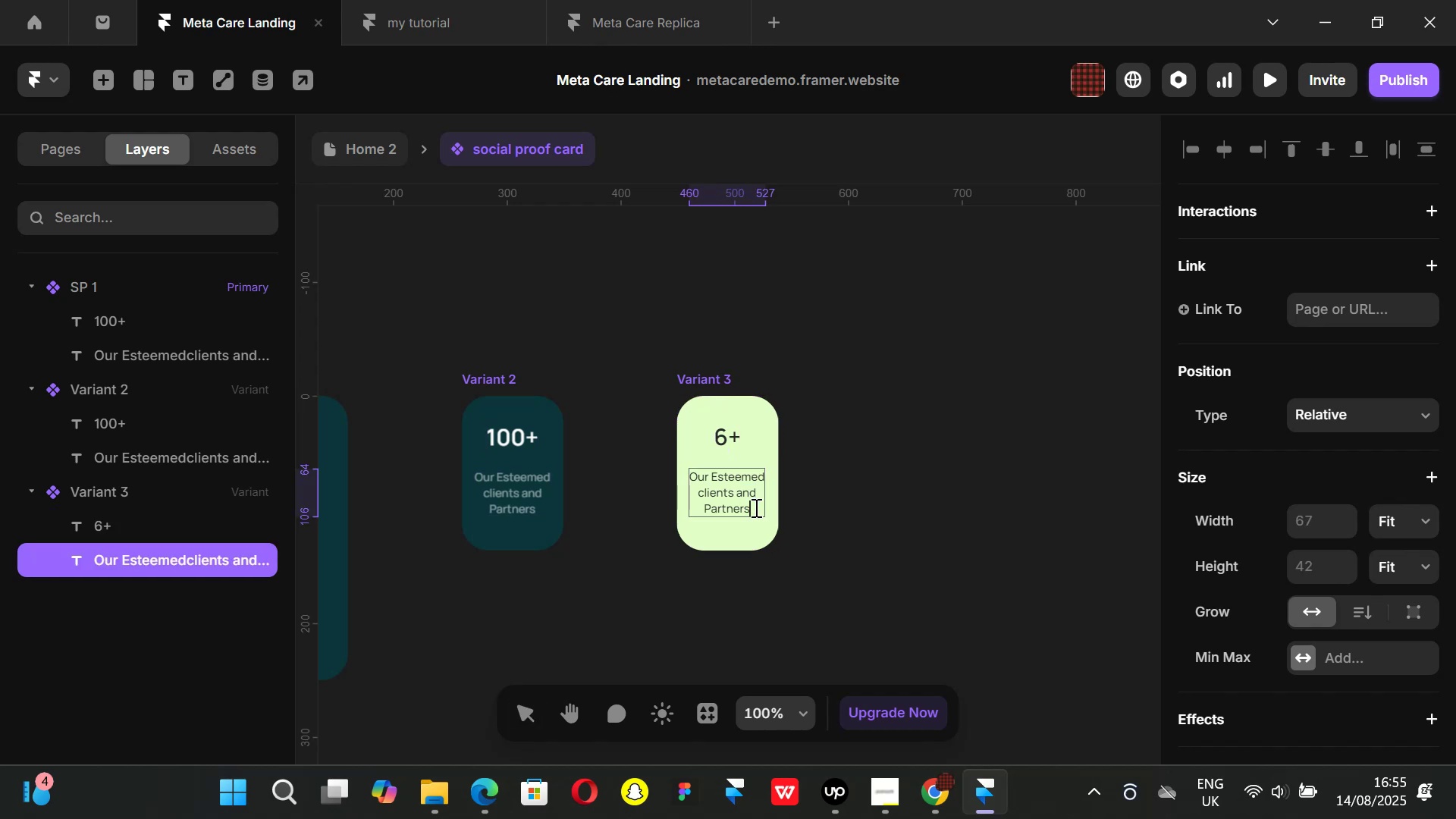 
left_click_drag(start_coordinate=[755, 507], to_coordinate=[665, 458])
 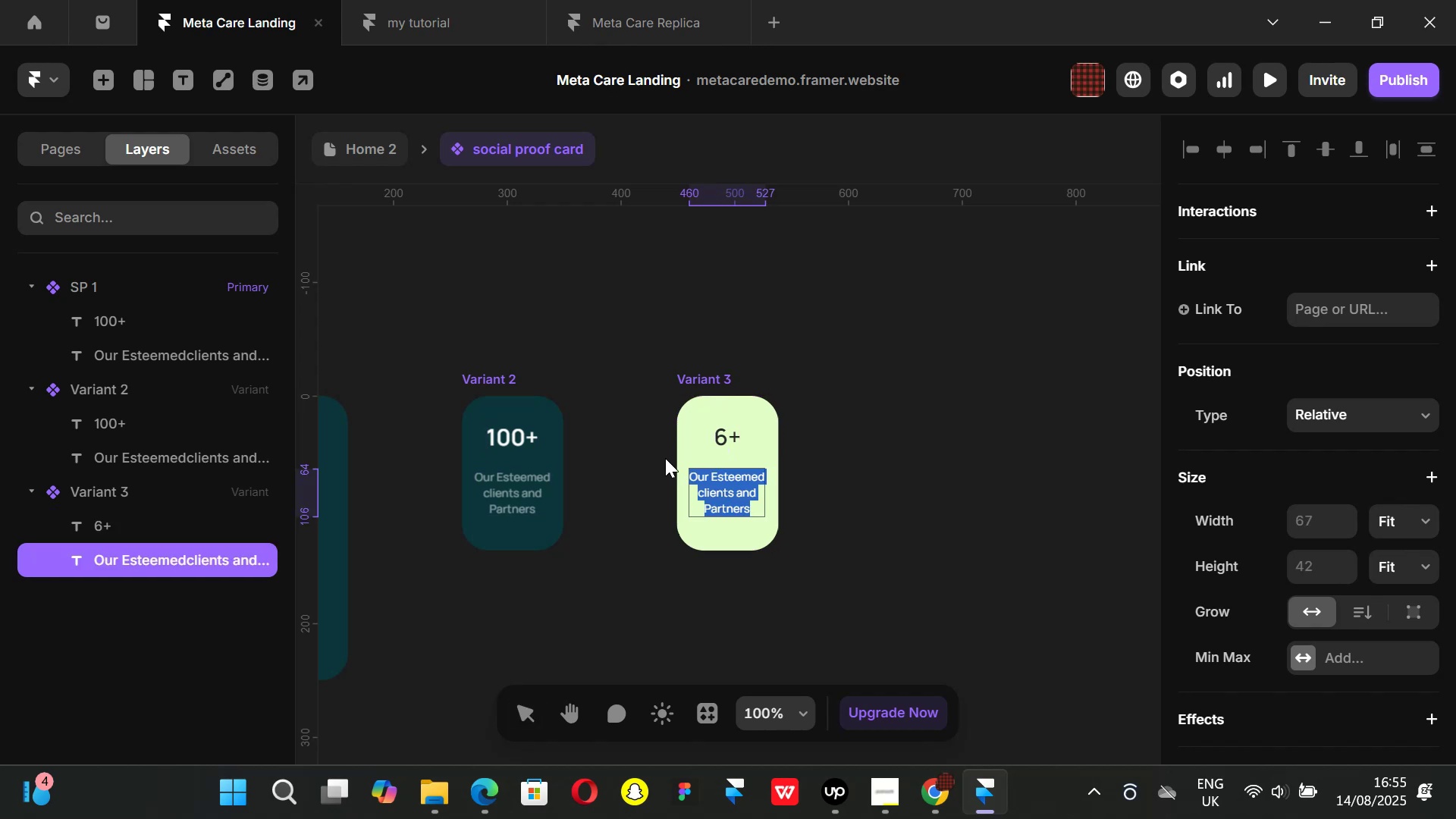 
key(Backspace)
type(Years of)
 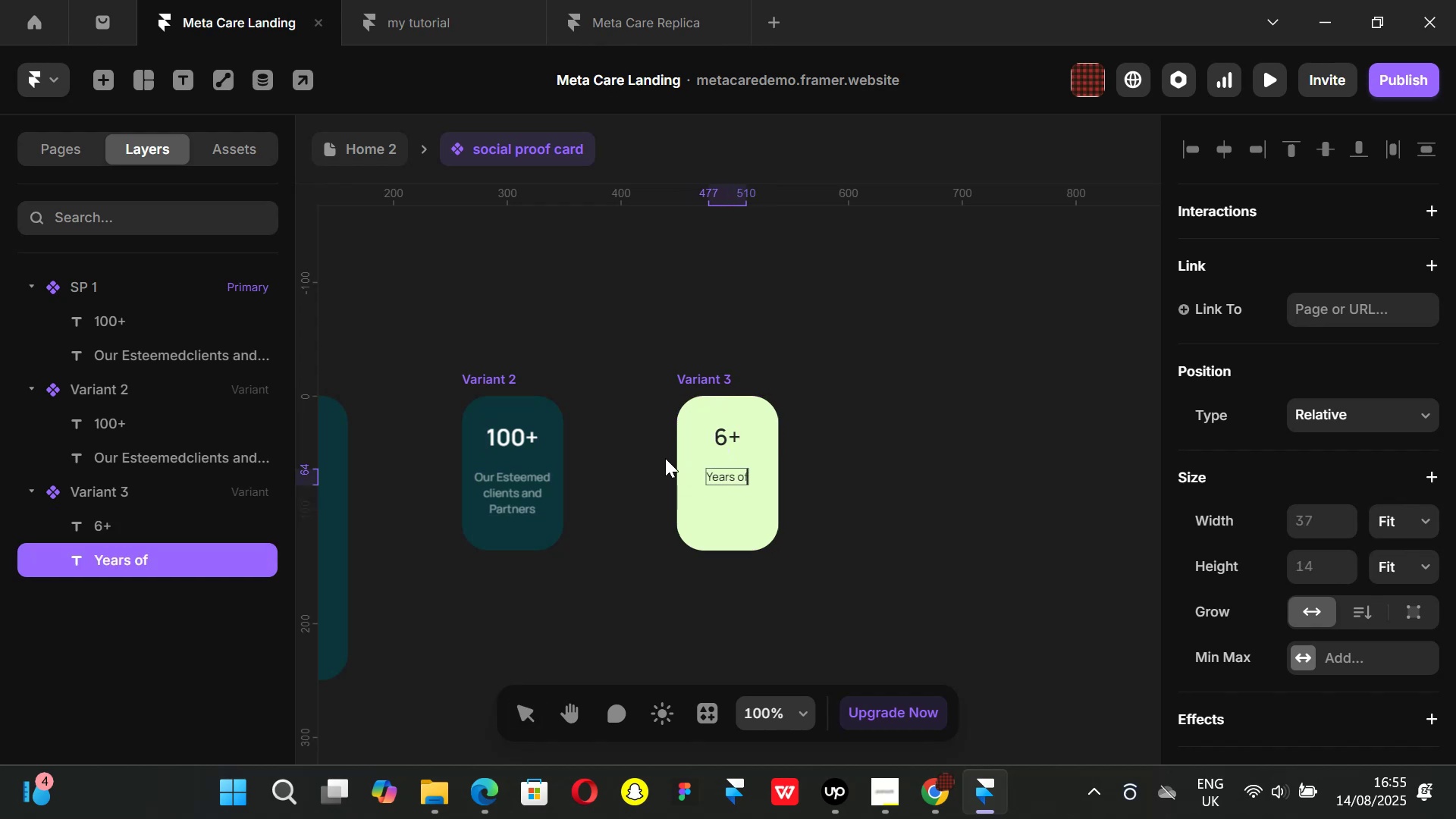 
key(Enter)
 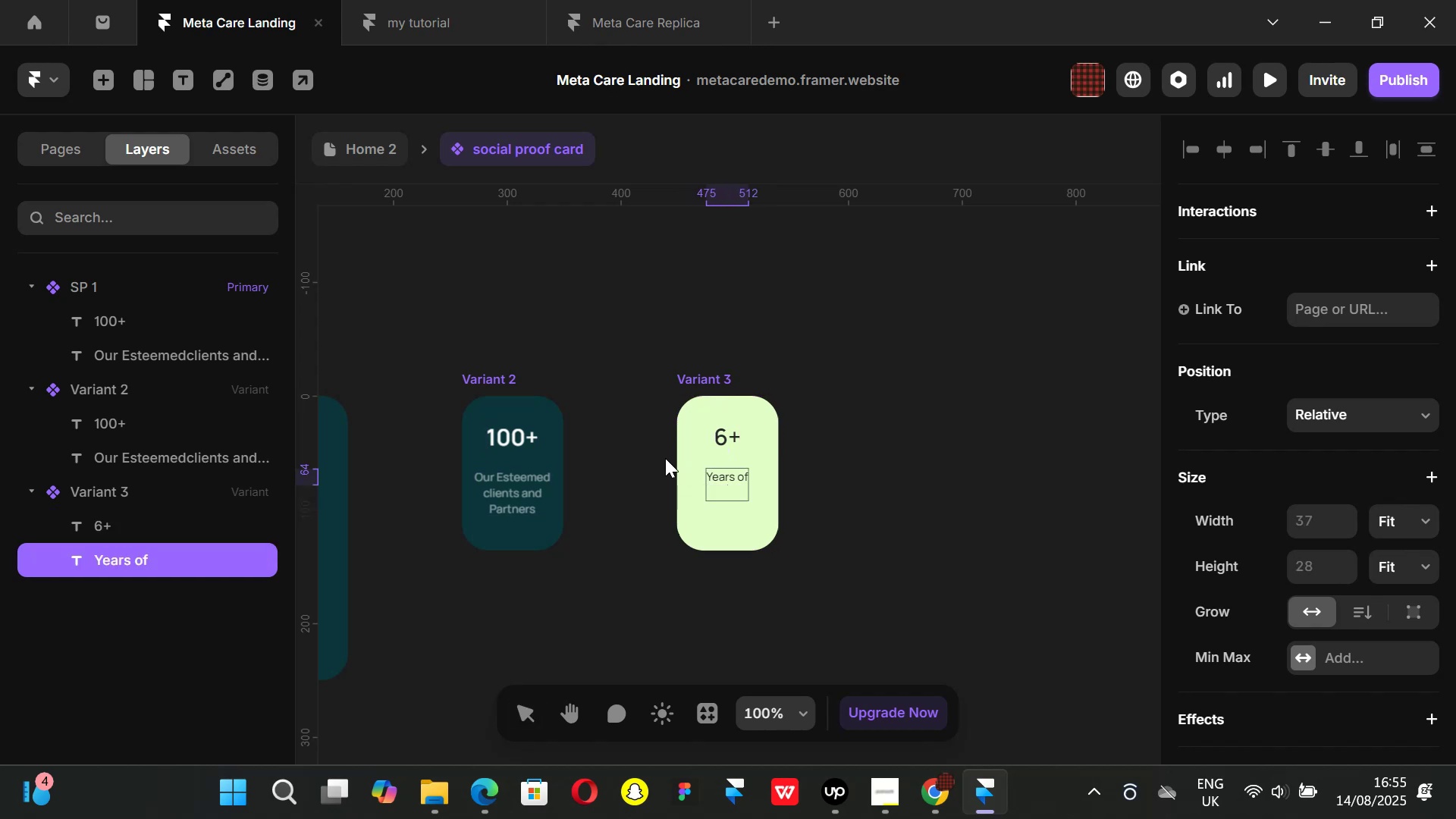 
type(dedicated )
 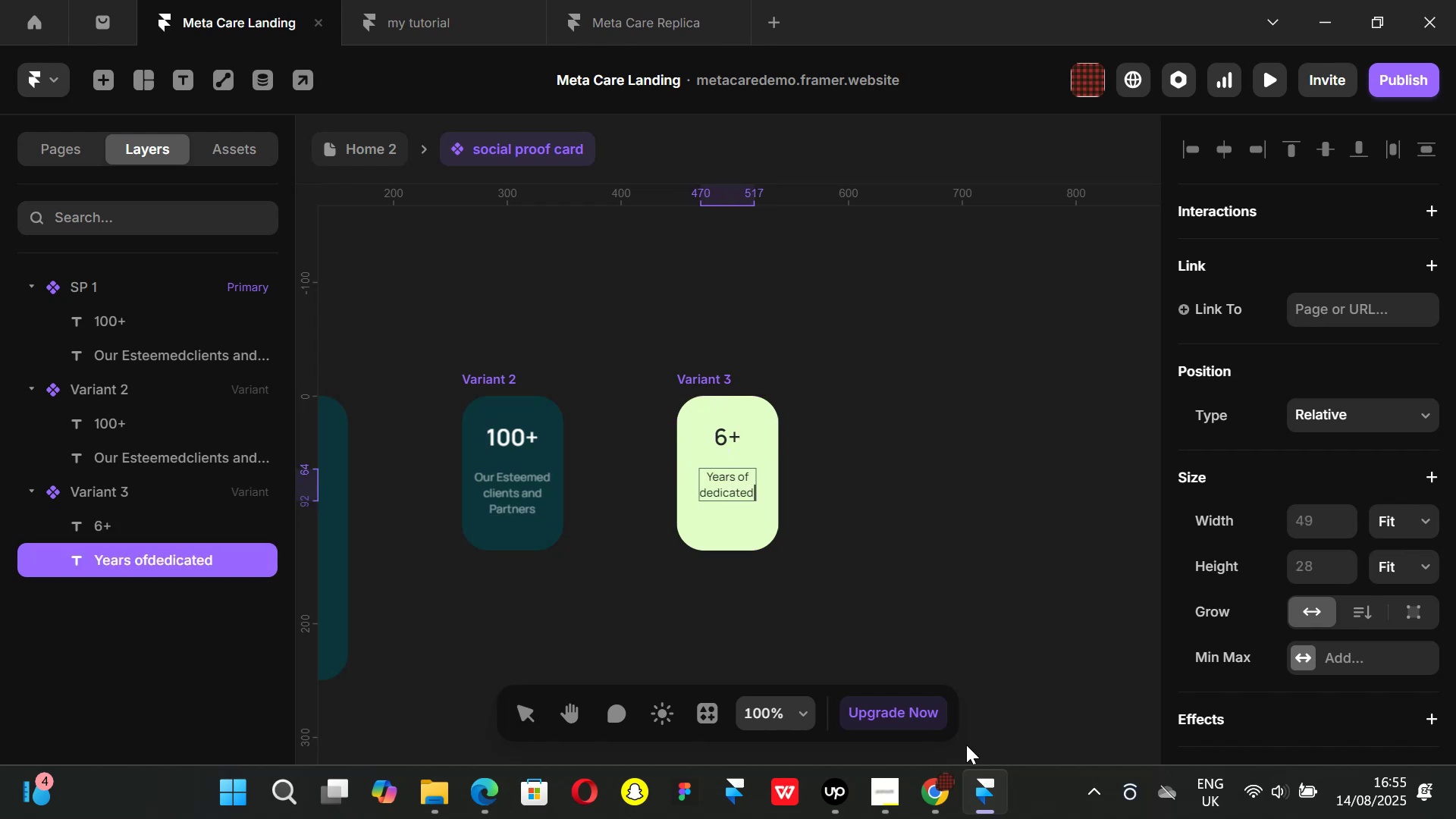 
left_click([955, 805])
 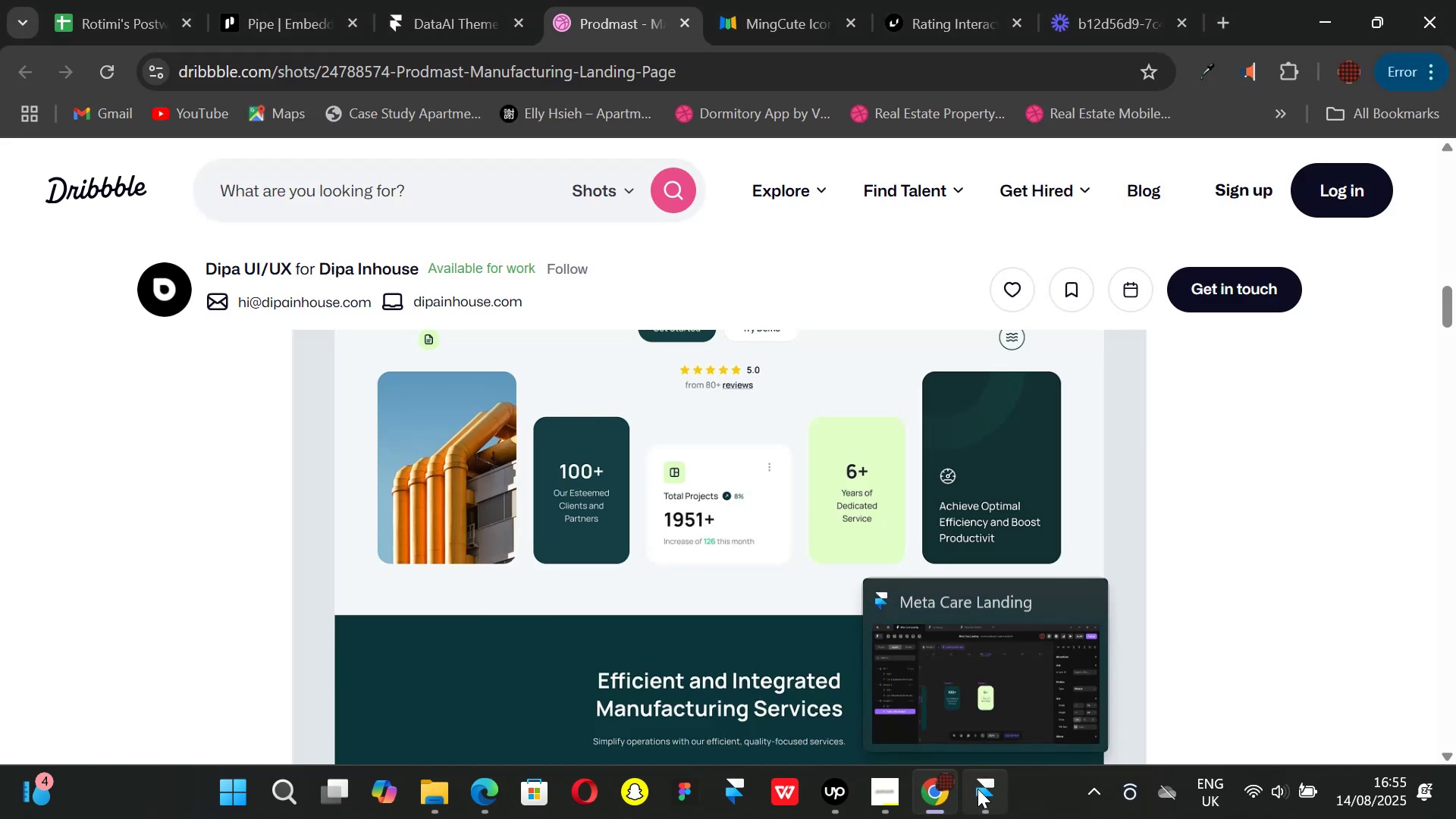 
left_click([977, 789])
 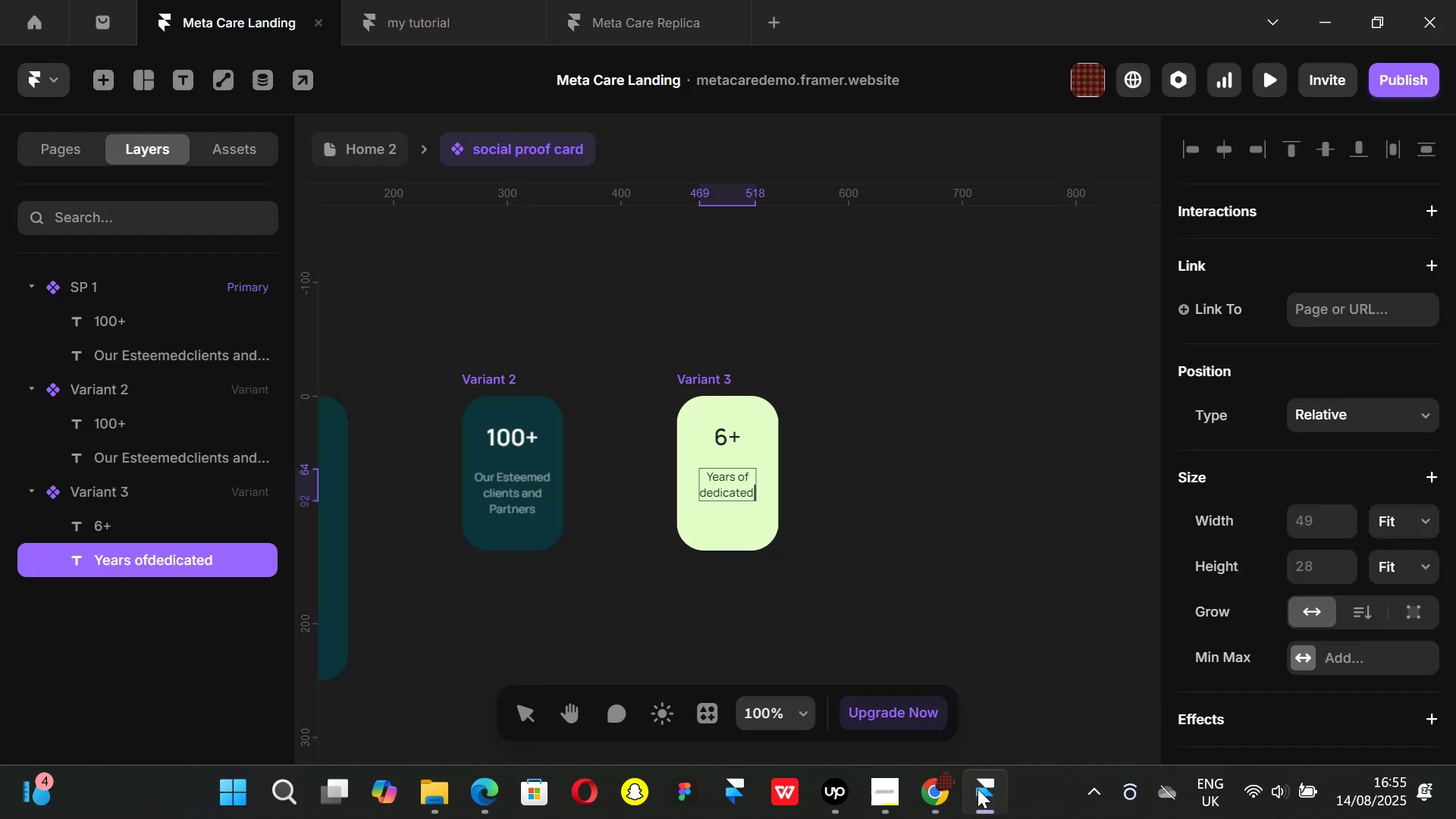 
key(Shift+ShiftLeft)
 